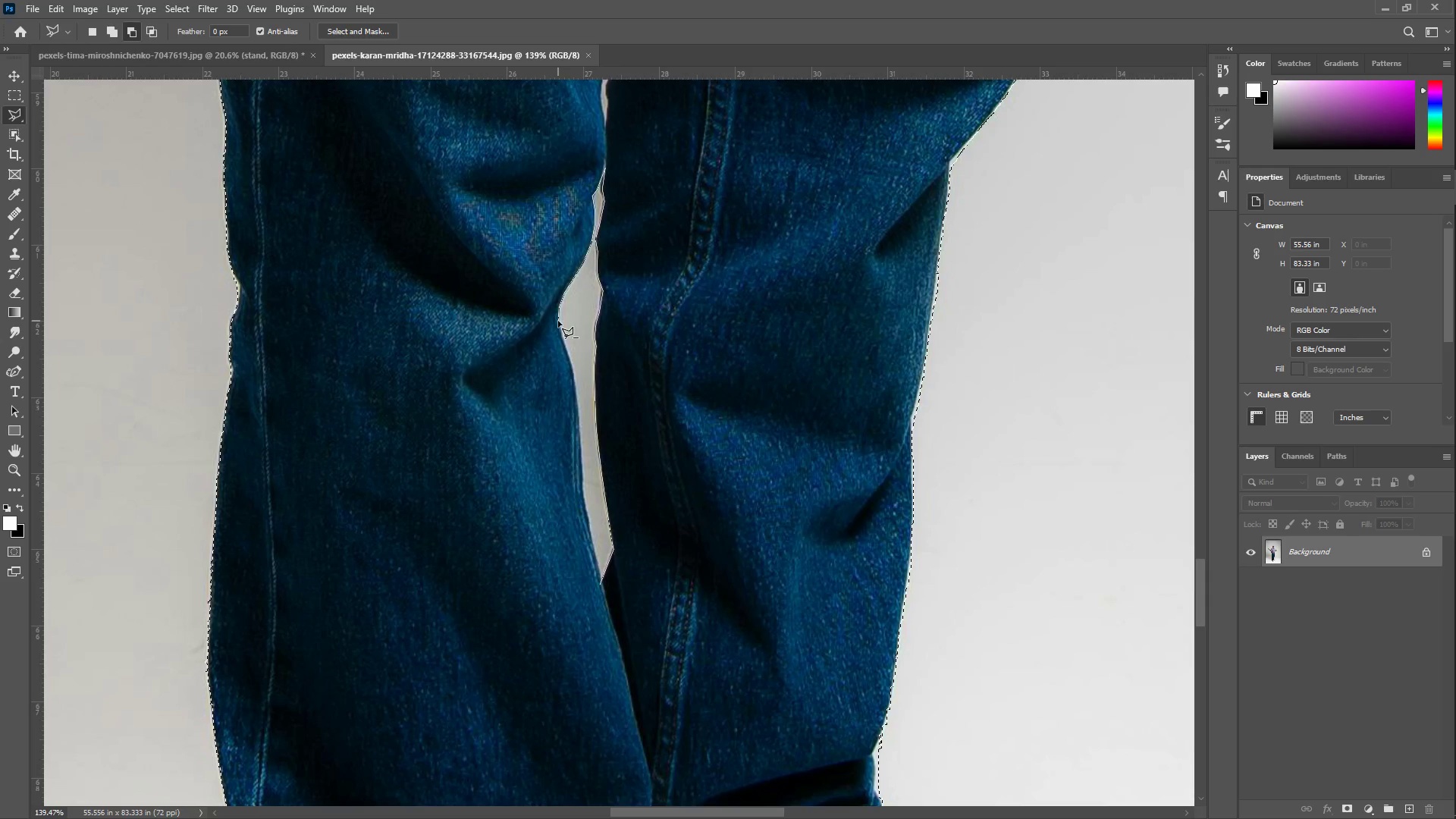 
left_click([557, 324])
 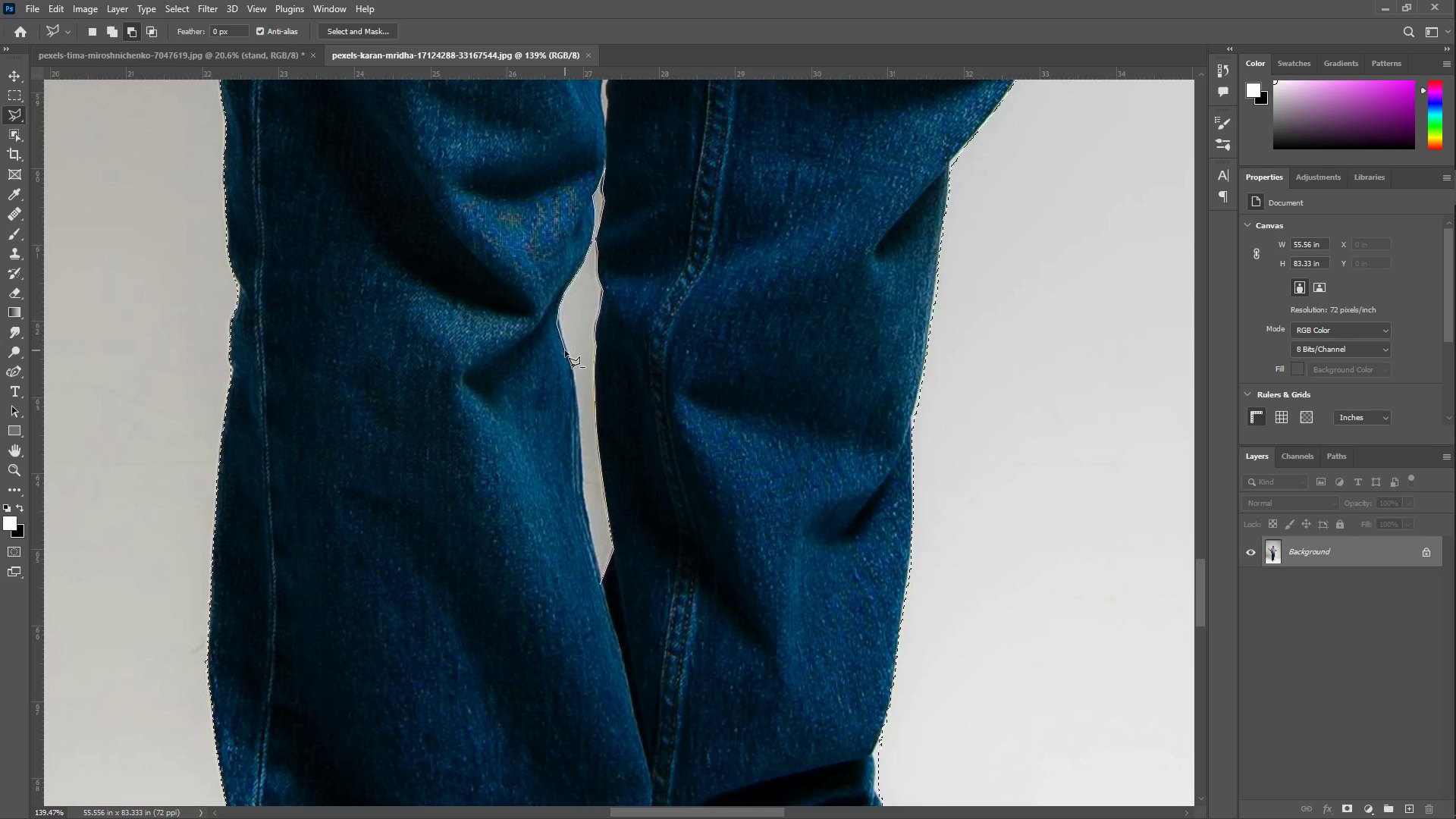 
left_click([565, 350])
 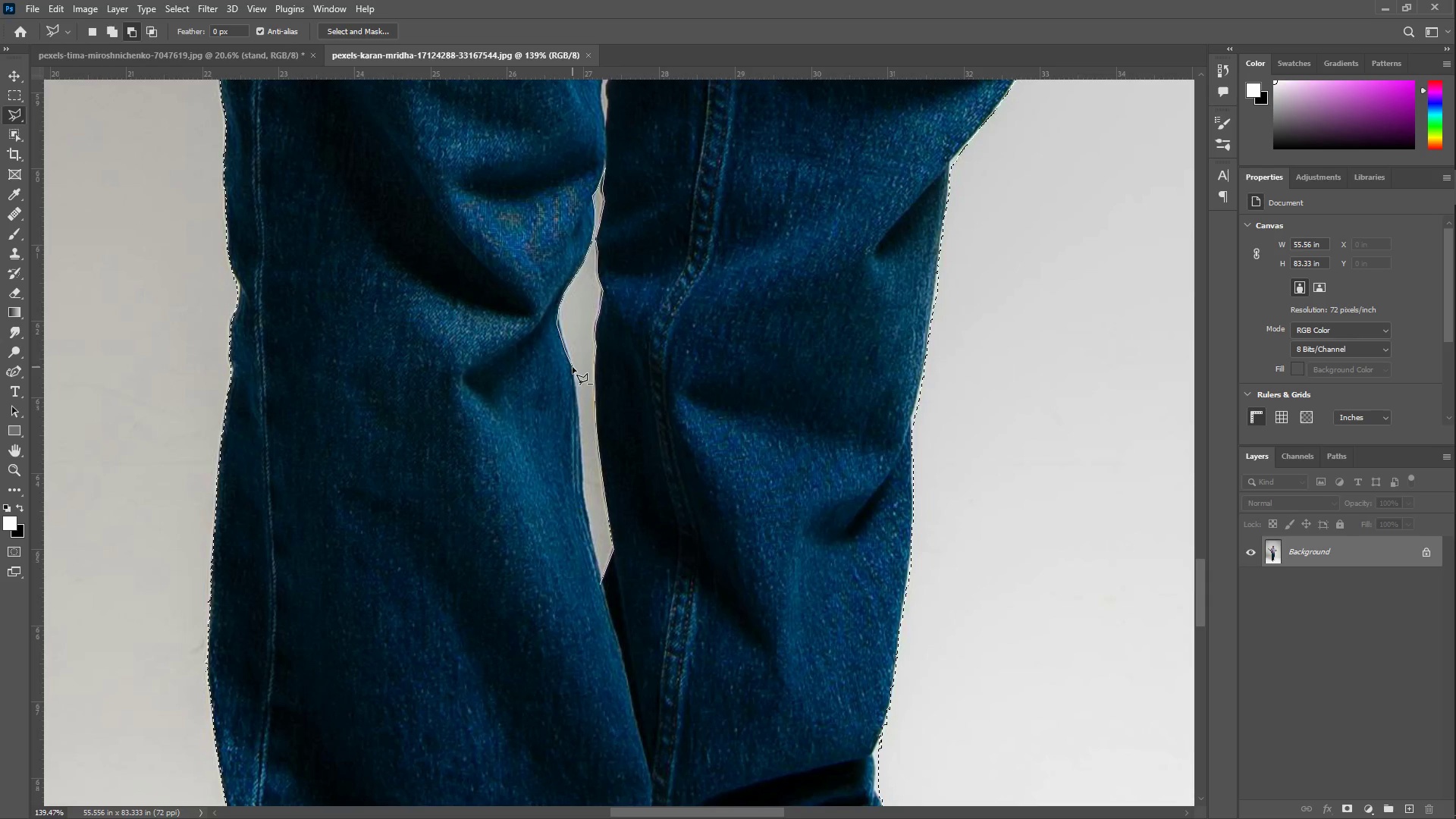 
left_click([572, 366])
 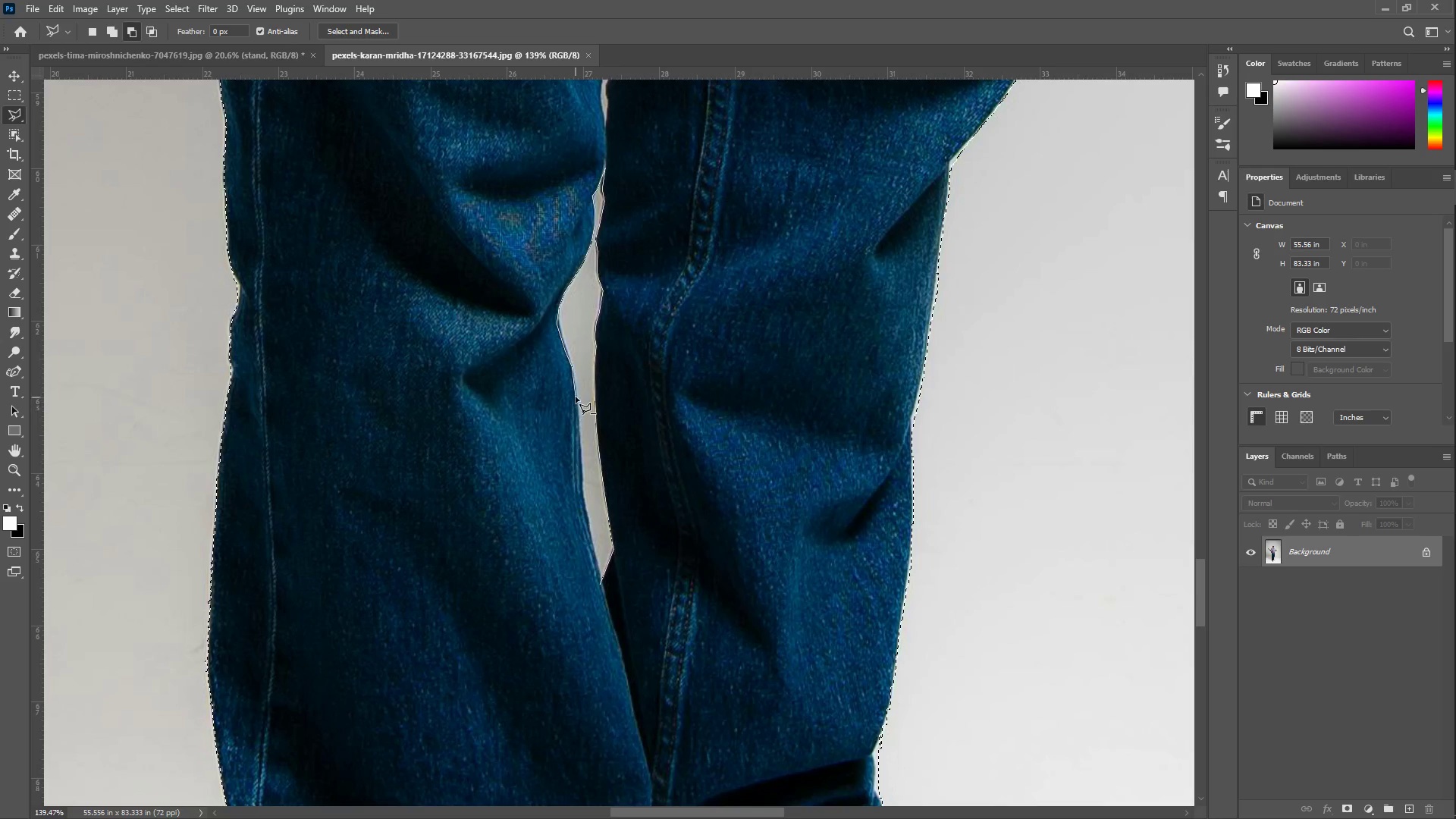 
left_click([576, 393])
 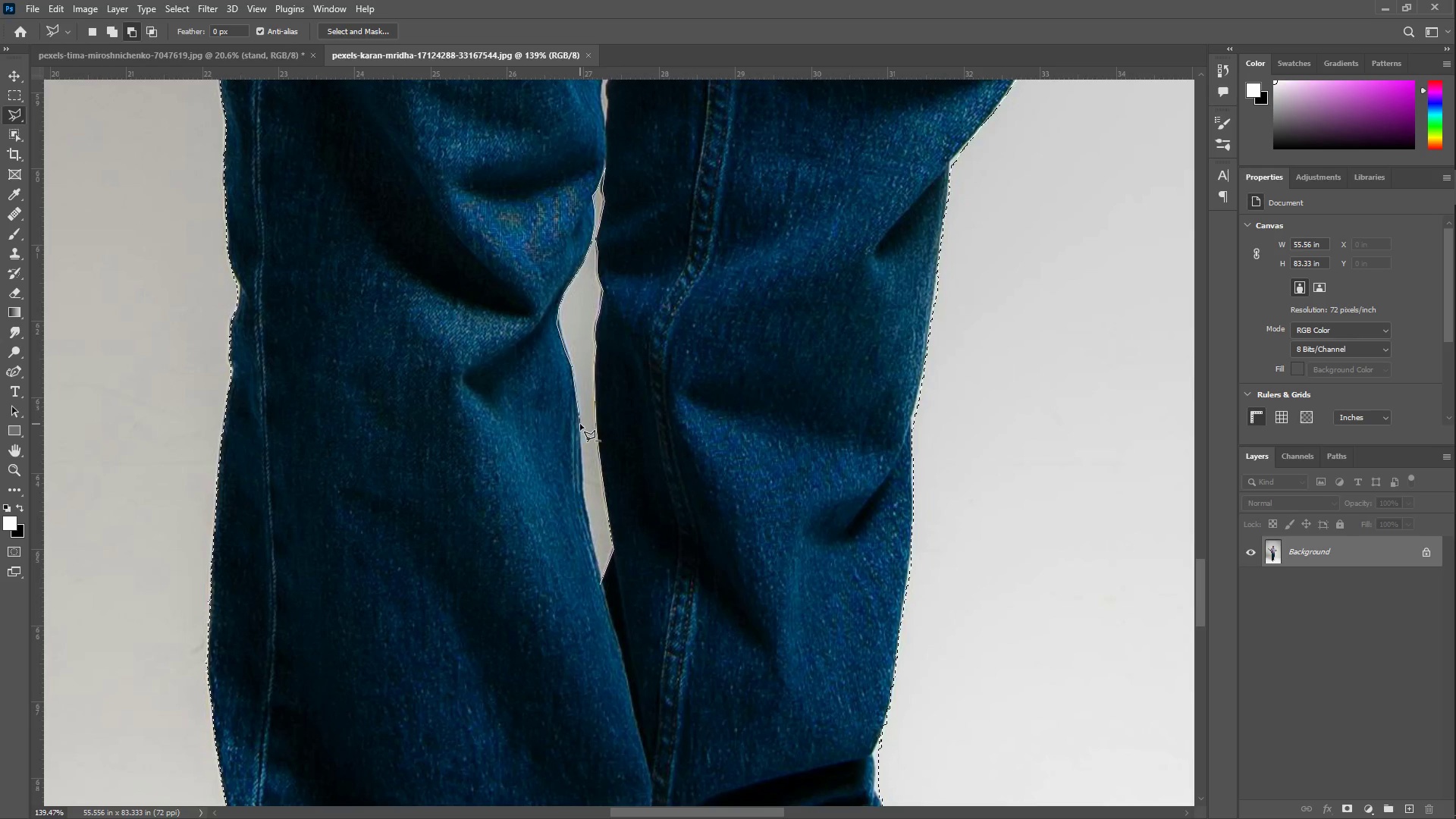 
left_click([578, 424])
 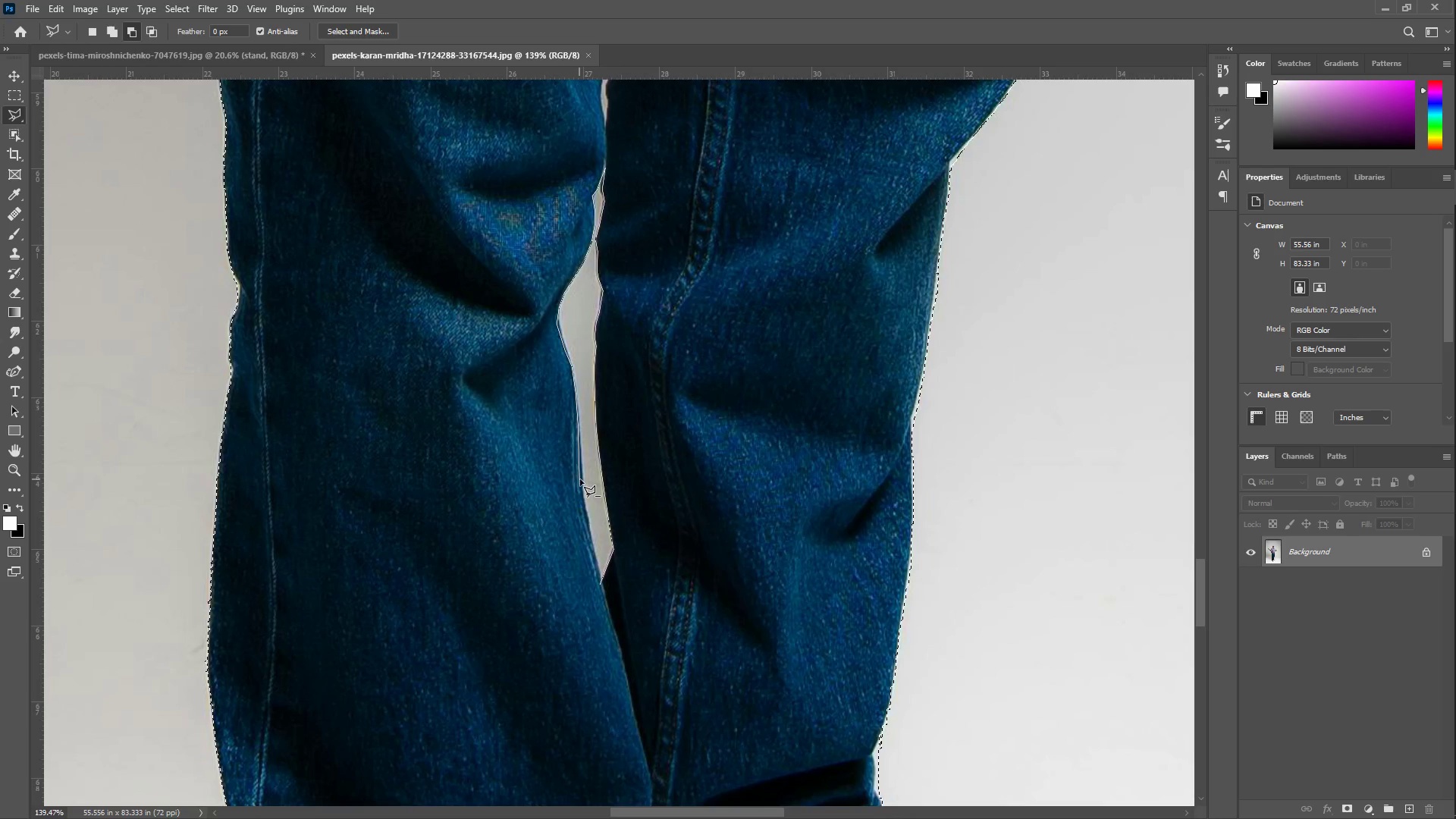 
left_click([582, 480])
 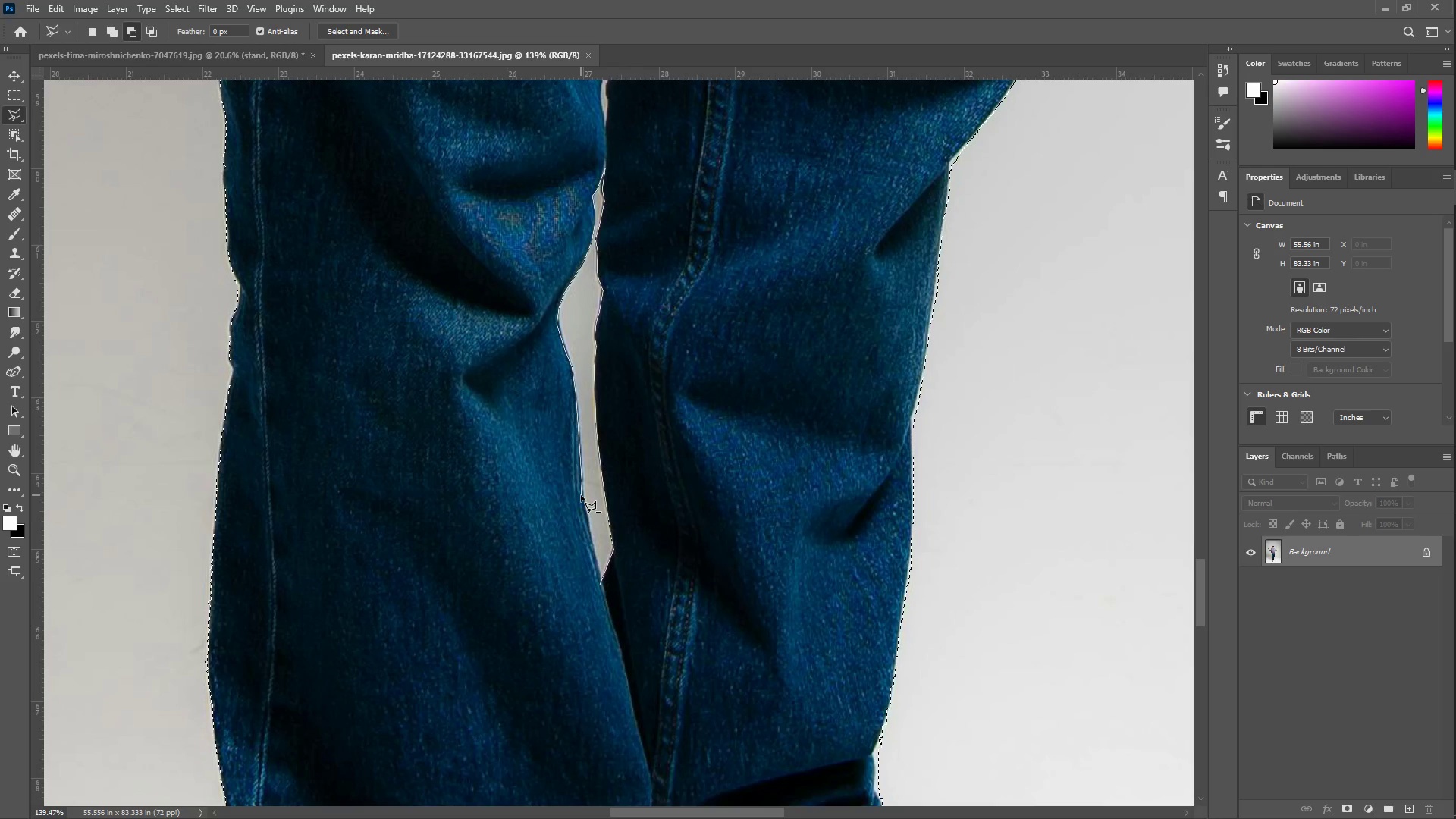 
left_click([582, 495])
 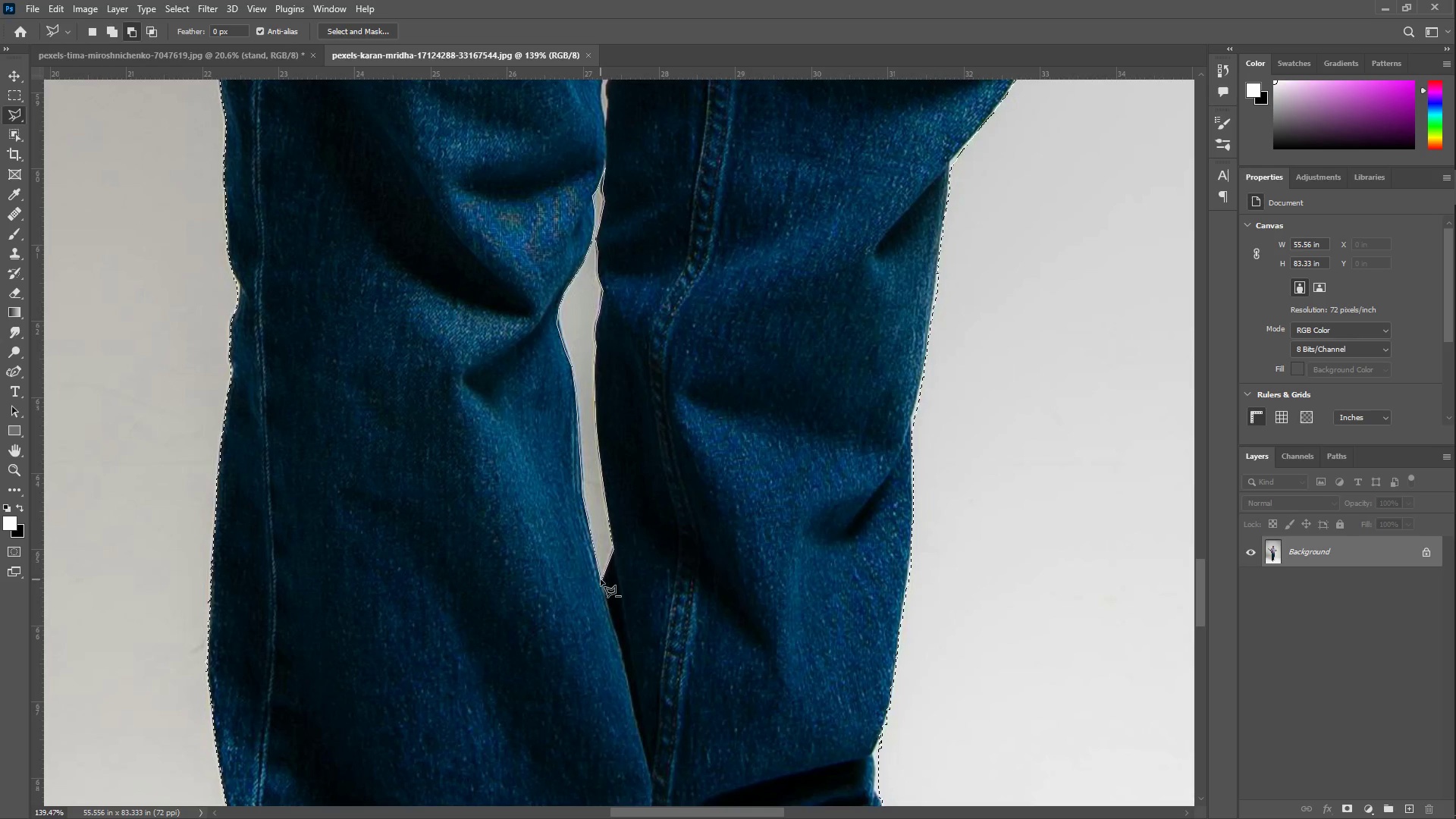 
double_click([601, 579])
 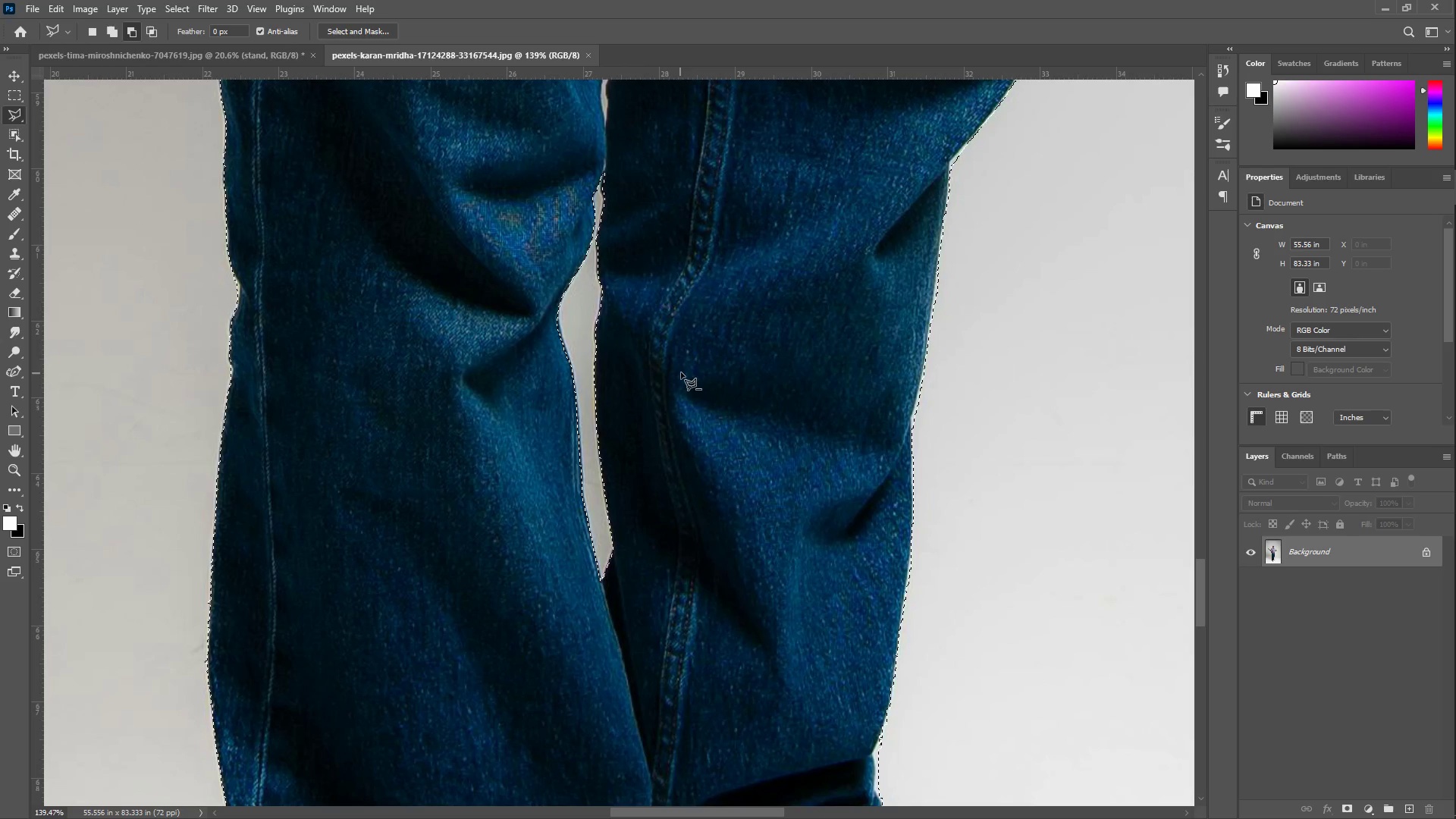 
key(Z)
 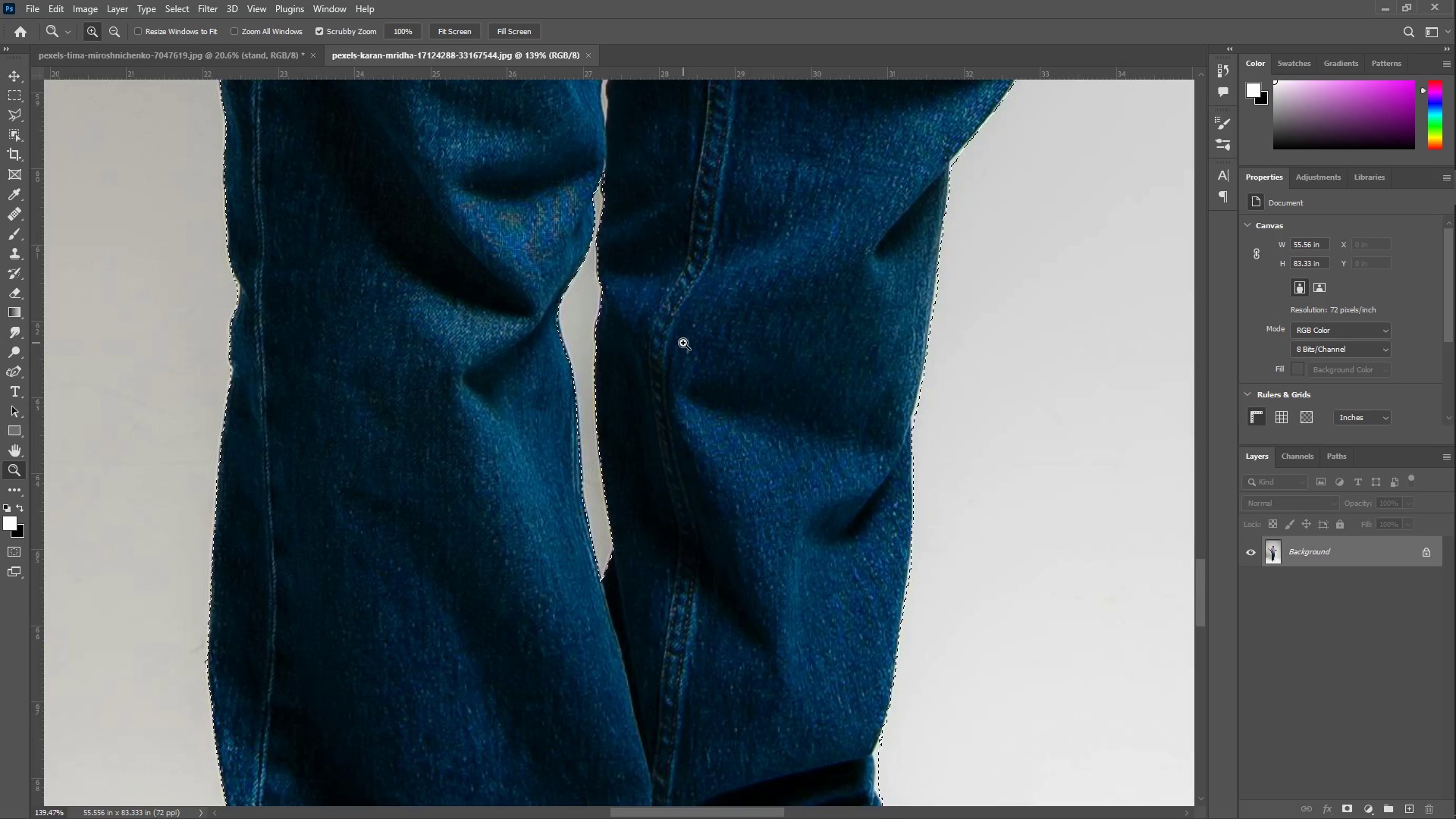 
left_click_drag(start_coordinate=[681, 341], to_coordinate=[611, 348])
 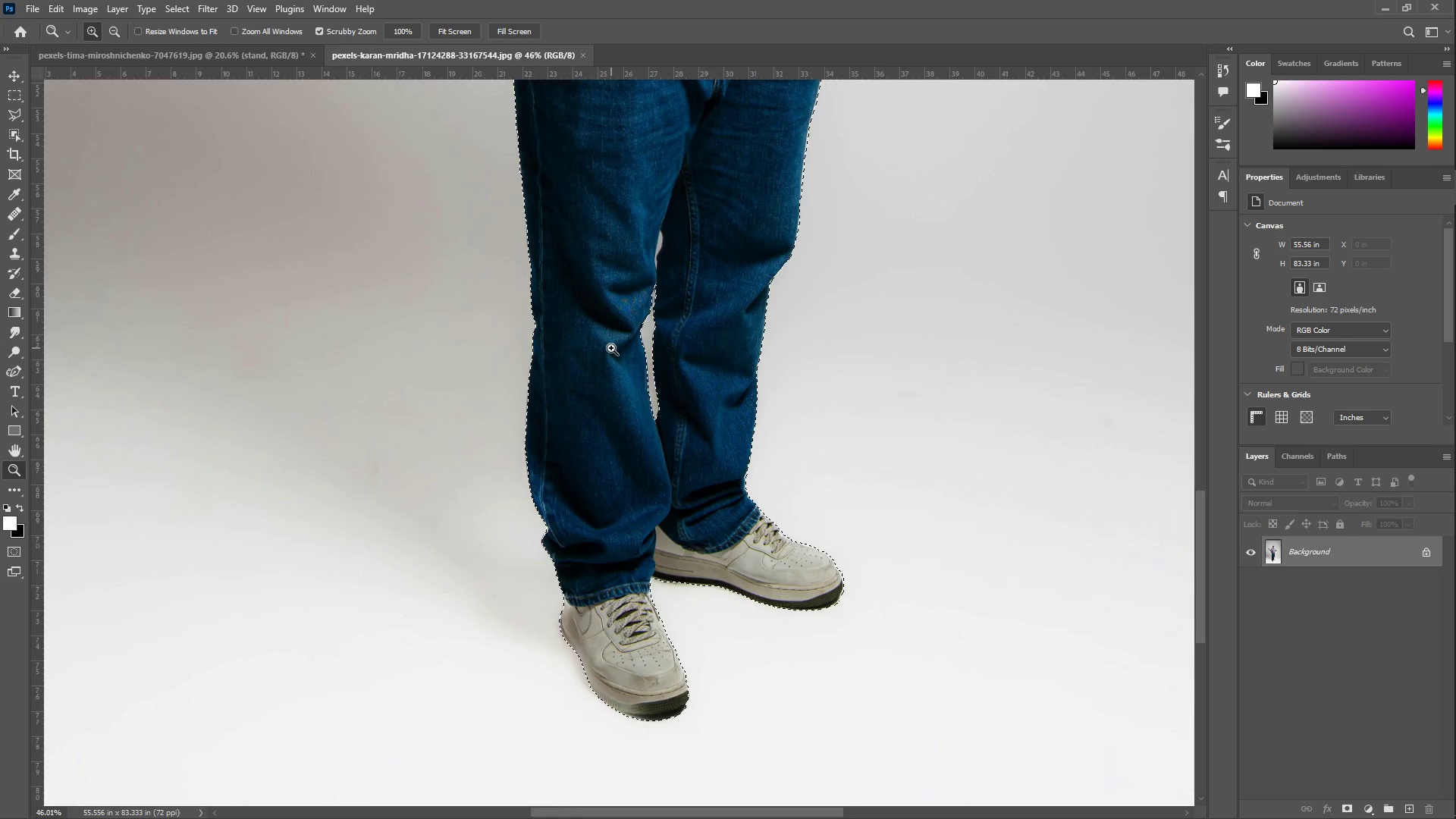 
left_click_drag(start_coordinate=[651, 307], to_coordinate=[780, 238])
 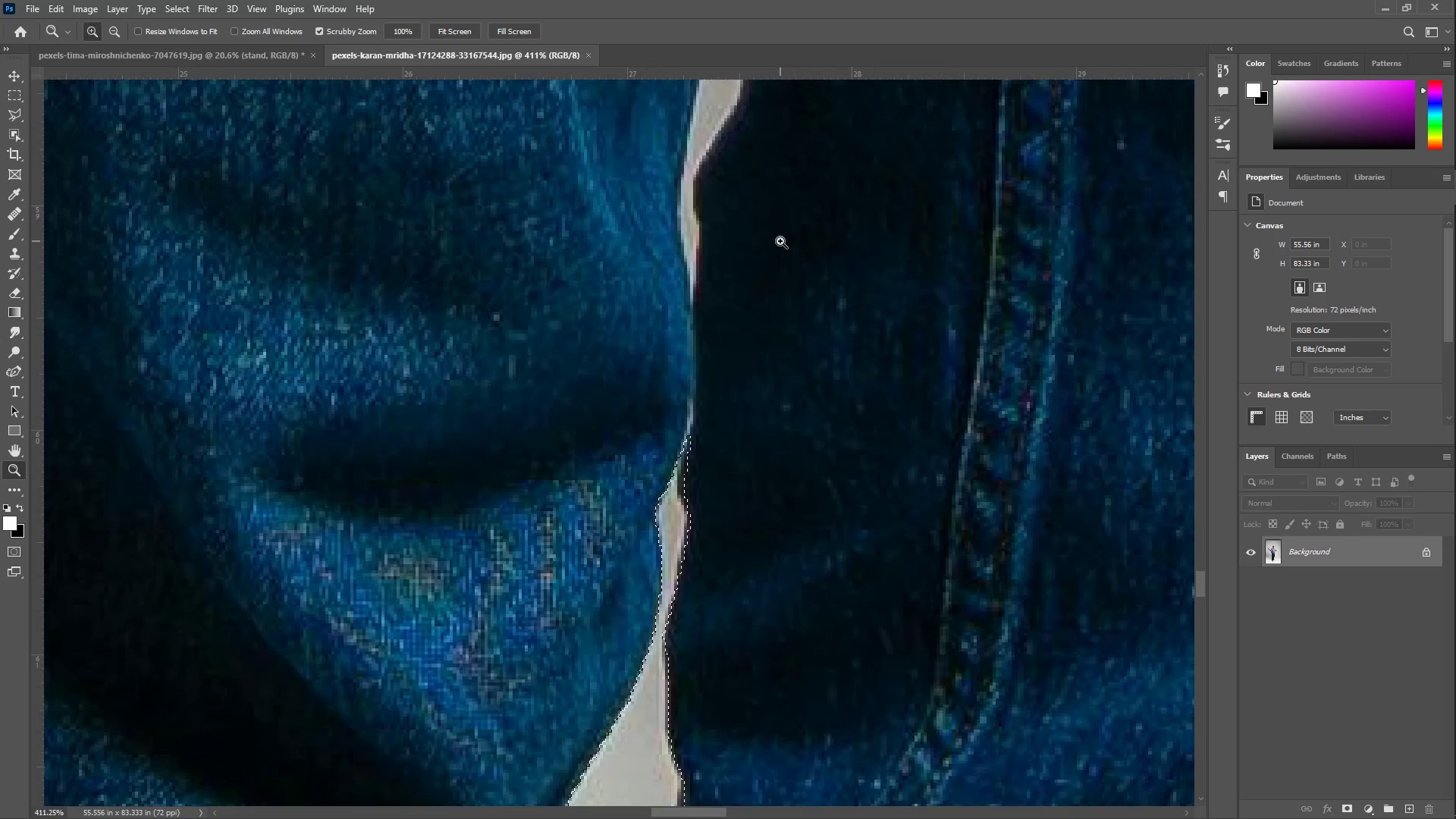 
scroll: coordinate [697, 203], scroll_direction: up, amount: 20.0
 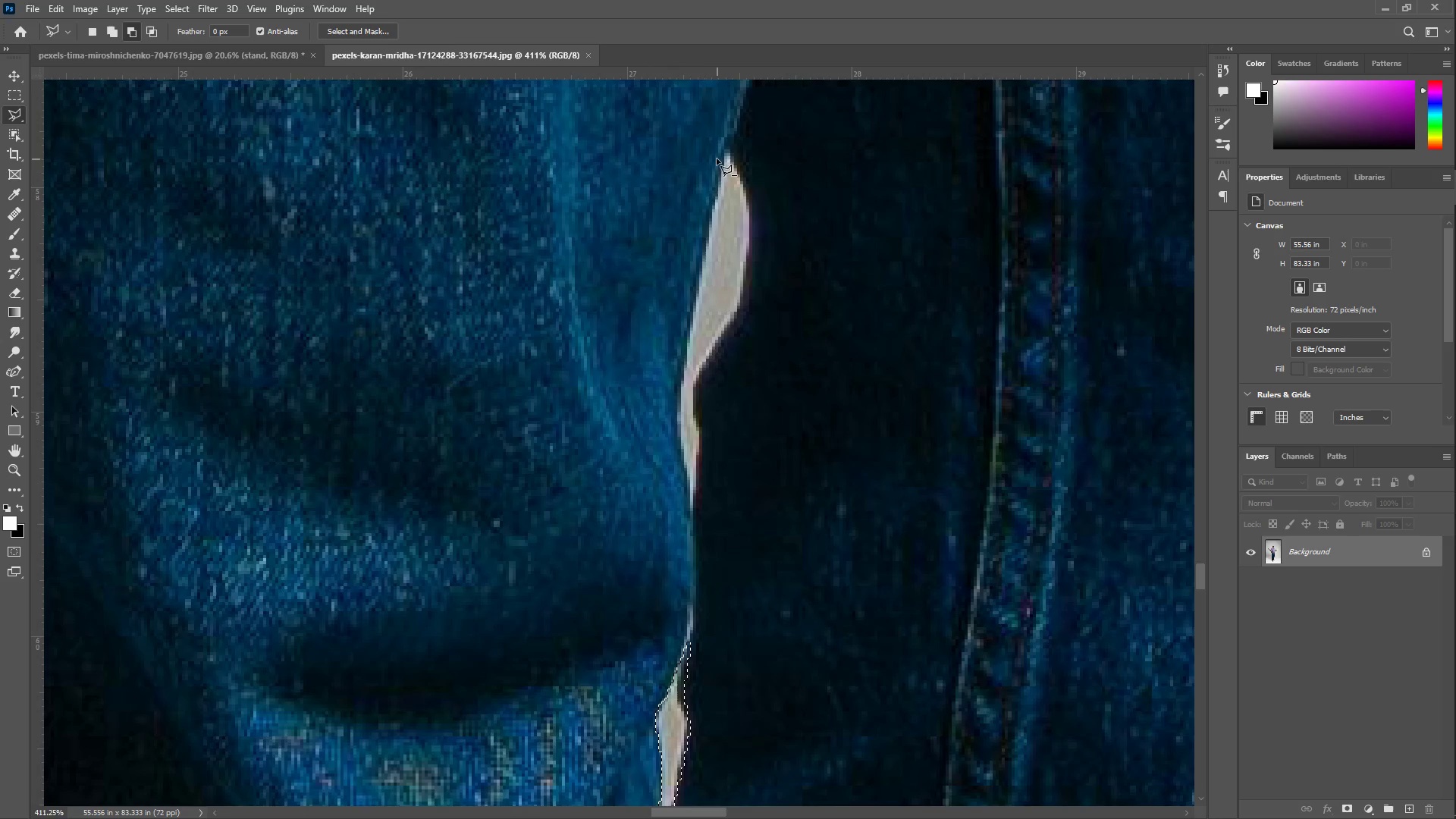 
left_click_drag(start_coordinate=[718, 287], to_coordinate=[719, 248])
 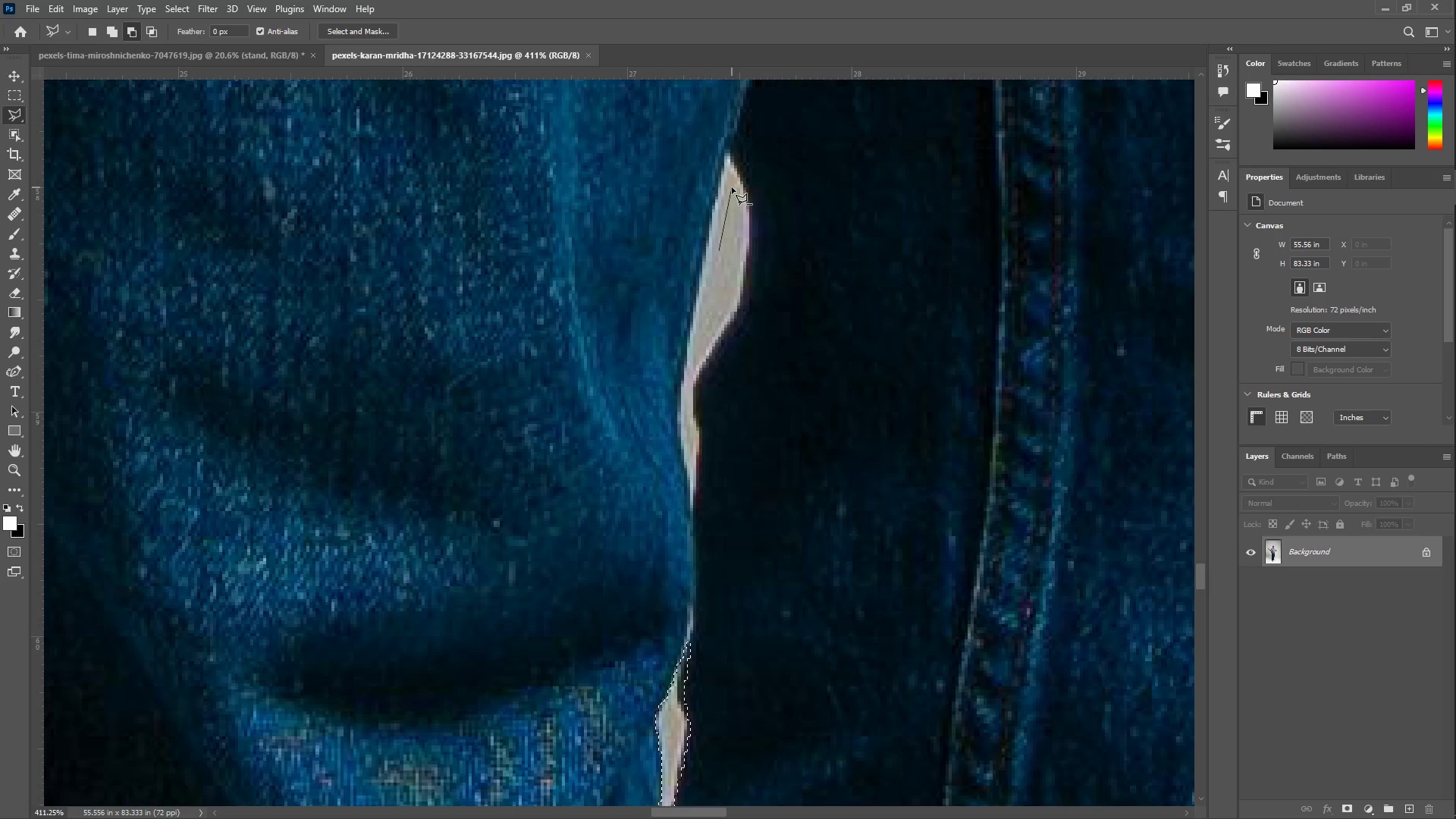 
double_click([732, 187])
 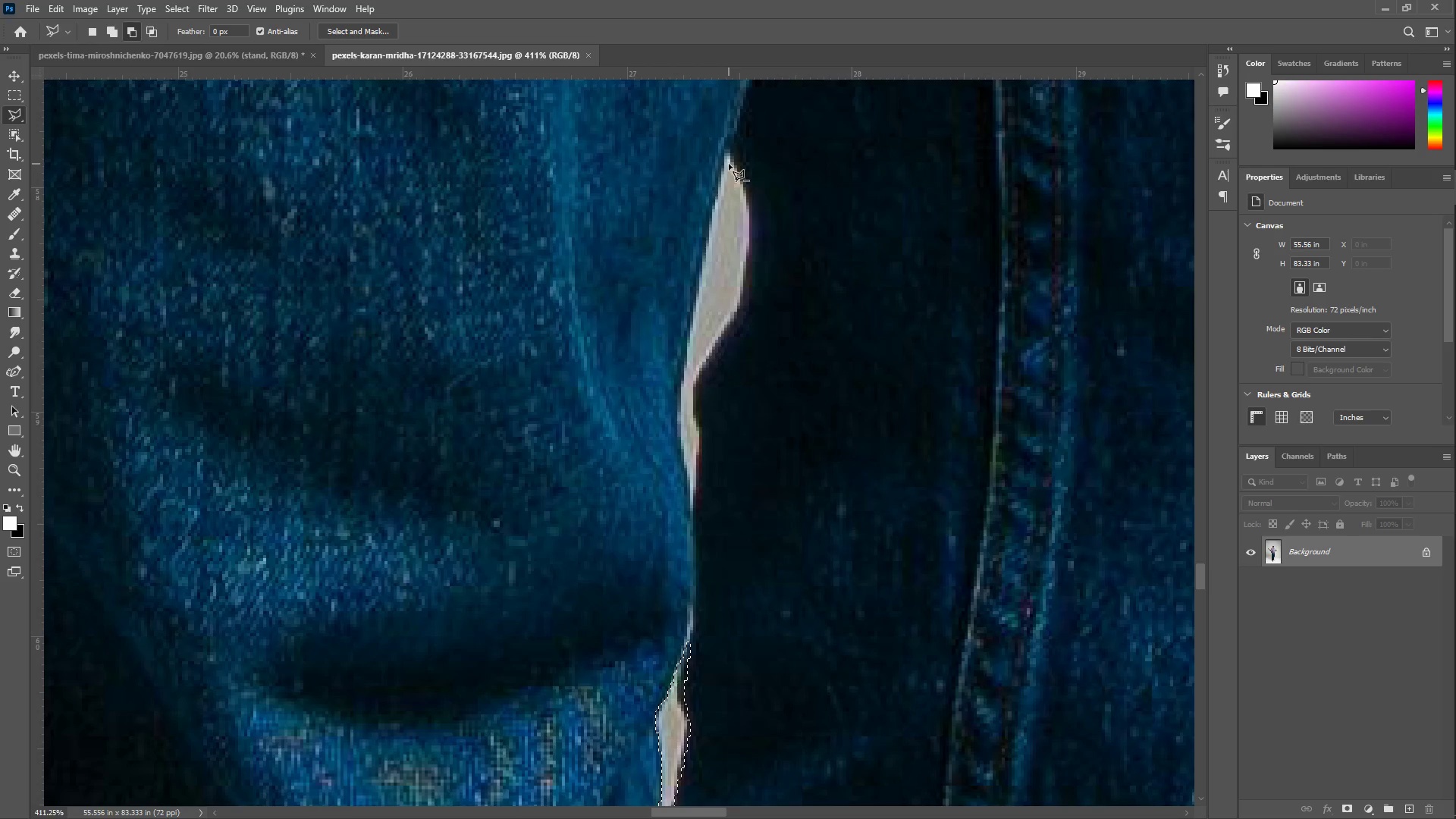 
left_click([729, 154])
 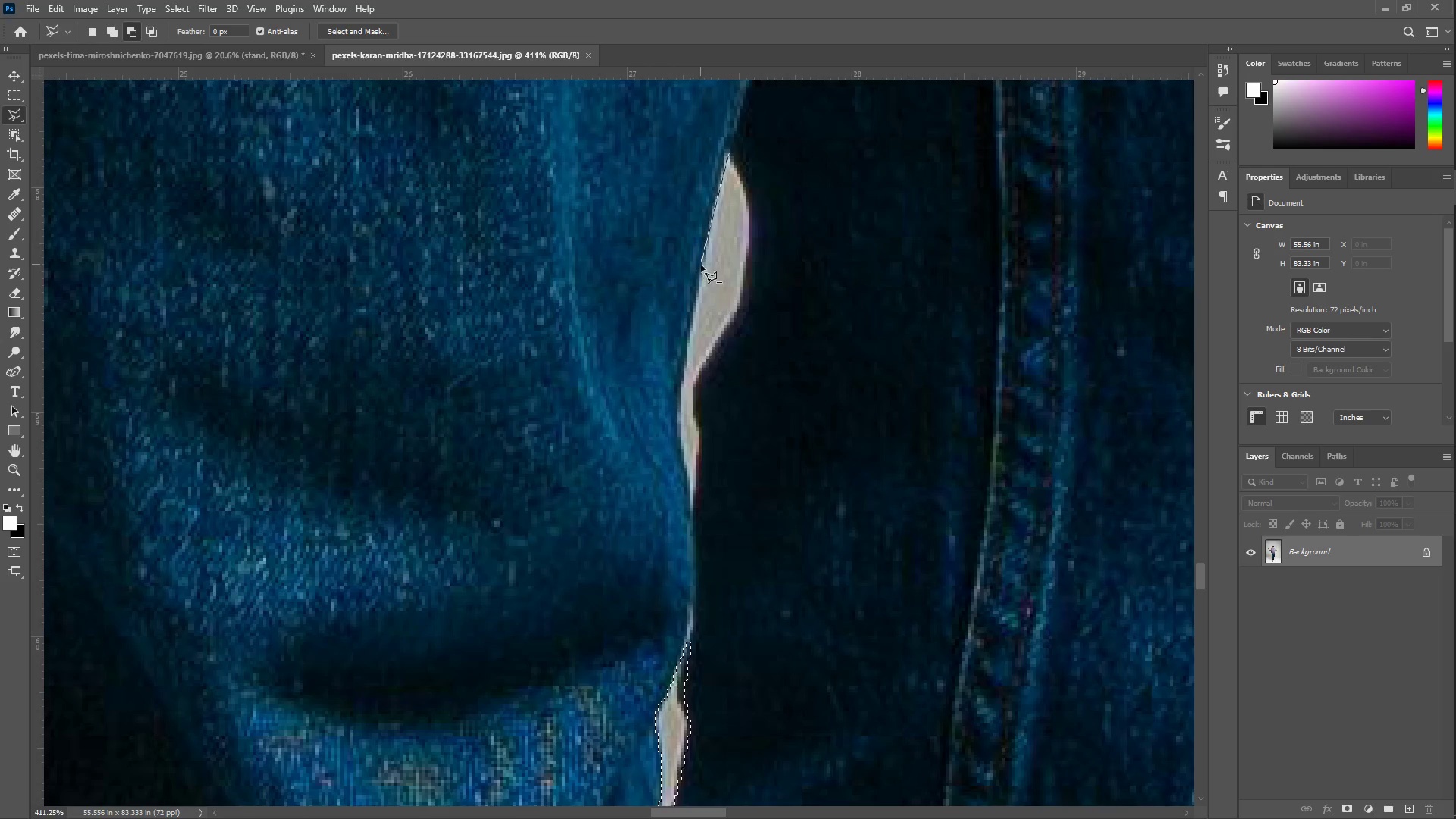 
left_click([704, 263])
 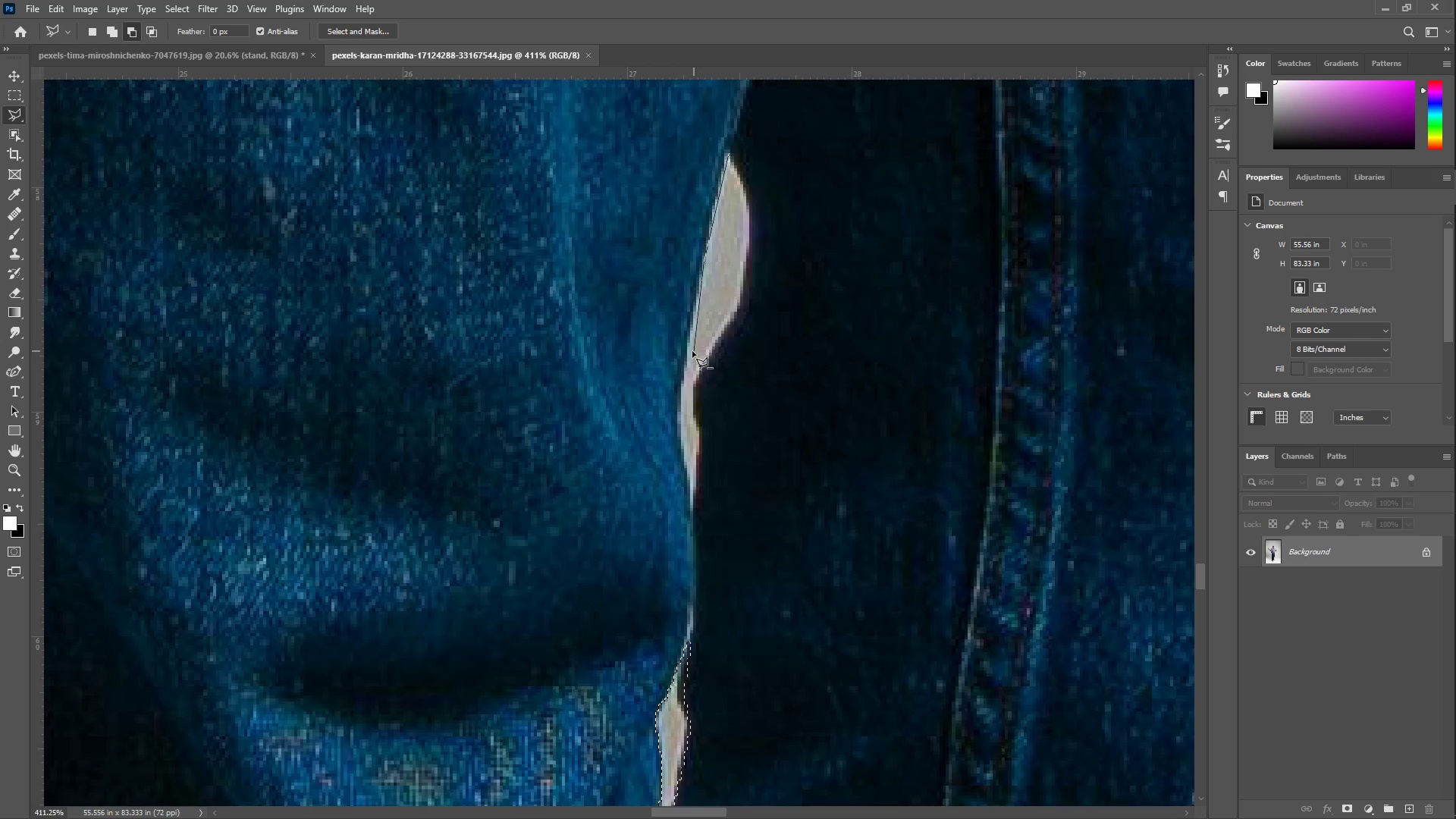 
left_click([686, 349])
 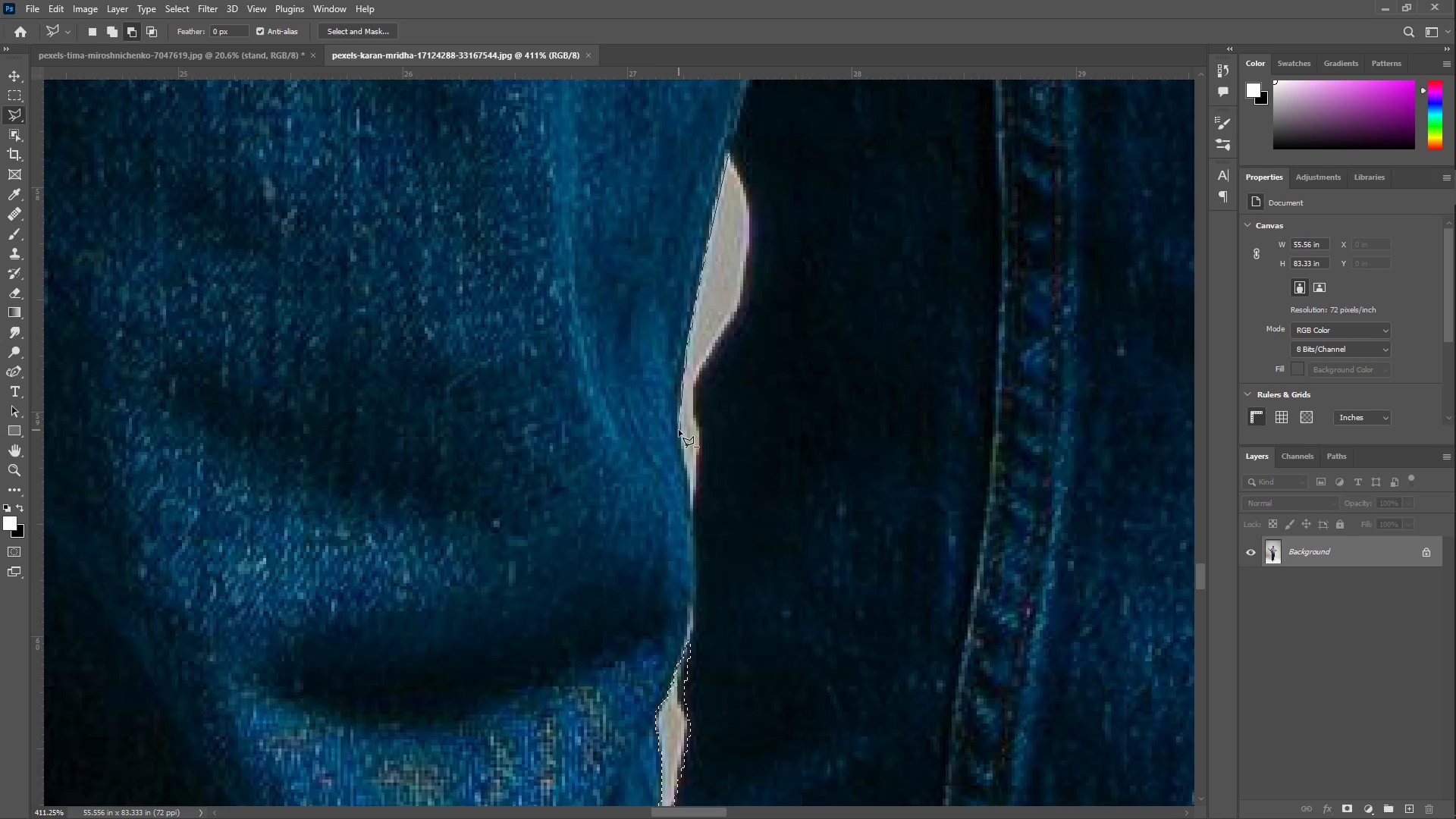 
left_click([679, 430])
 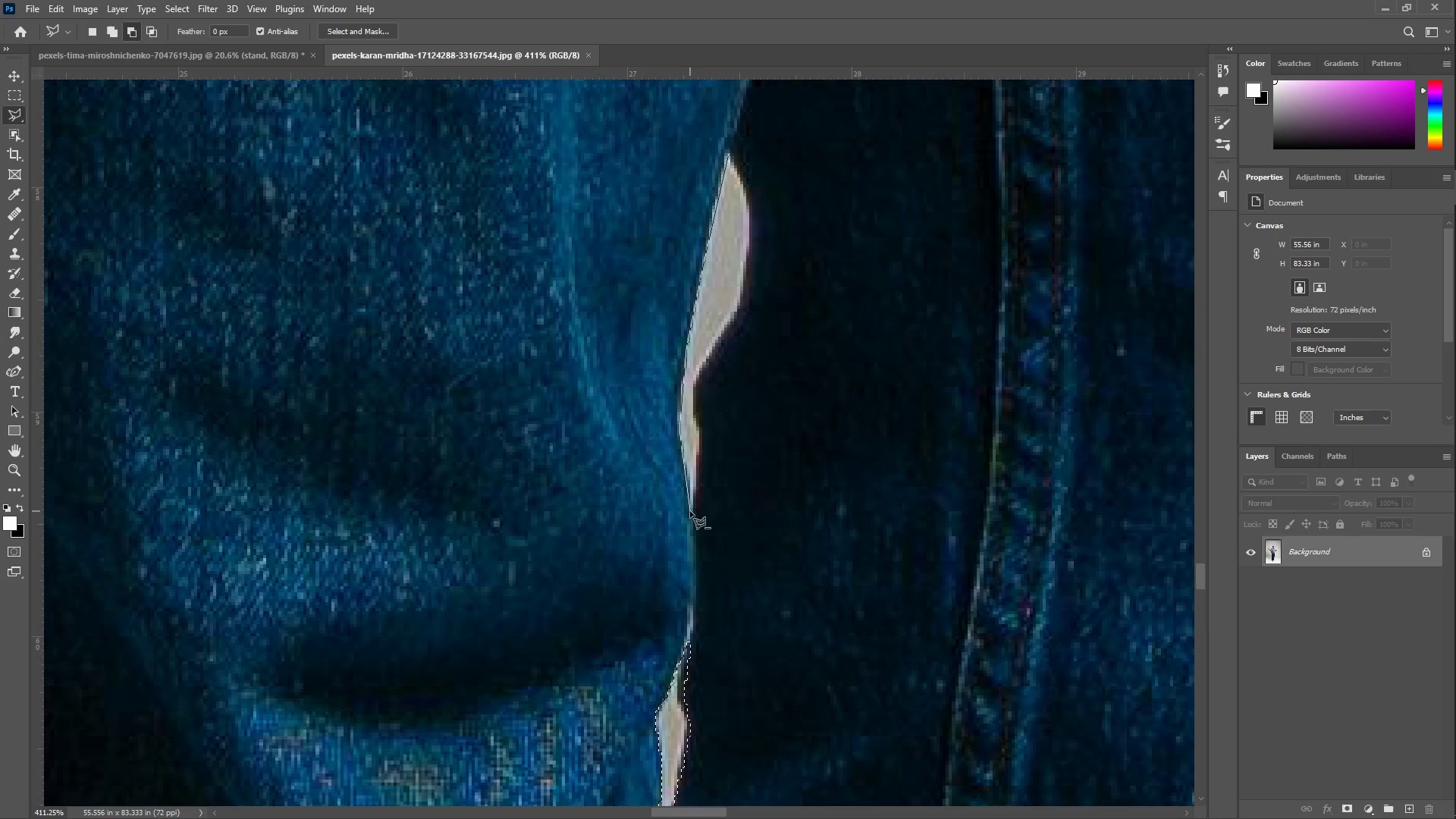 
left_click([690, 510])
 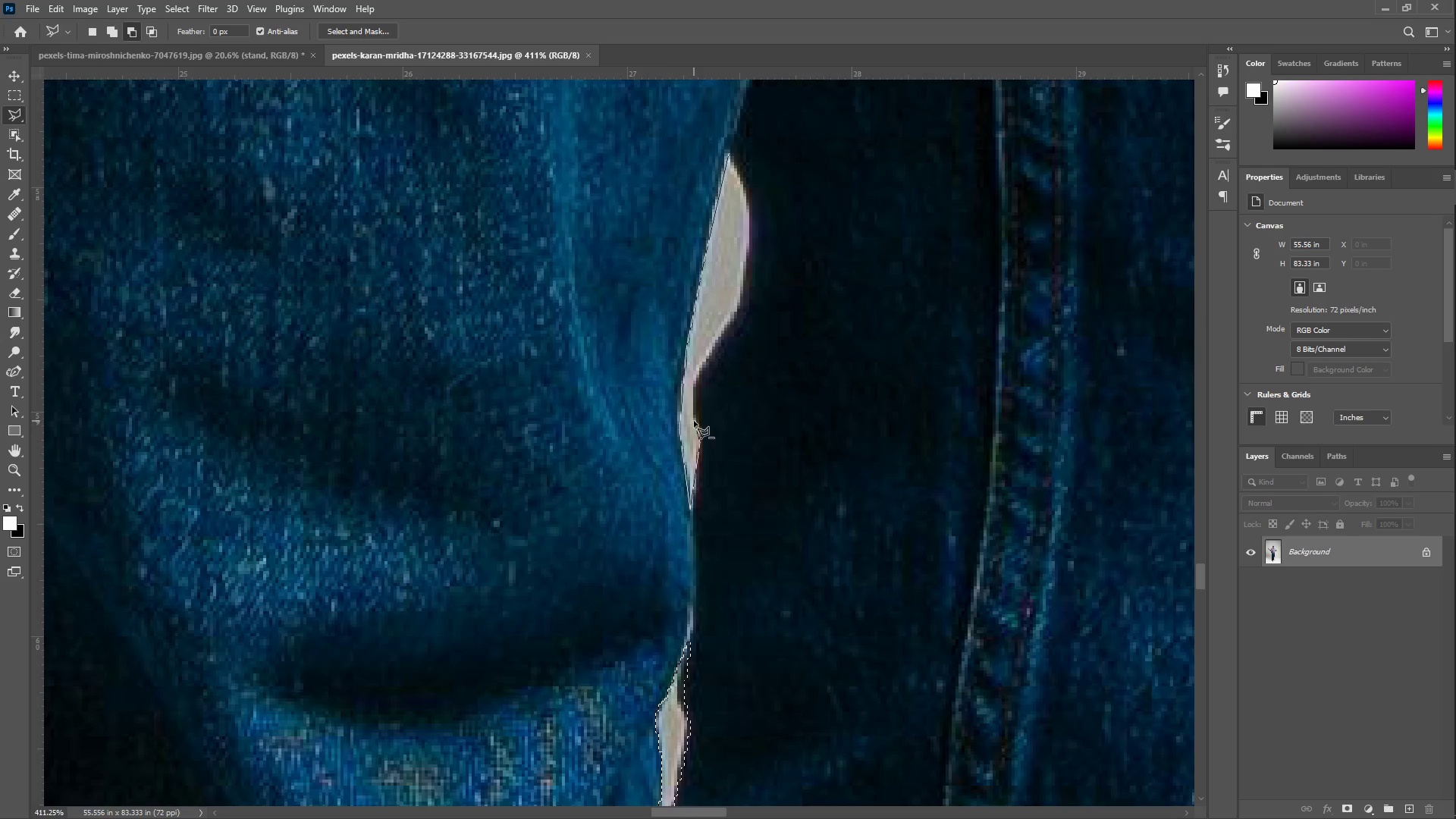 
left_click([699, 422])
 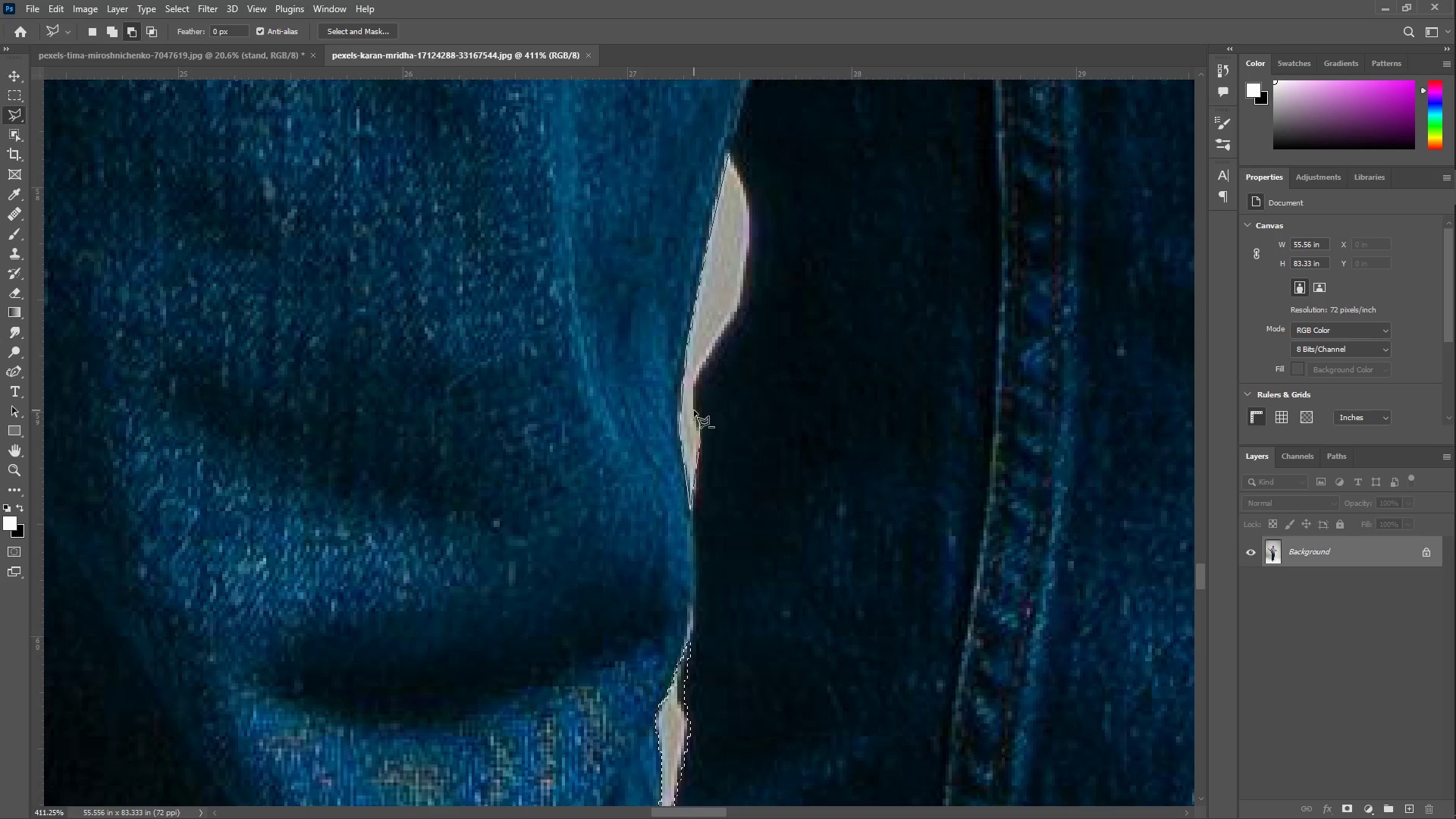 
left_click([694, 408])
 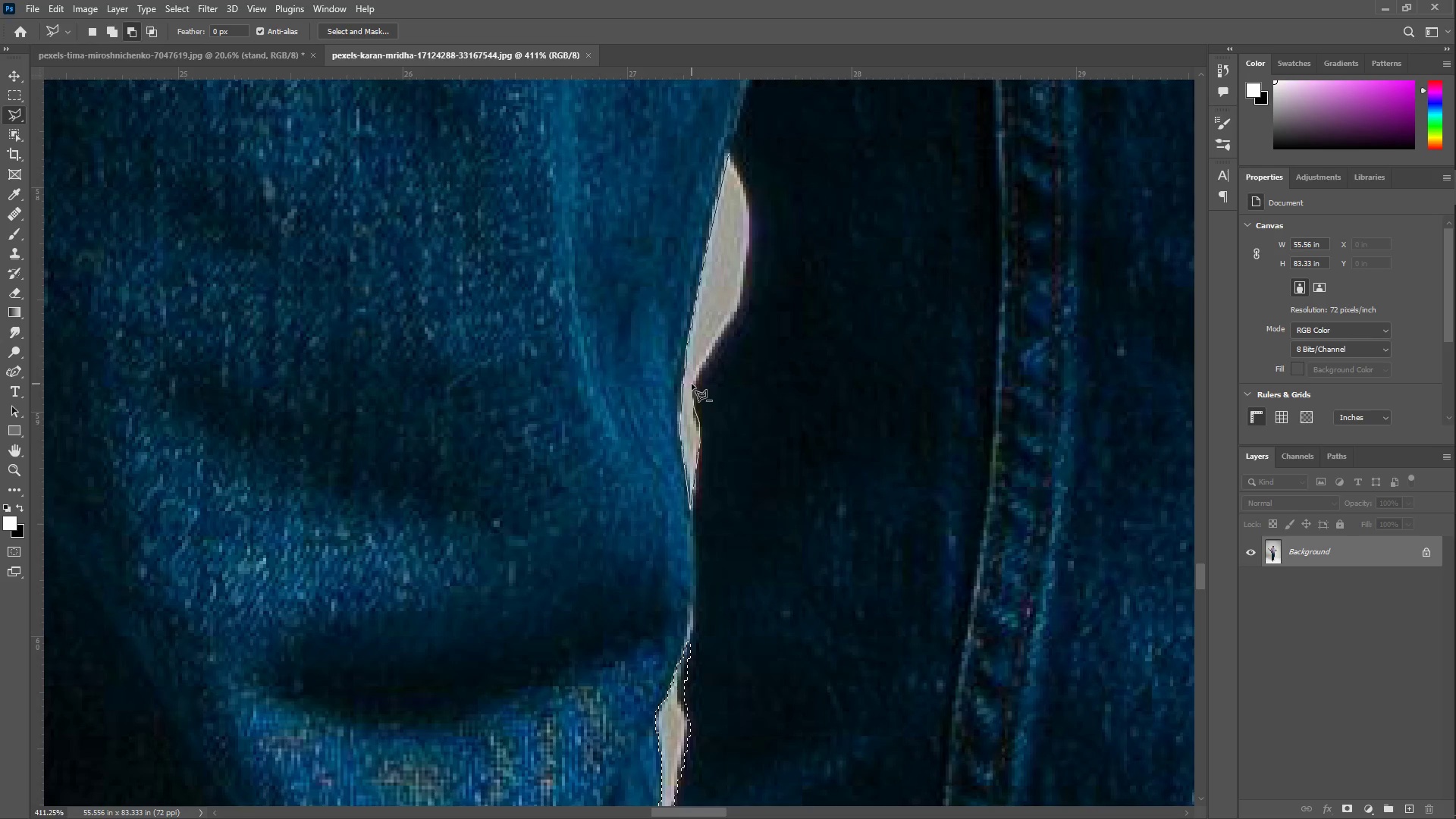 
left_click([692, 384])
 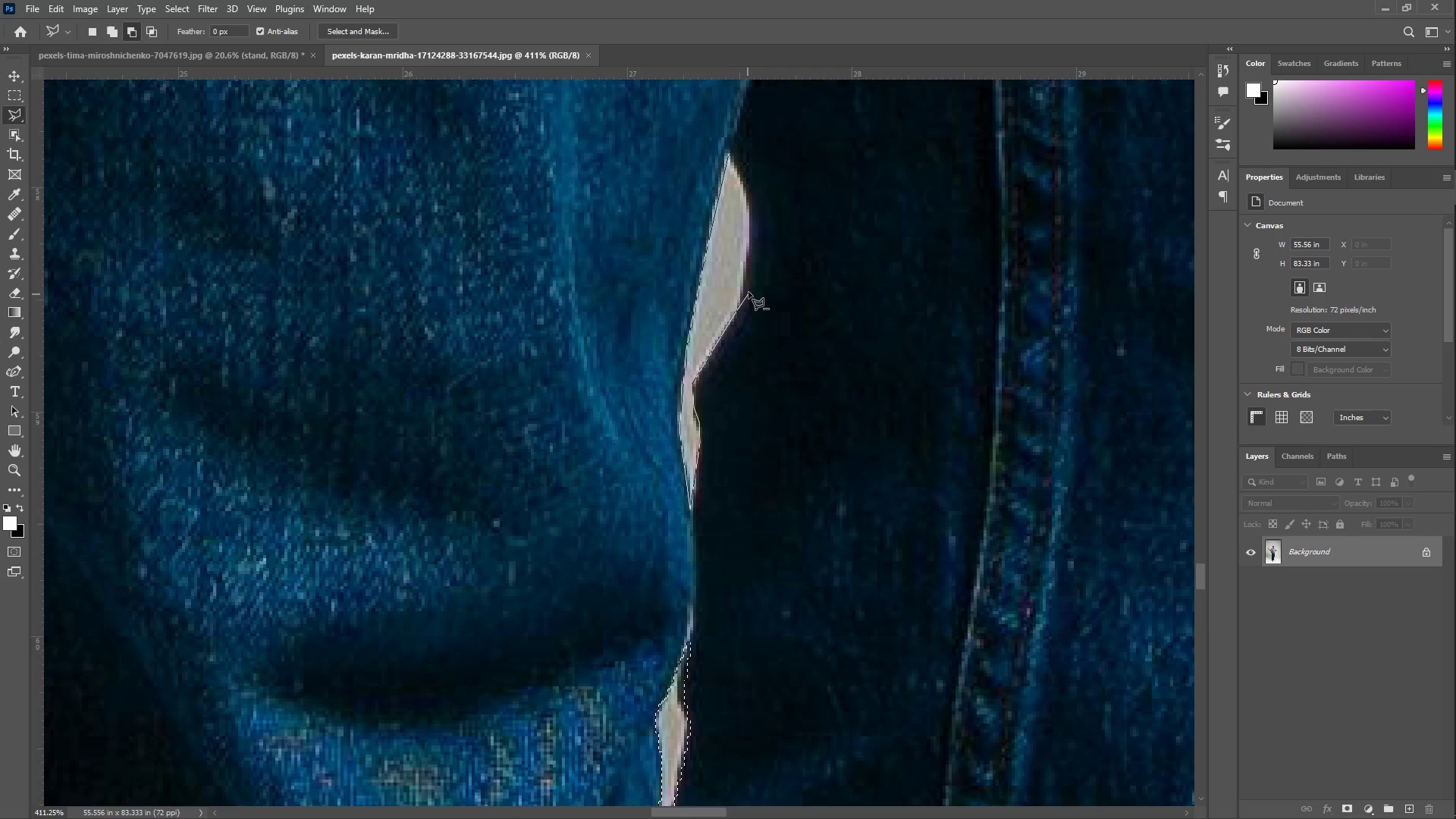 
left_click([746, 277])
 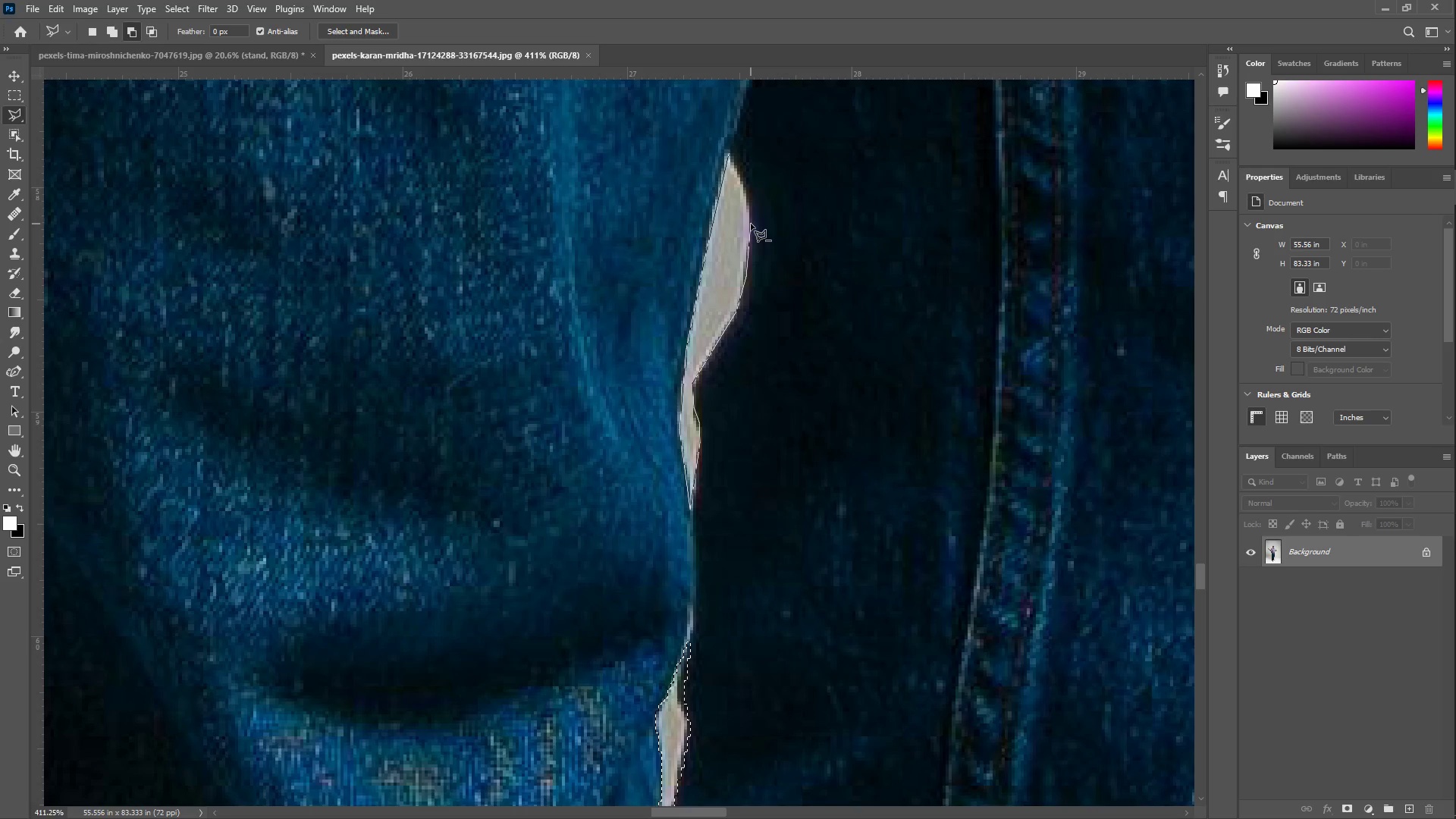 
left_click([752, 224])
 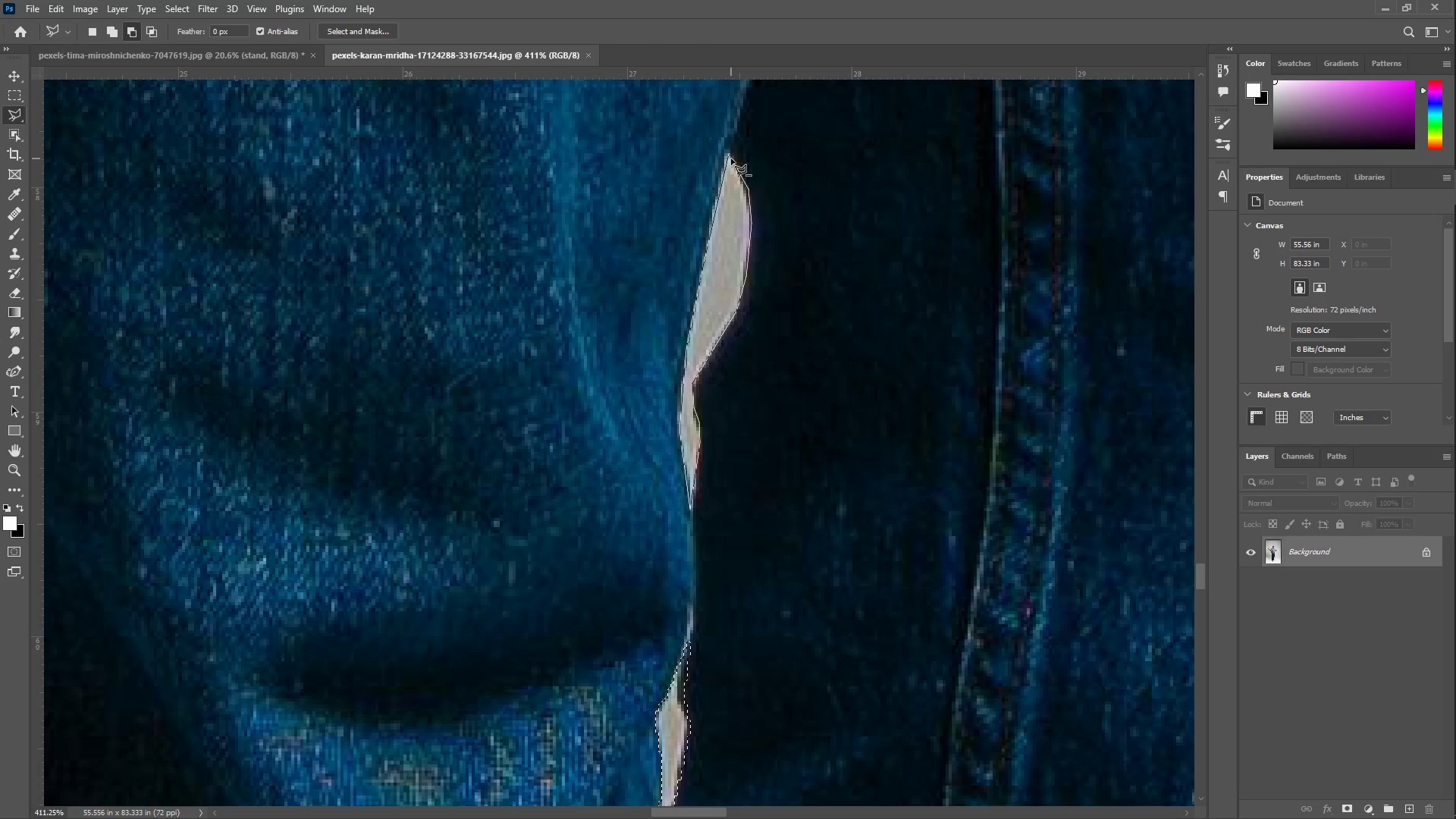 
double_click([731, 158])
 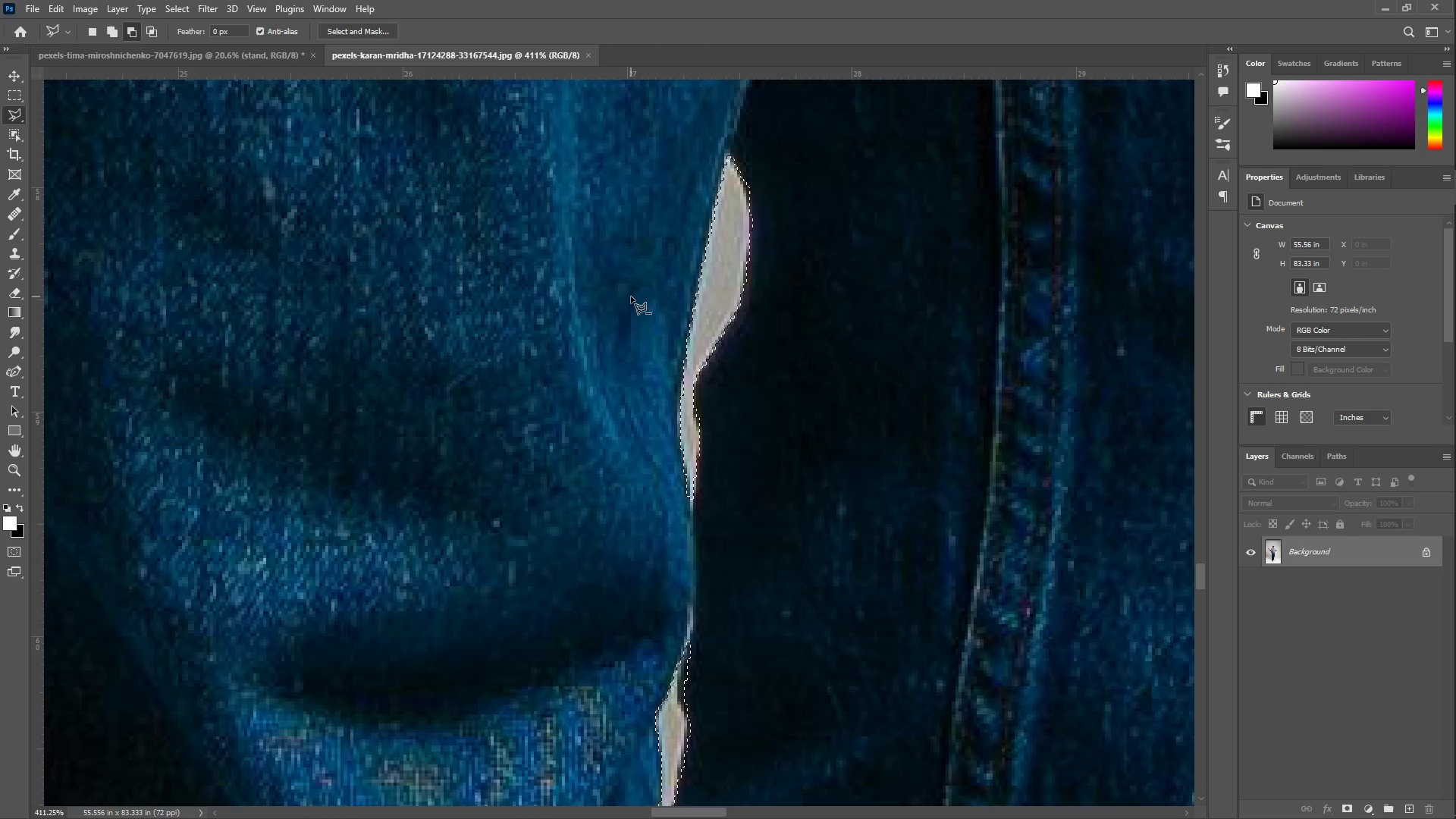 
hold_key(key=Z, duration=0.33)
 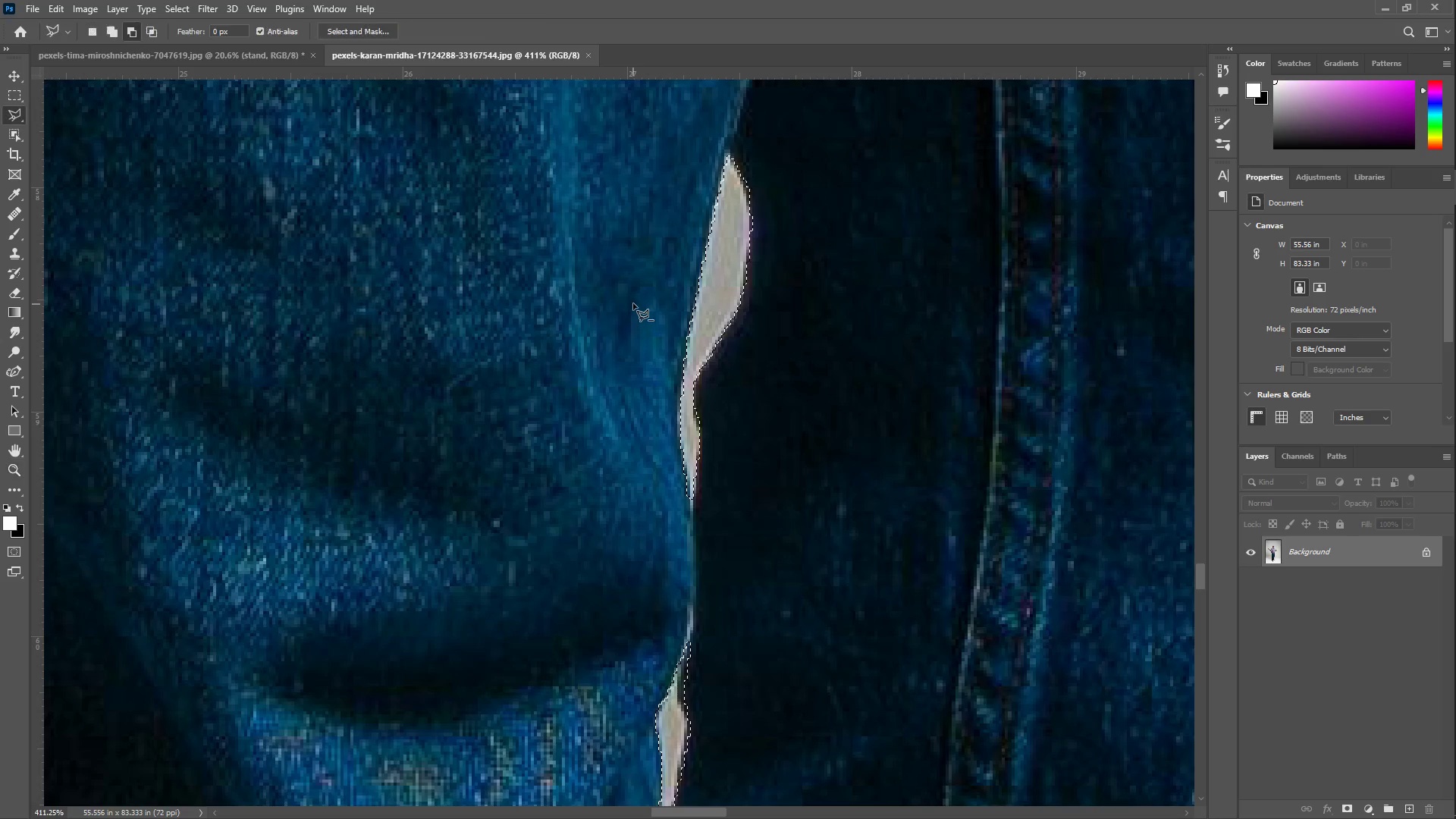 
left_click_drag(start_coordinate=[629, 303], to_coordinate=[507, 318])
 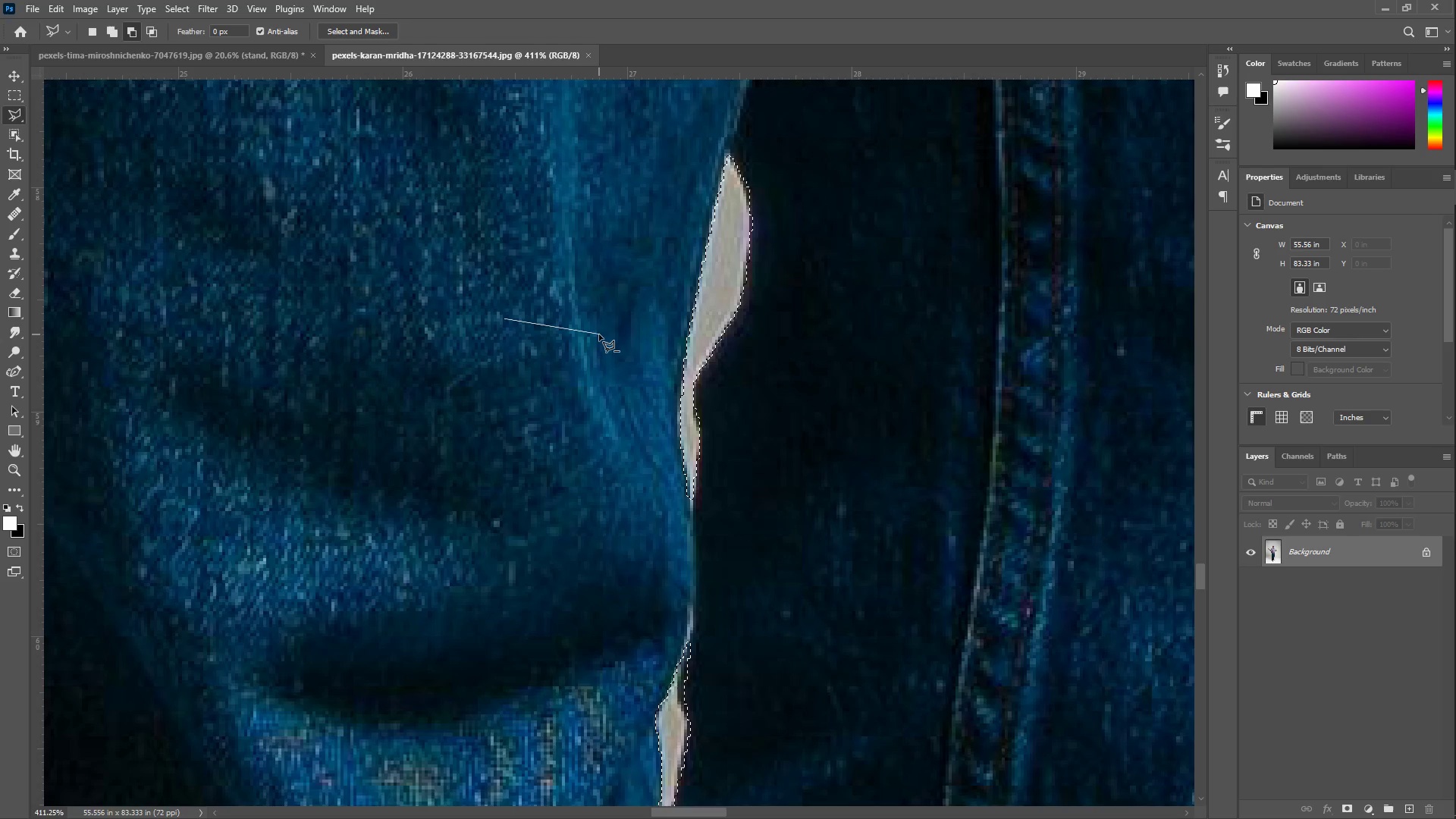 
double_click([599, 334])
 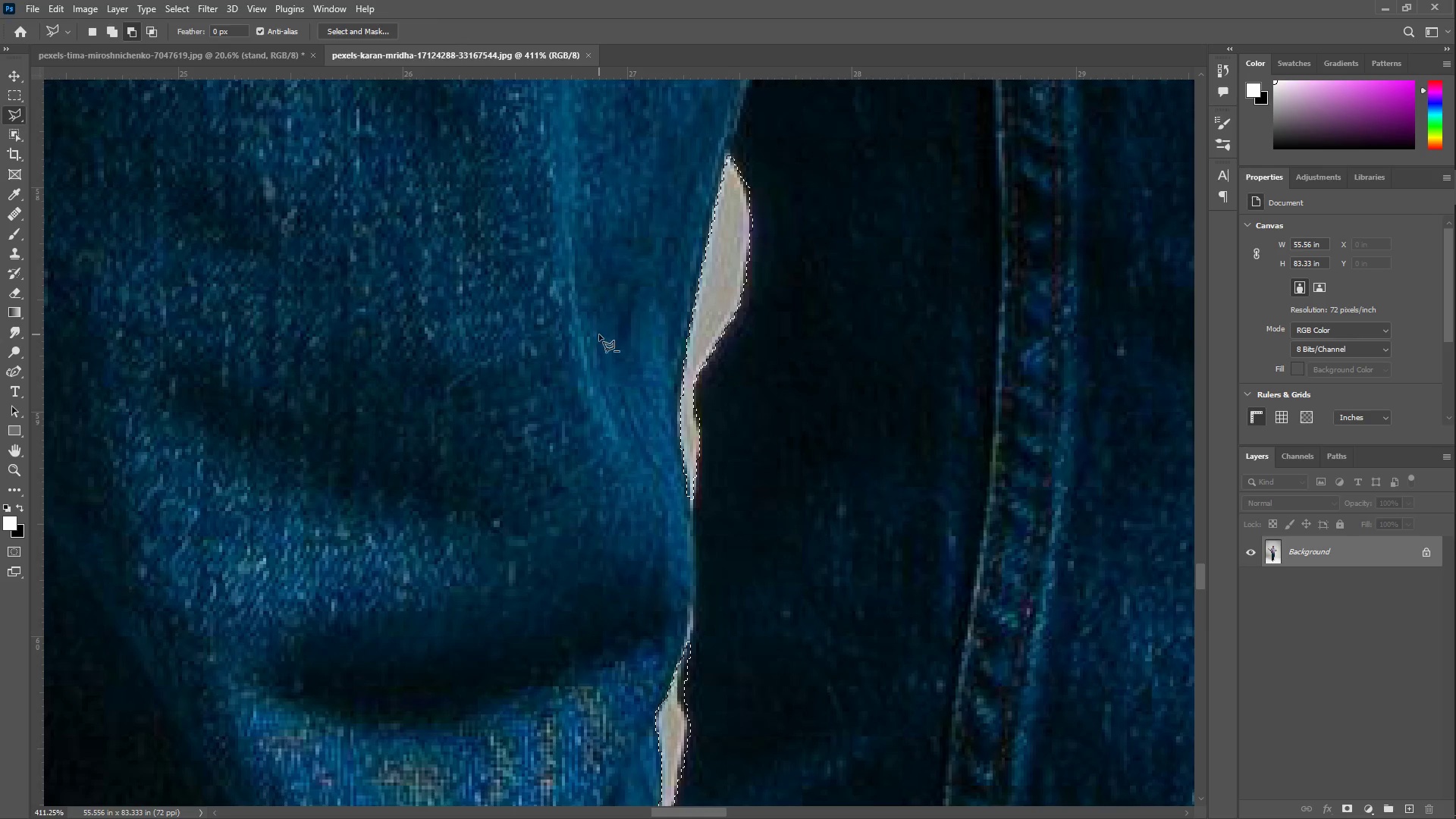 
type(zz)
 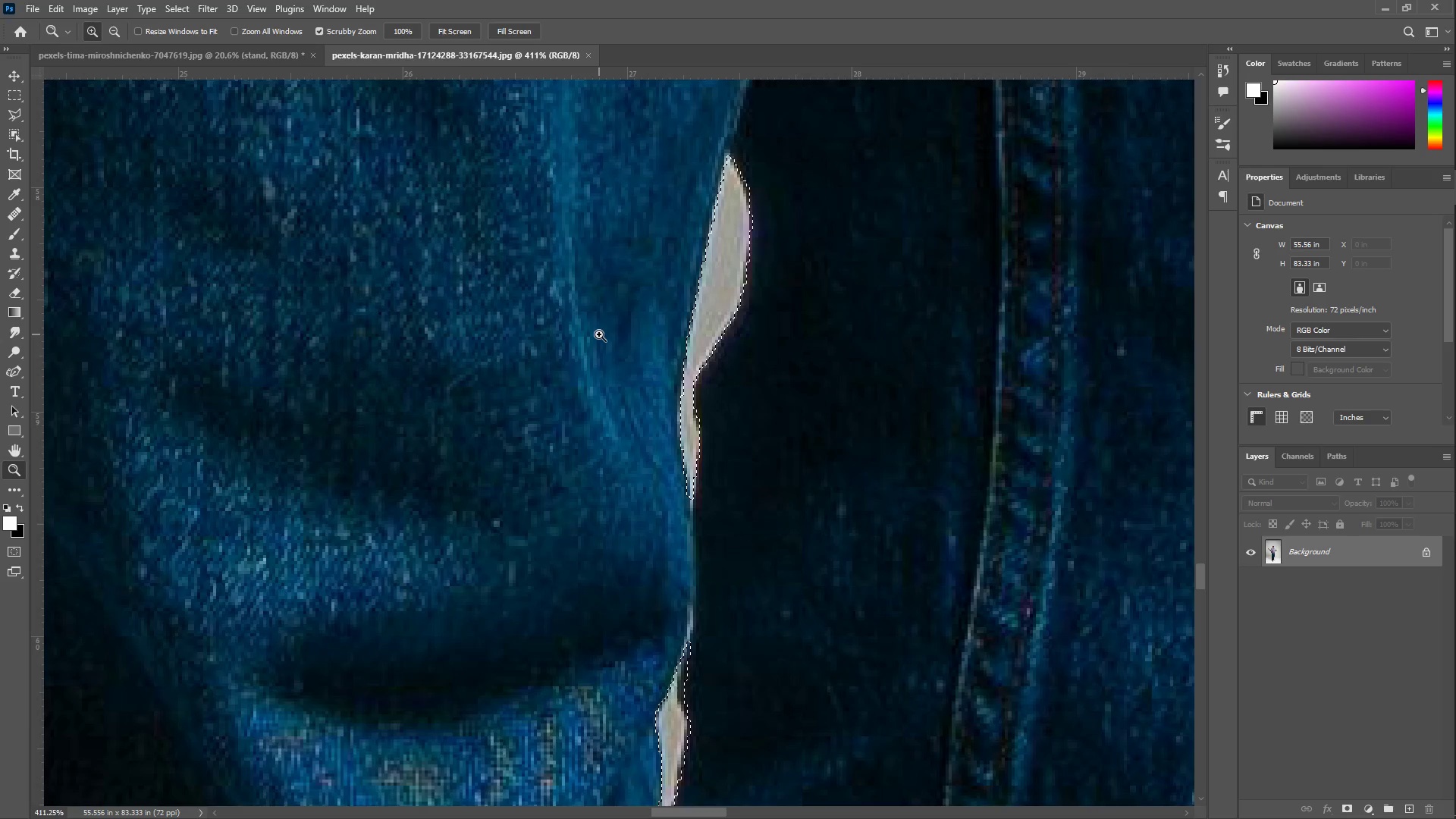 
left_click_drag(start_coordinate=[599, 334], to_coordinate=[469, 353])
 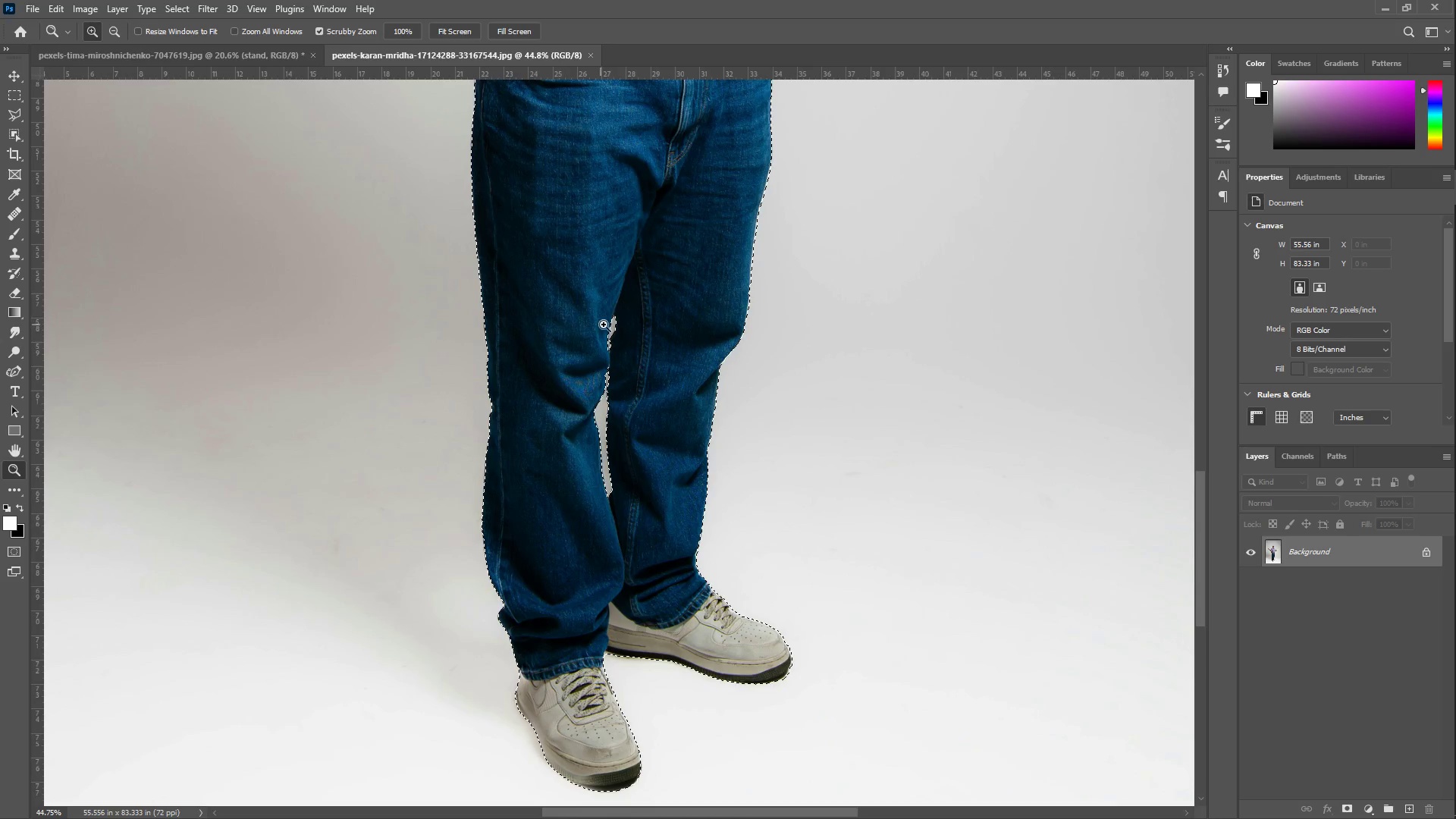 
left_click_drag(start_coordinate=[657, 318], to_coordinate=[605, 319])
 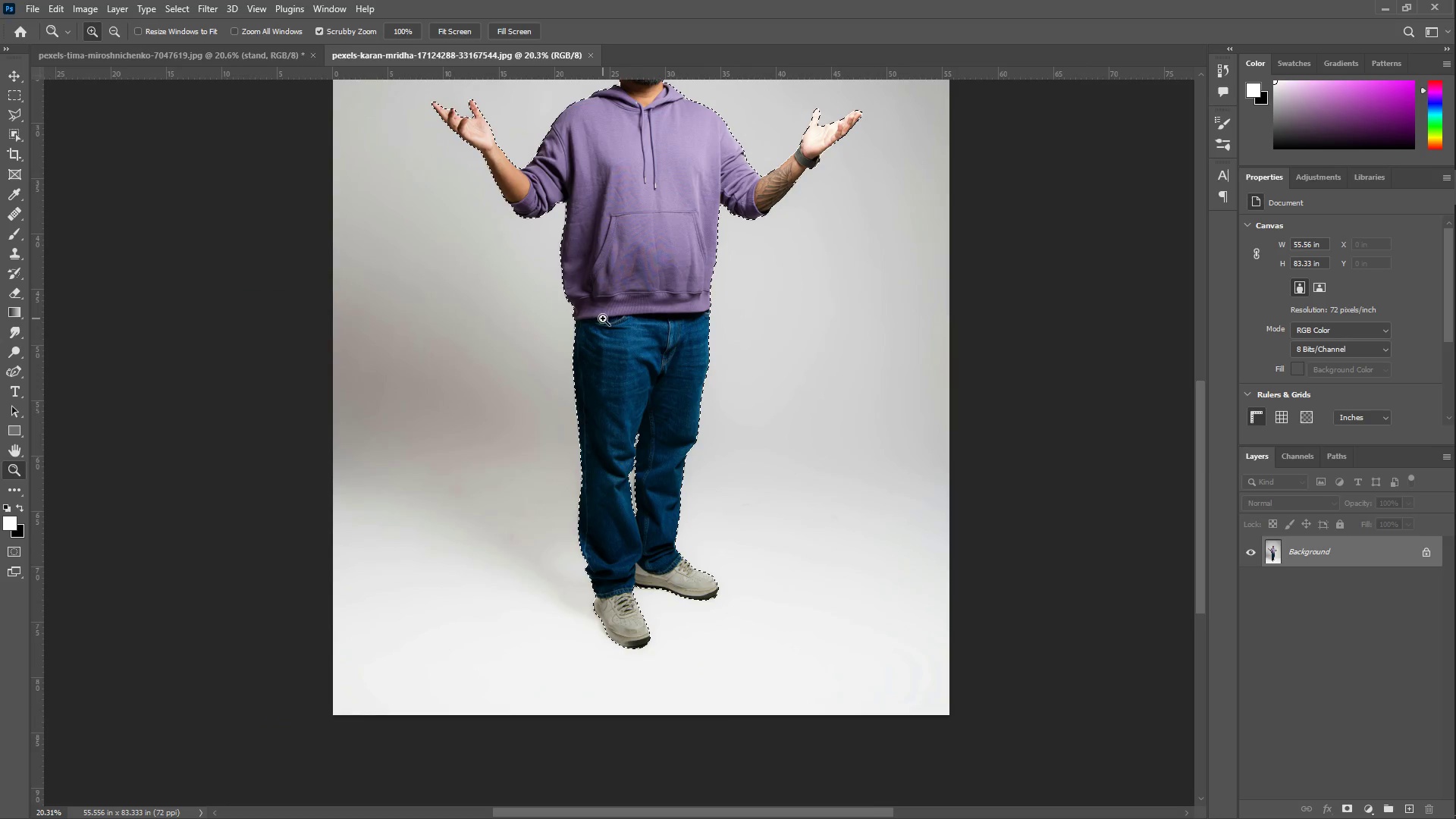 
scroll: coordinate [603, 318], scroll_direction: up, amount: 25.0
 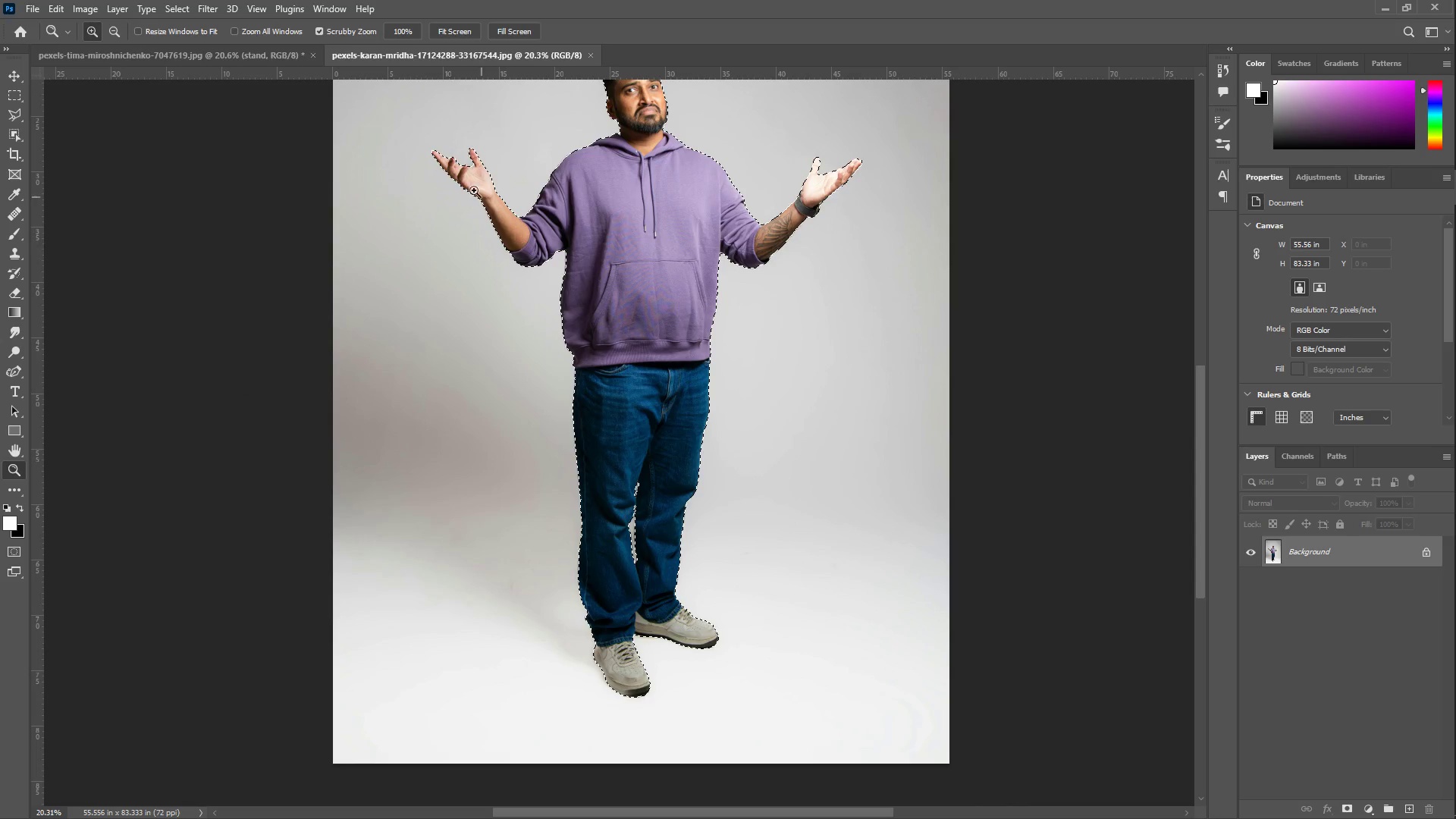 
left_click_drag(start_coordinate=[434, 149], to_coordinate=[582, 130])
 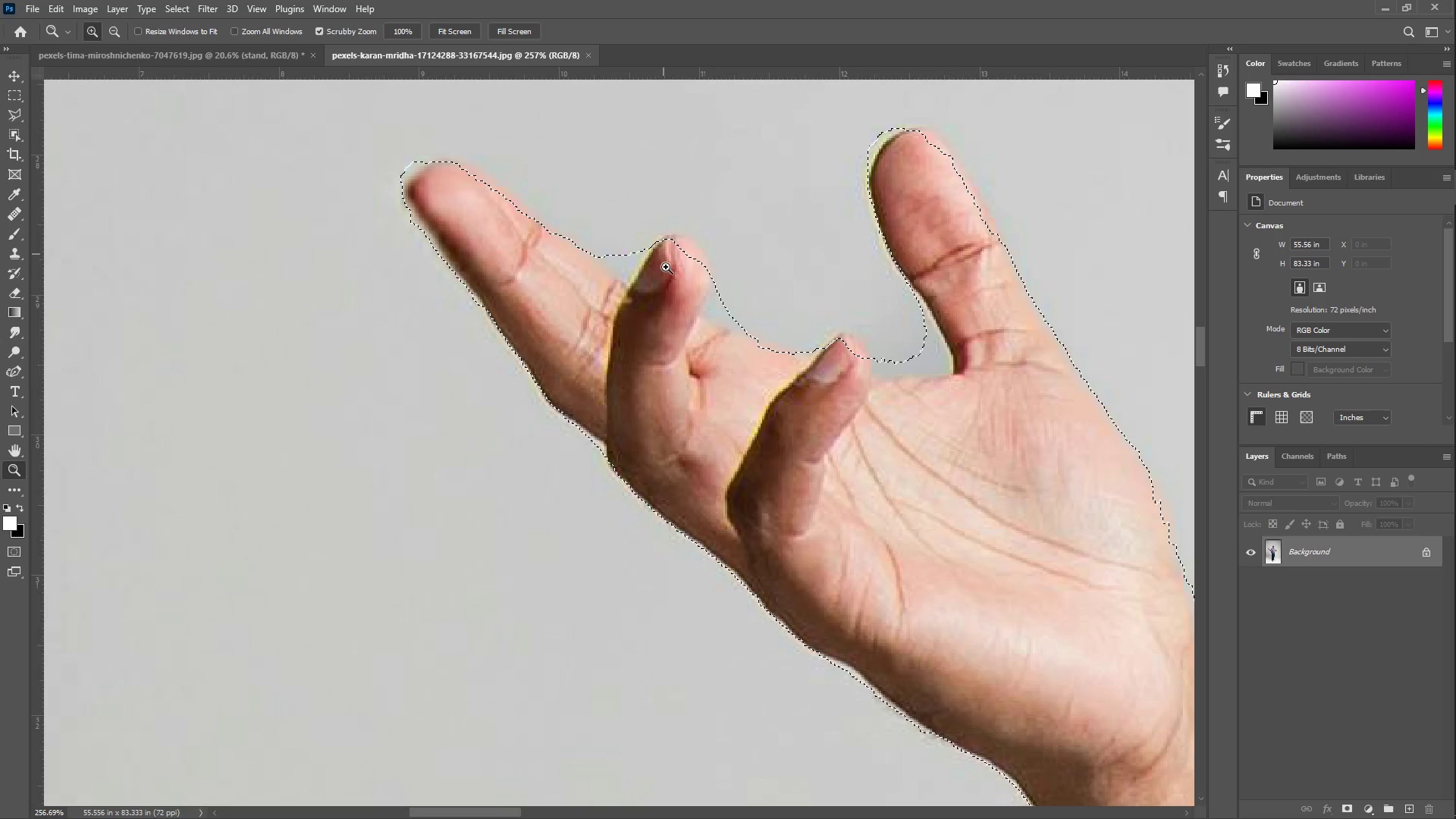 
hold_key(key=Space, duration=1.31)
 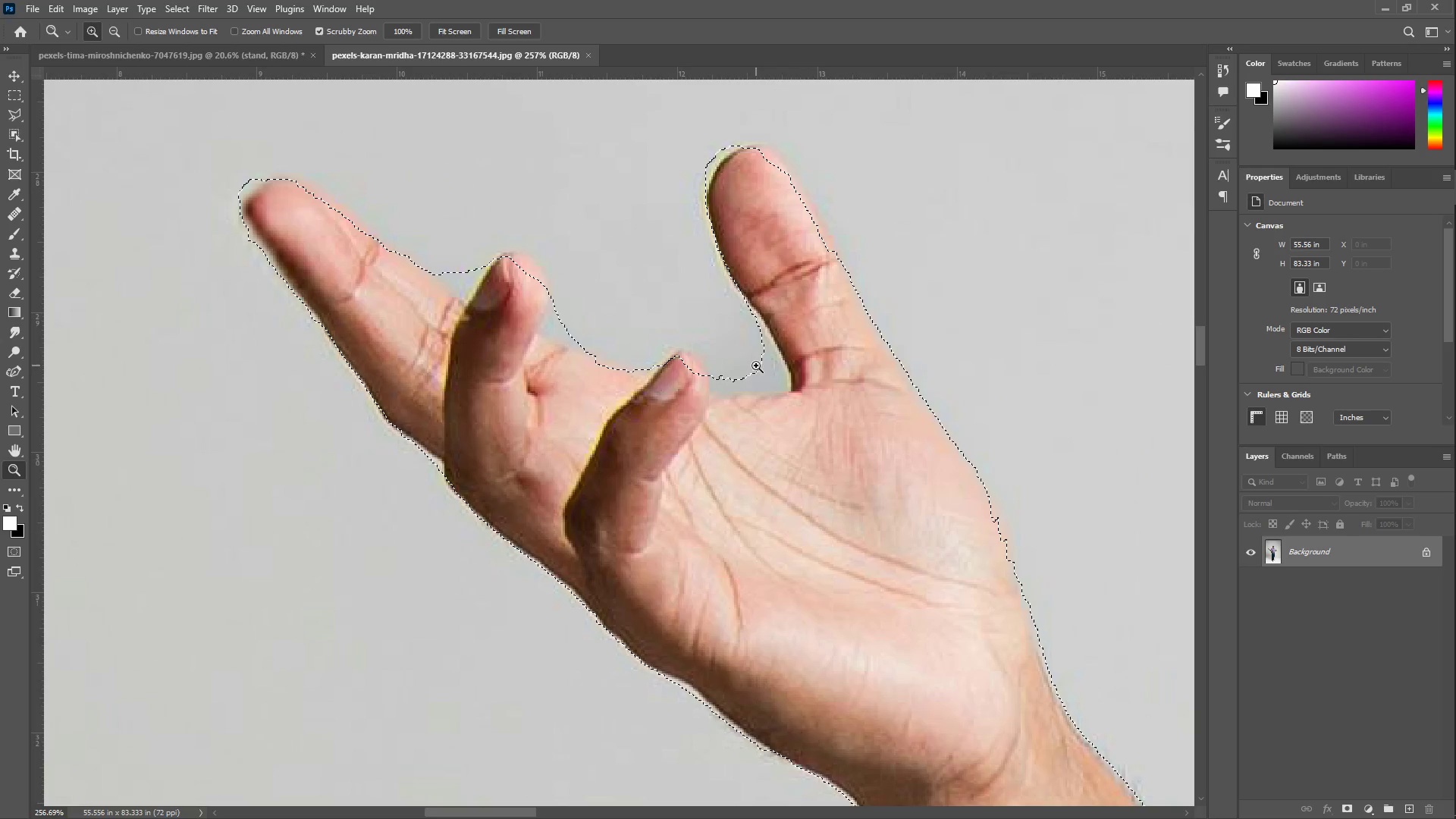 
left_click_drag(start_coordinate=[698, 297], to_coordinate=[535, 315])
 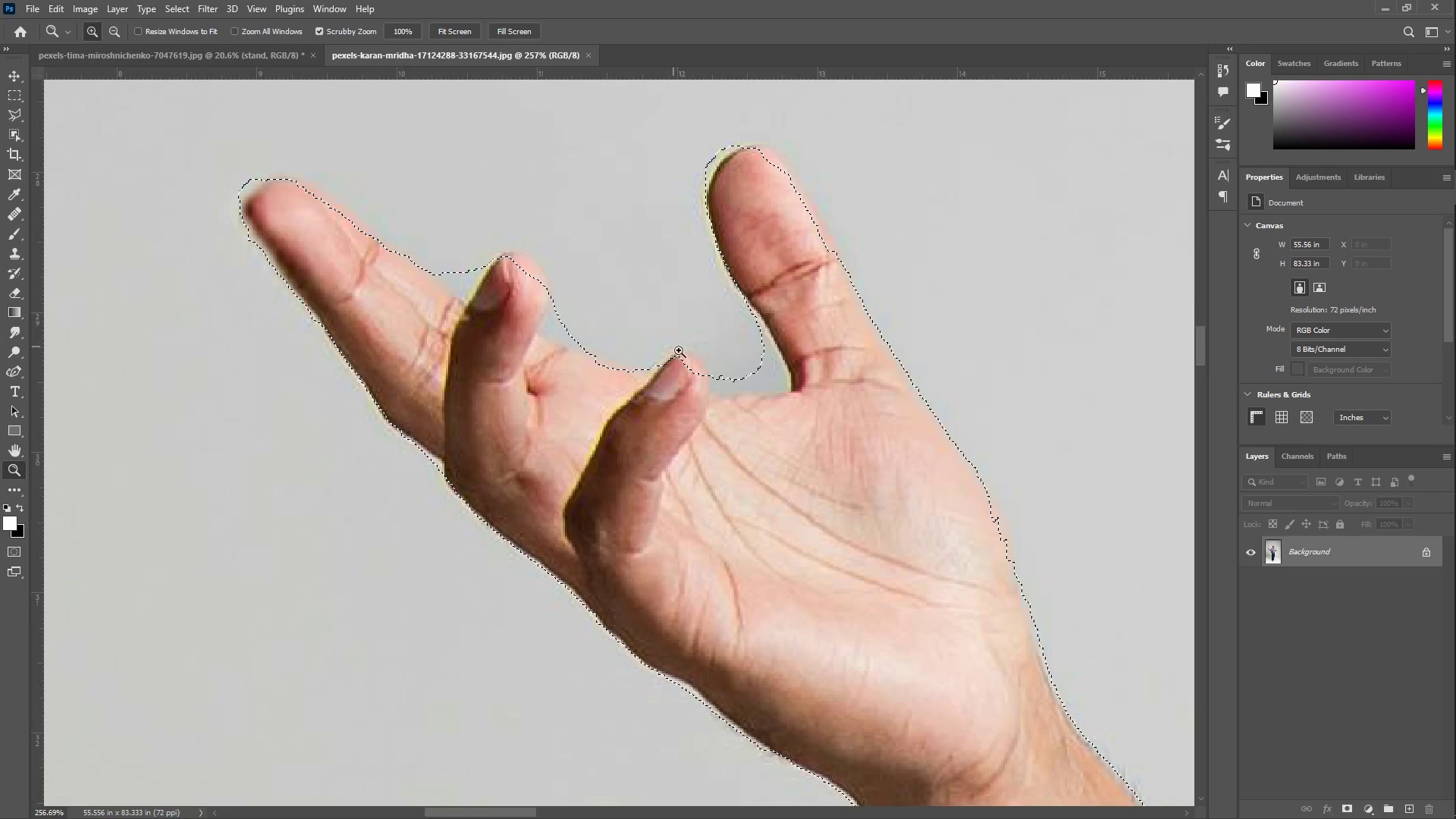 
key(Z)
 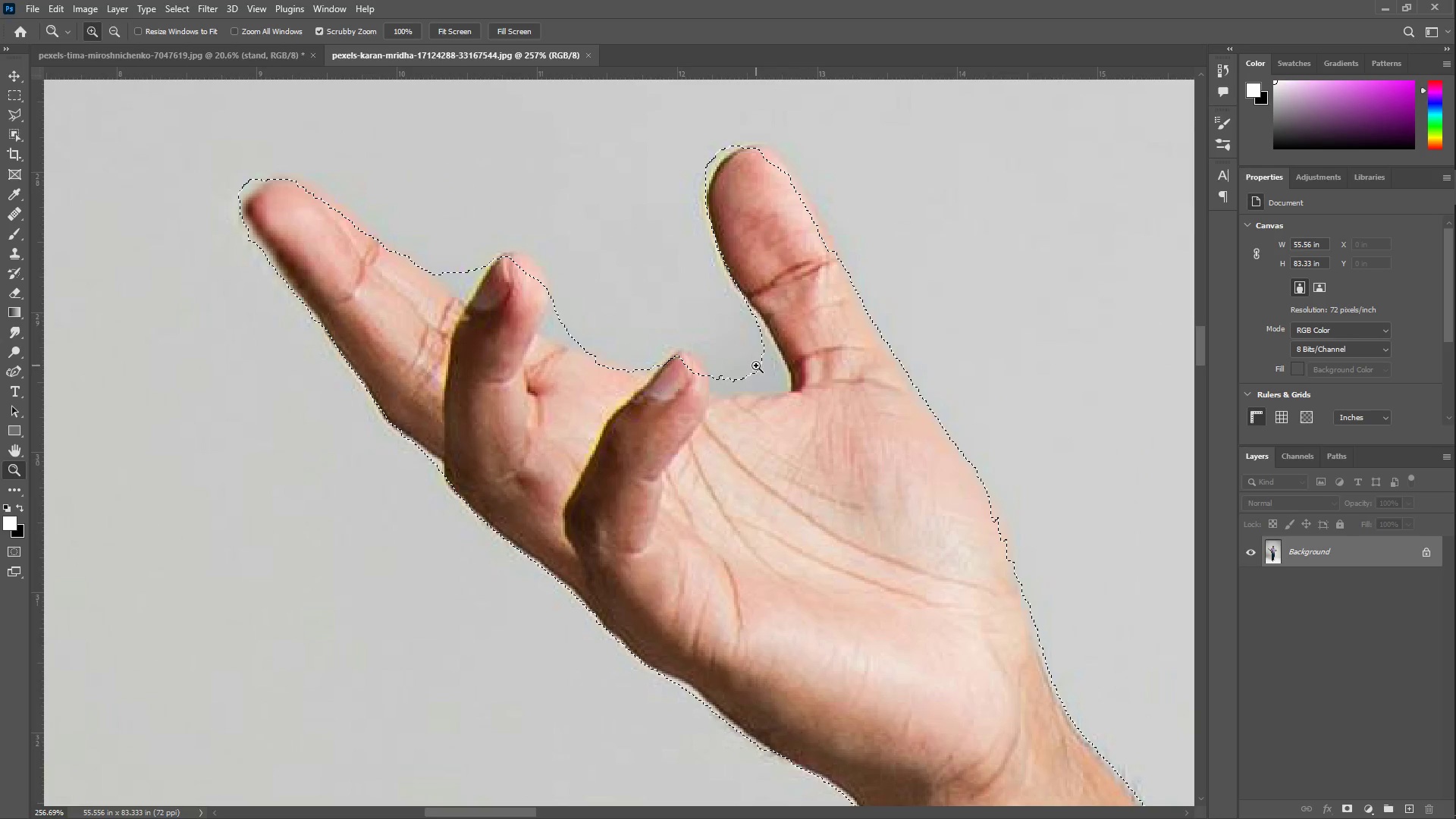 
left_click_drag(start_coordinate=[756, 366], to_coordinate=[689, 364])
 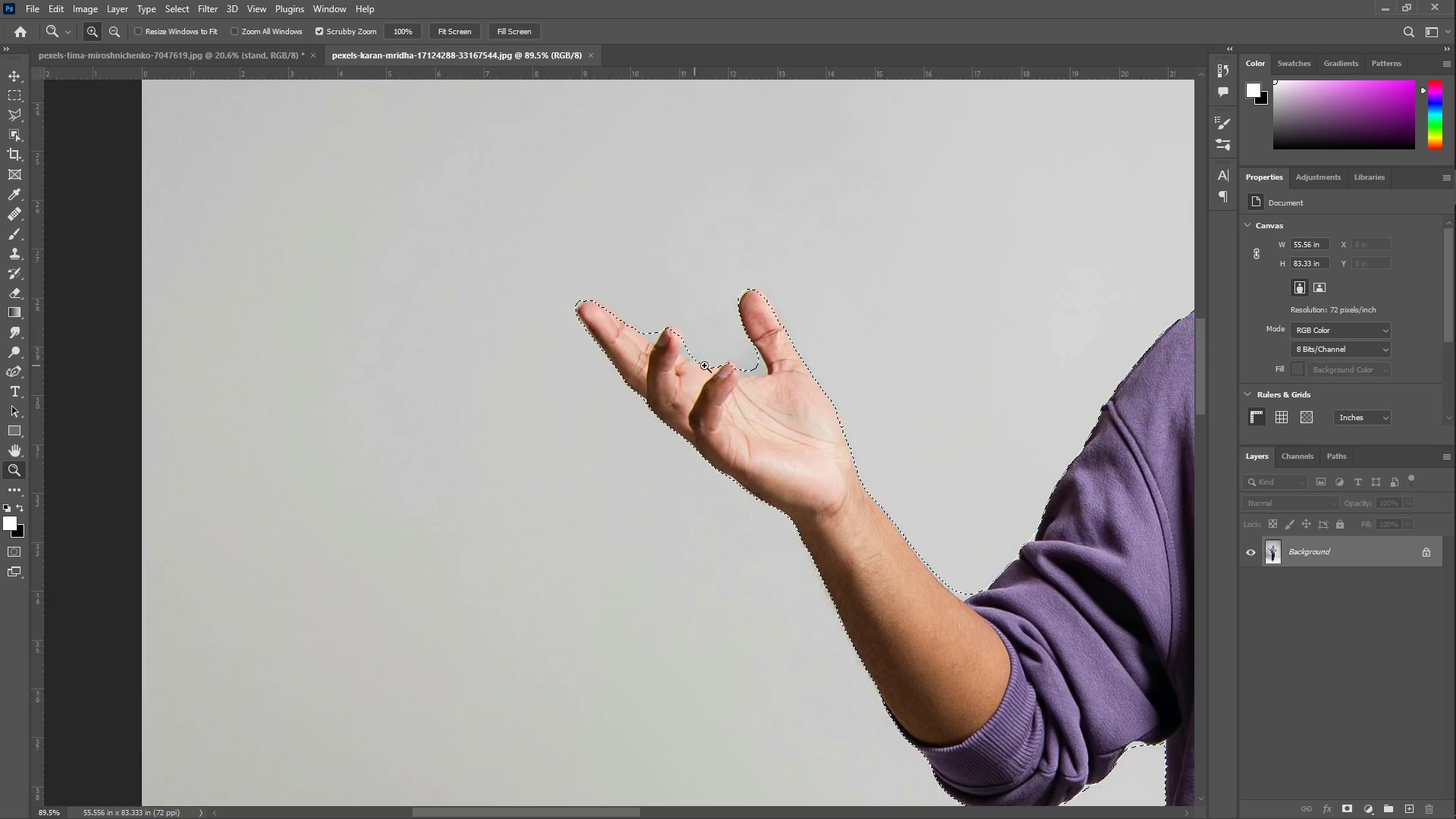 
hold_key(key=Space, duration=1.5)
 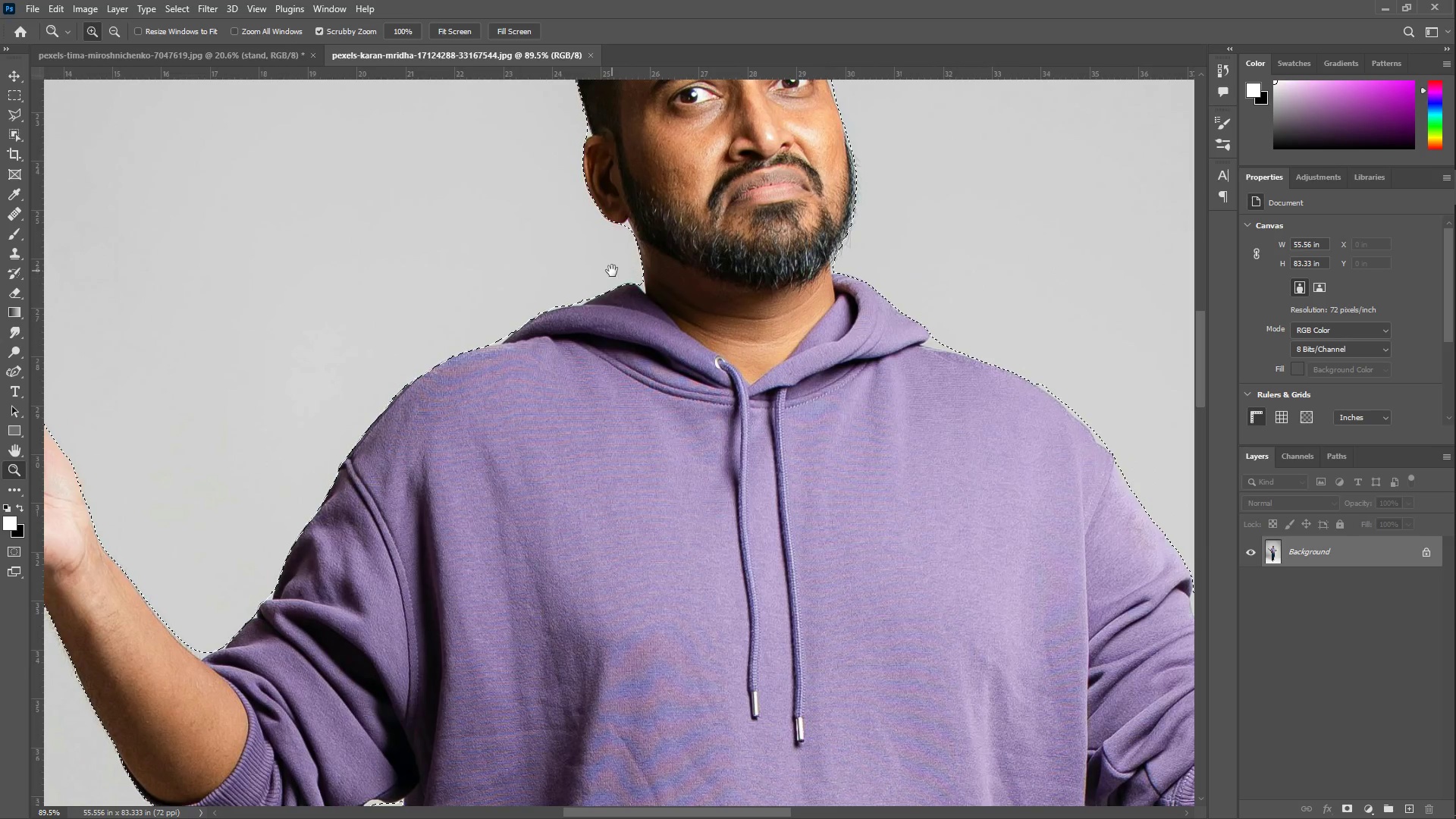 
left_click_drag(start_coordinate=[859, 372], to_coordinate=[515, 372])
 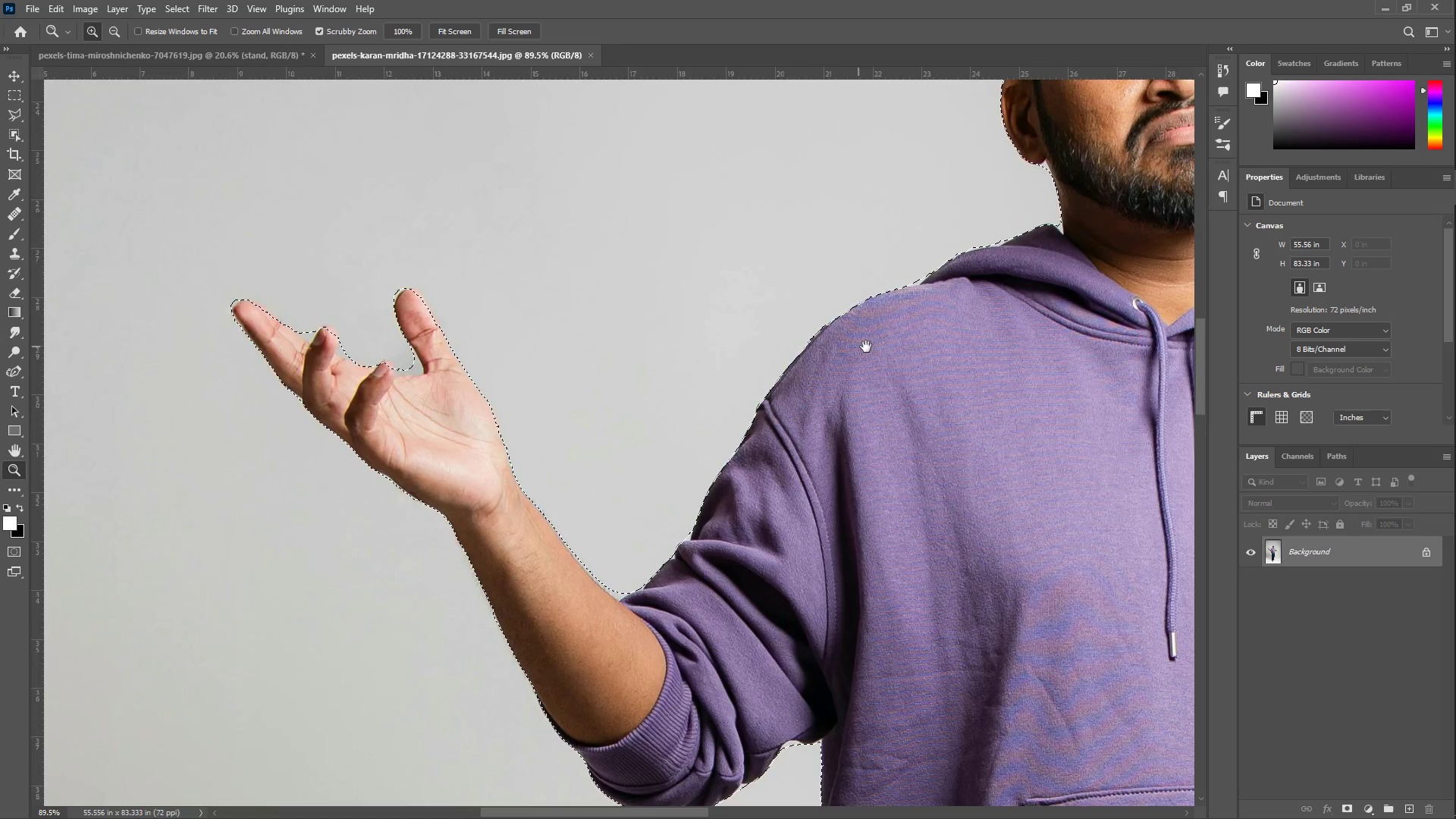 
left_click_drag(start_coordinate=[868, 347], to_coordinate=[686, 372])
 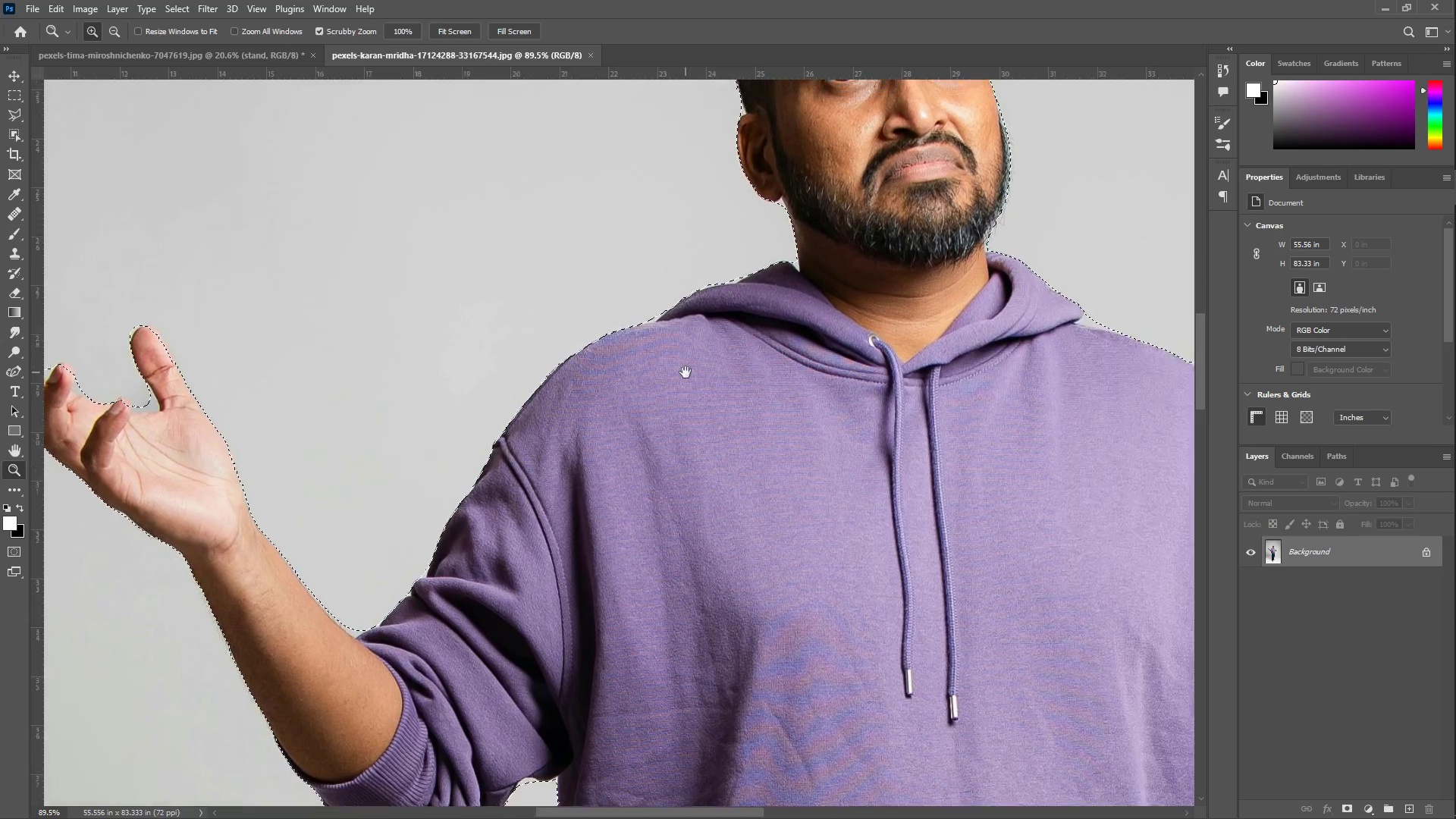 
left_click_drag(start_coordinate=[708, 368], to_coordinate=[712, 368])
 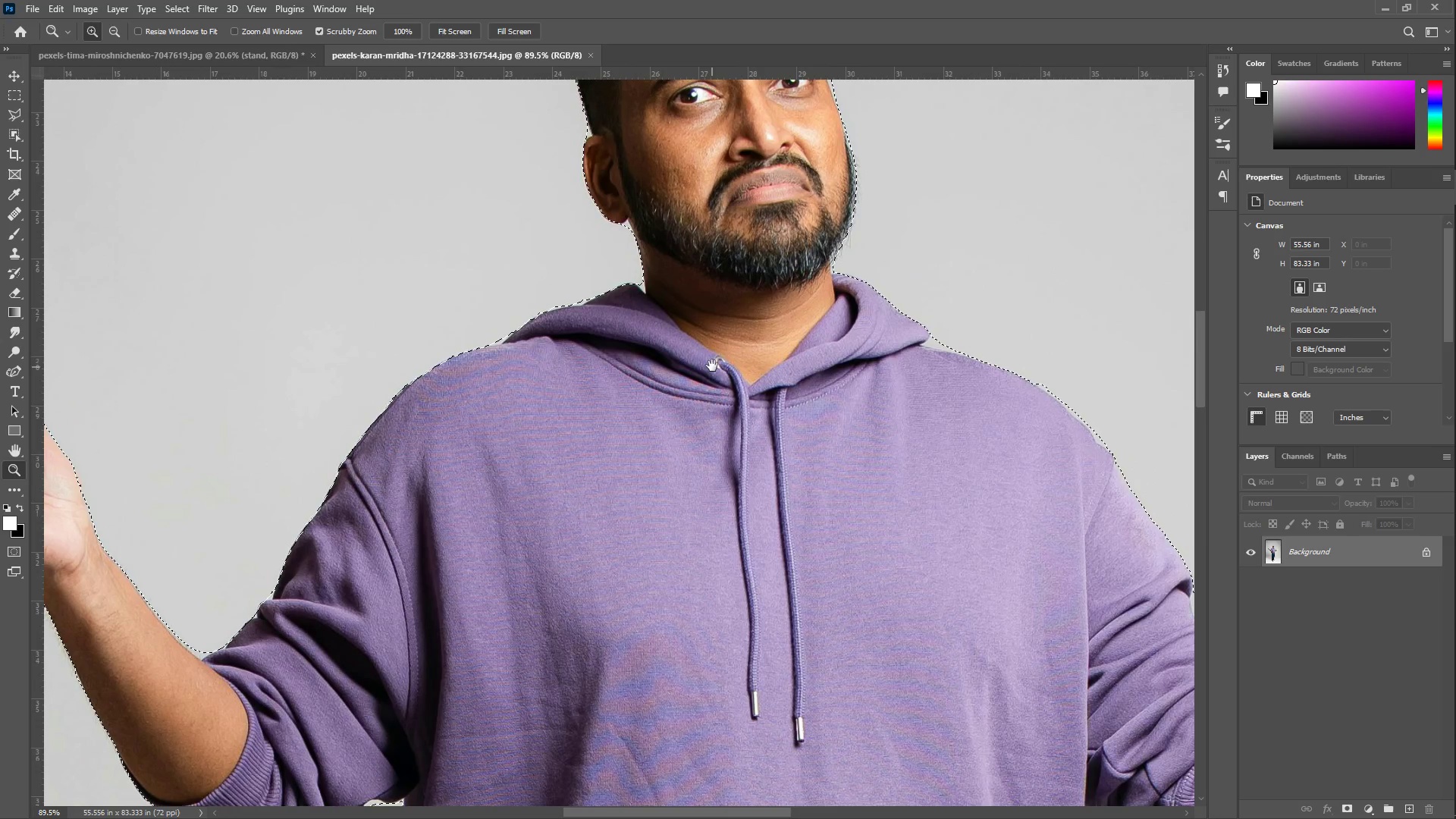 
hold_key(key=Space, duration=0.81)
 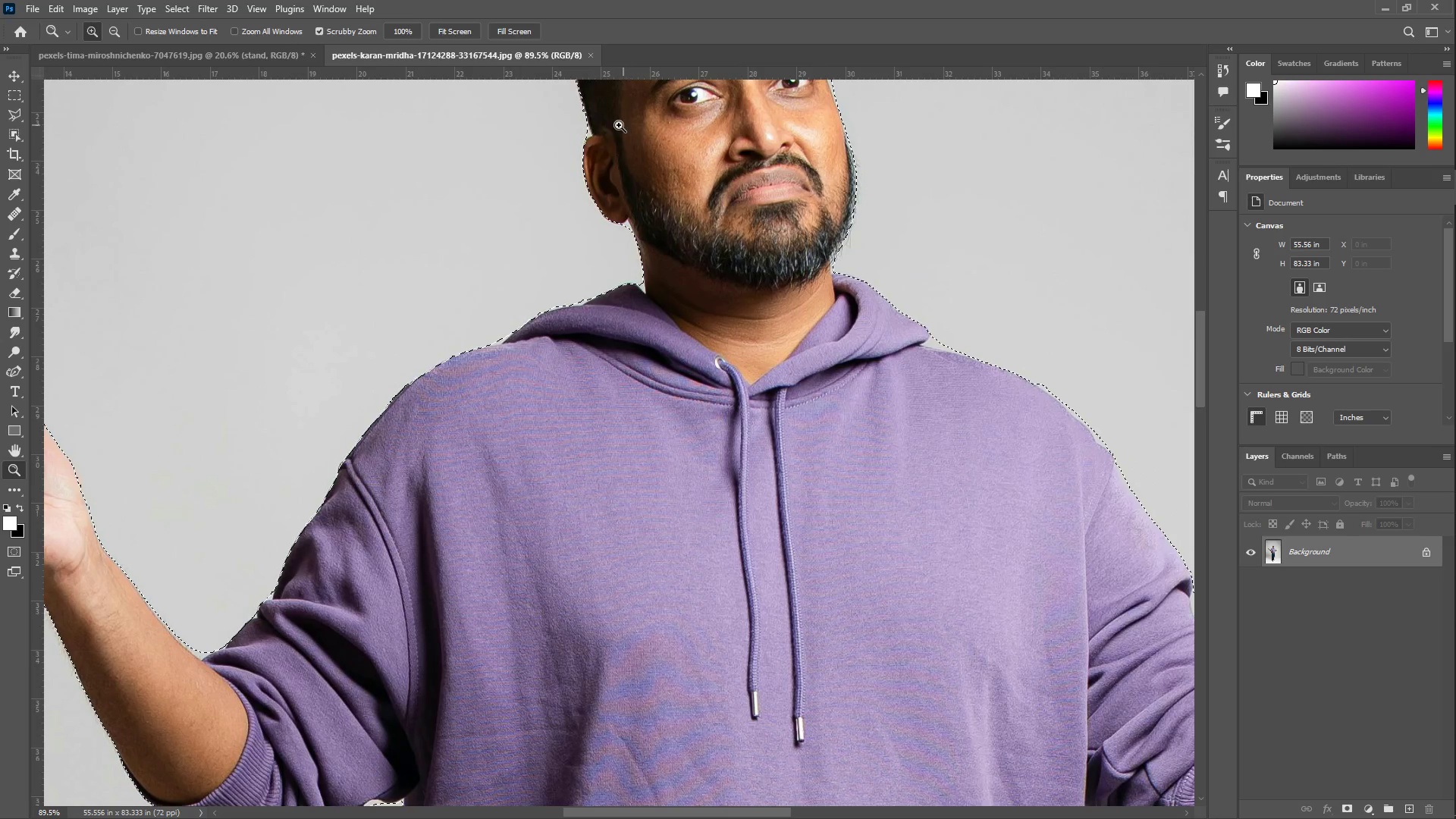 
key(Z)
 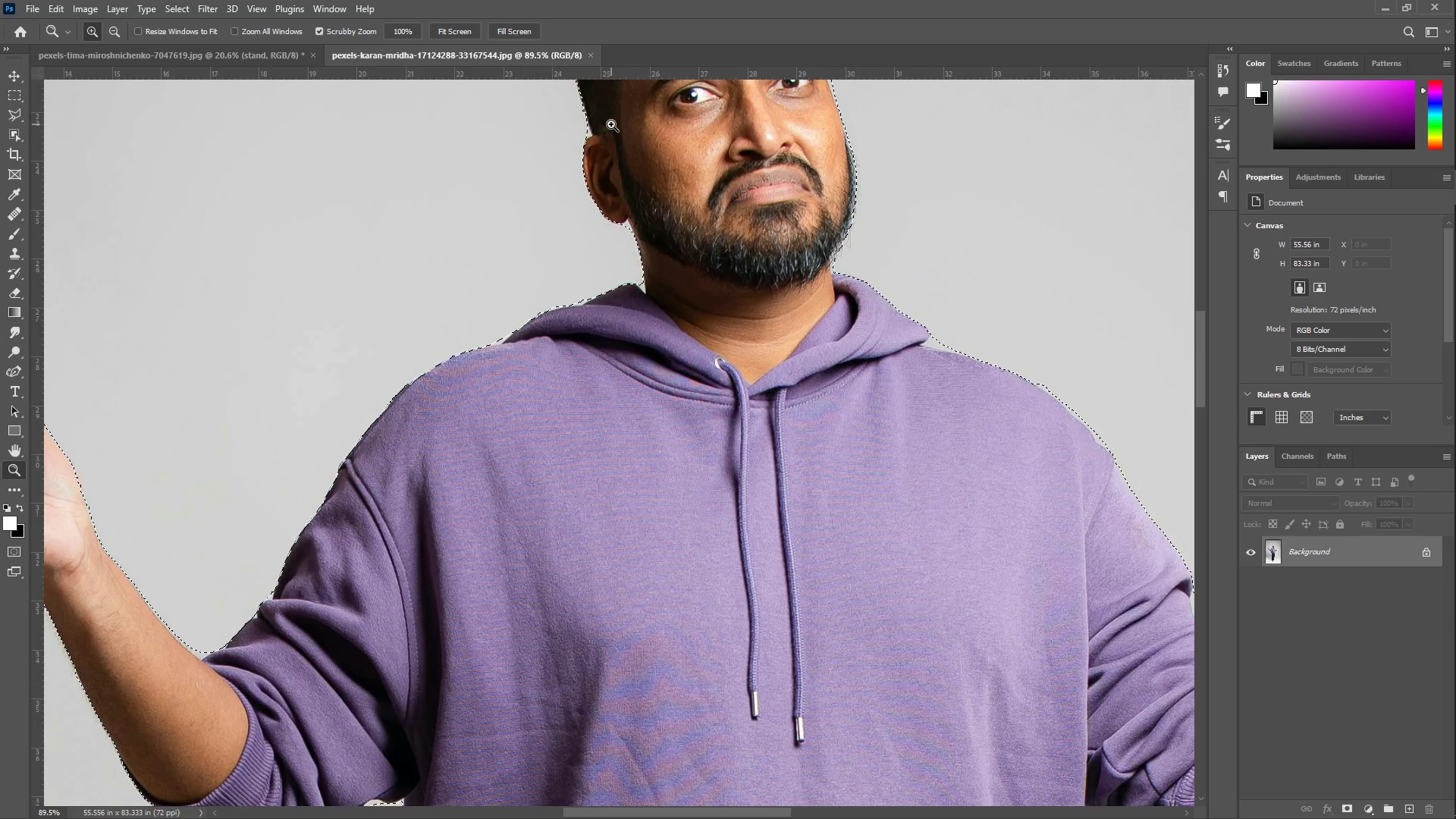 
left_click_drag(start_coordinate=[611, 124], to_coordinate=[736, 130])
 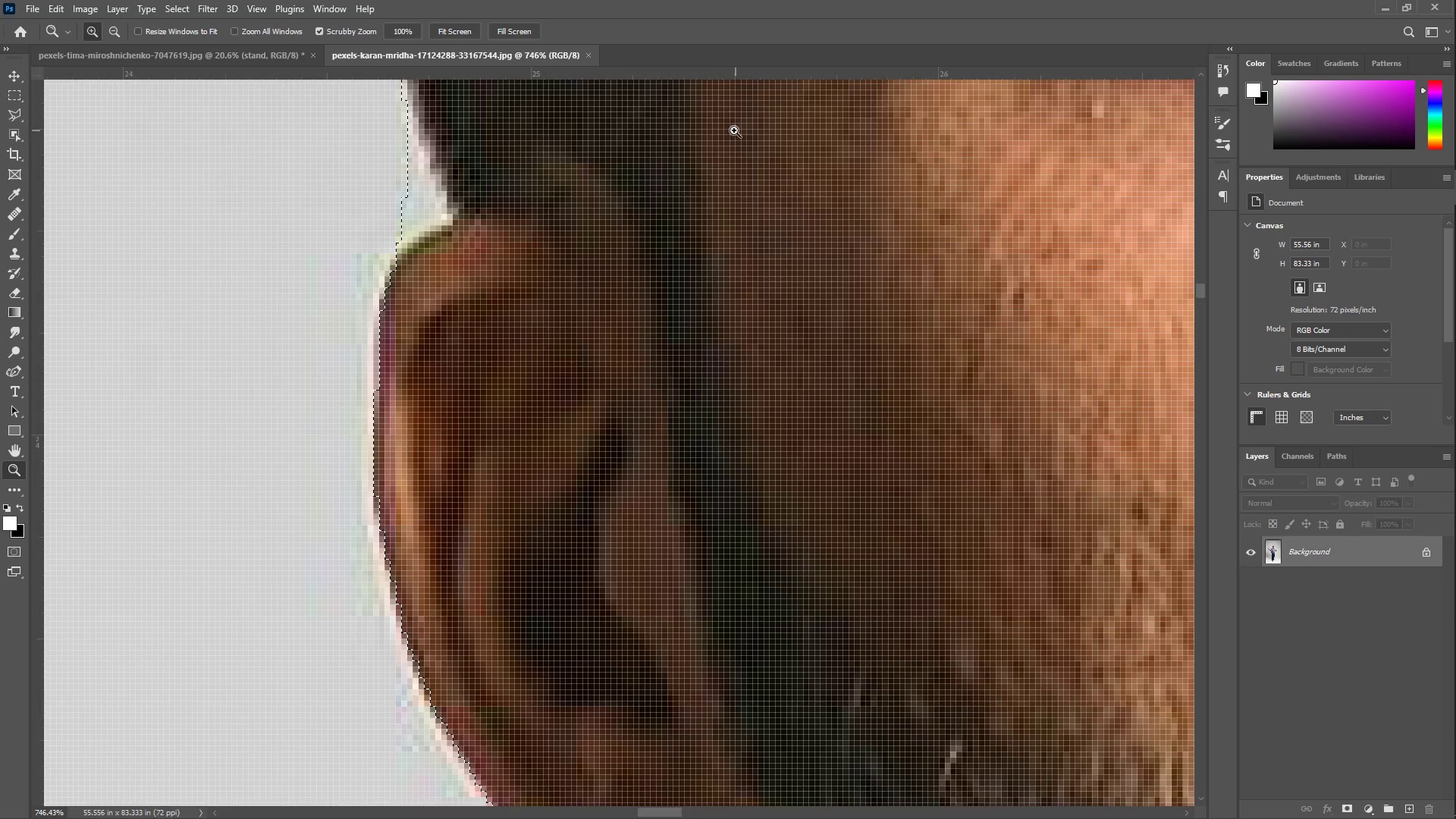 
hold_key(key=Space, duration=0.61)
 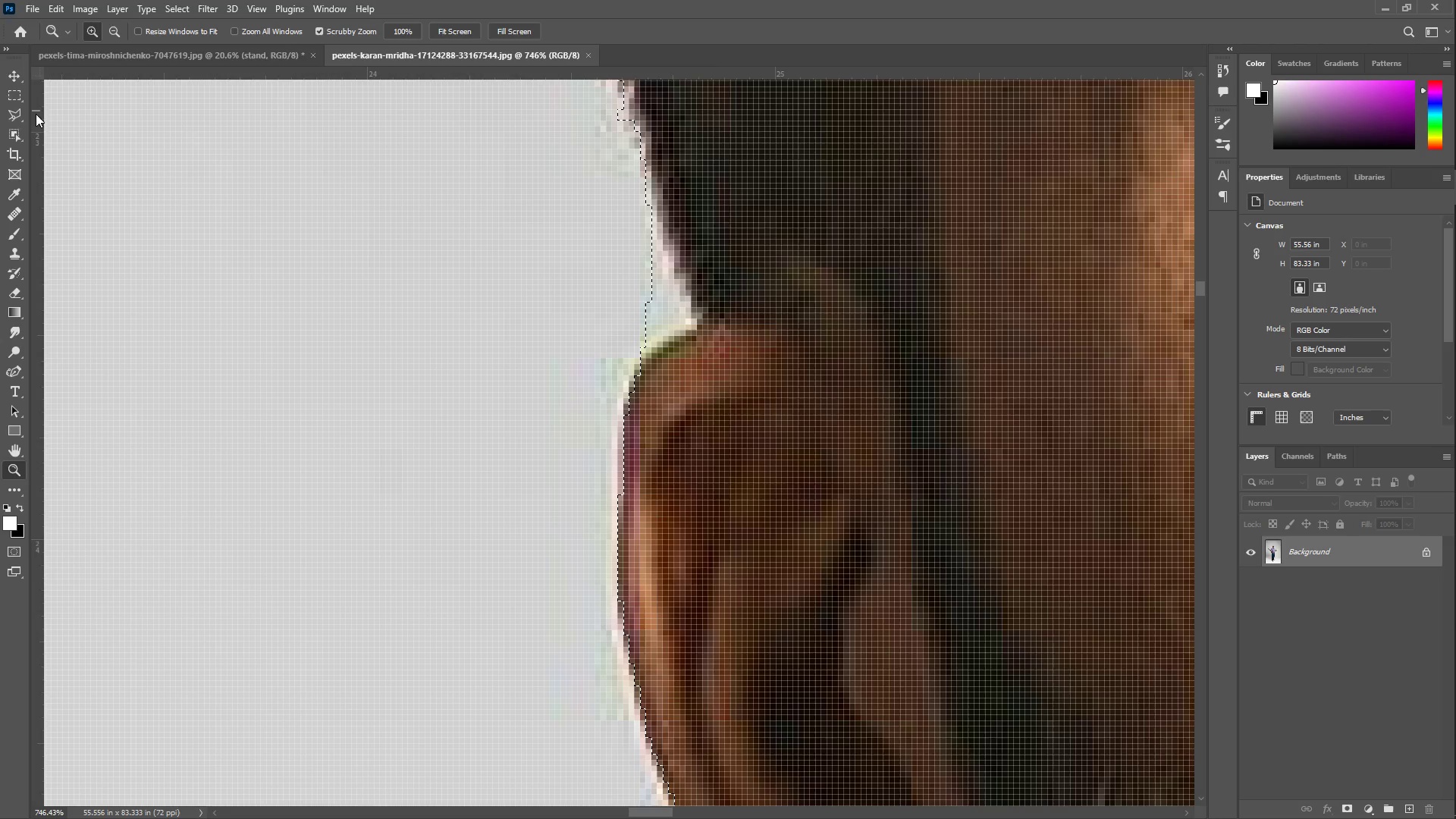 
left_click_drag(start_coordinate=[623, 196], to_coordinate=[868, 300])
 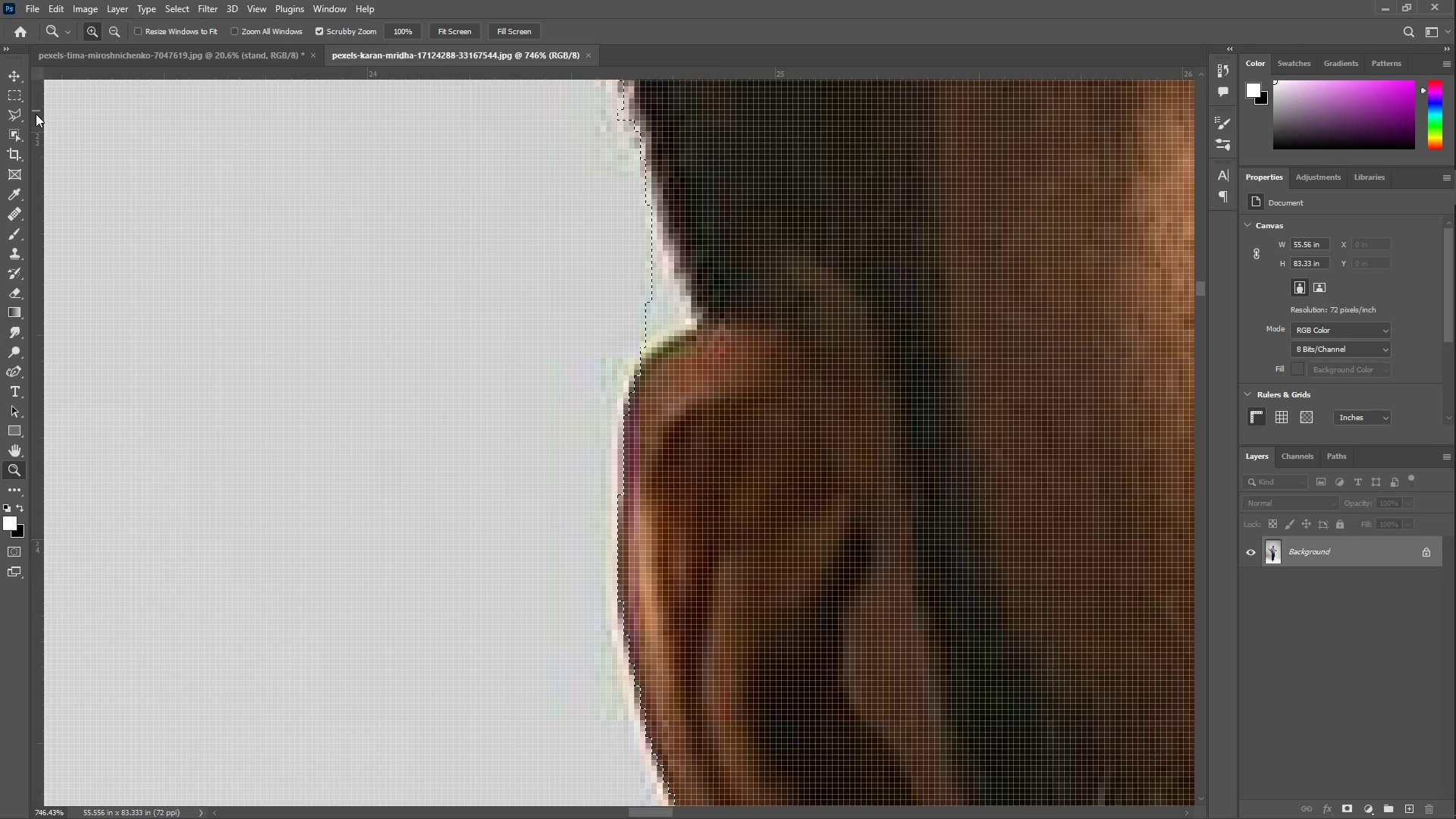 
left_click([11, 118])
 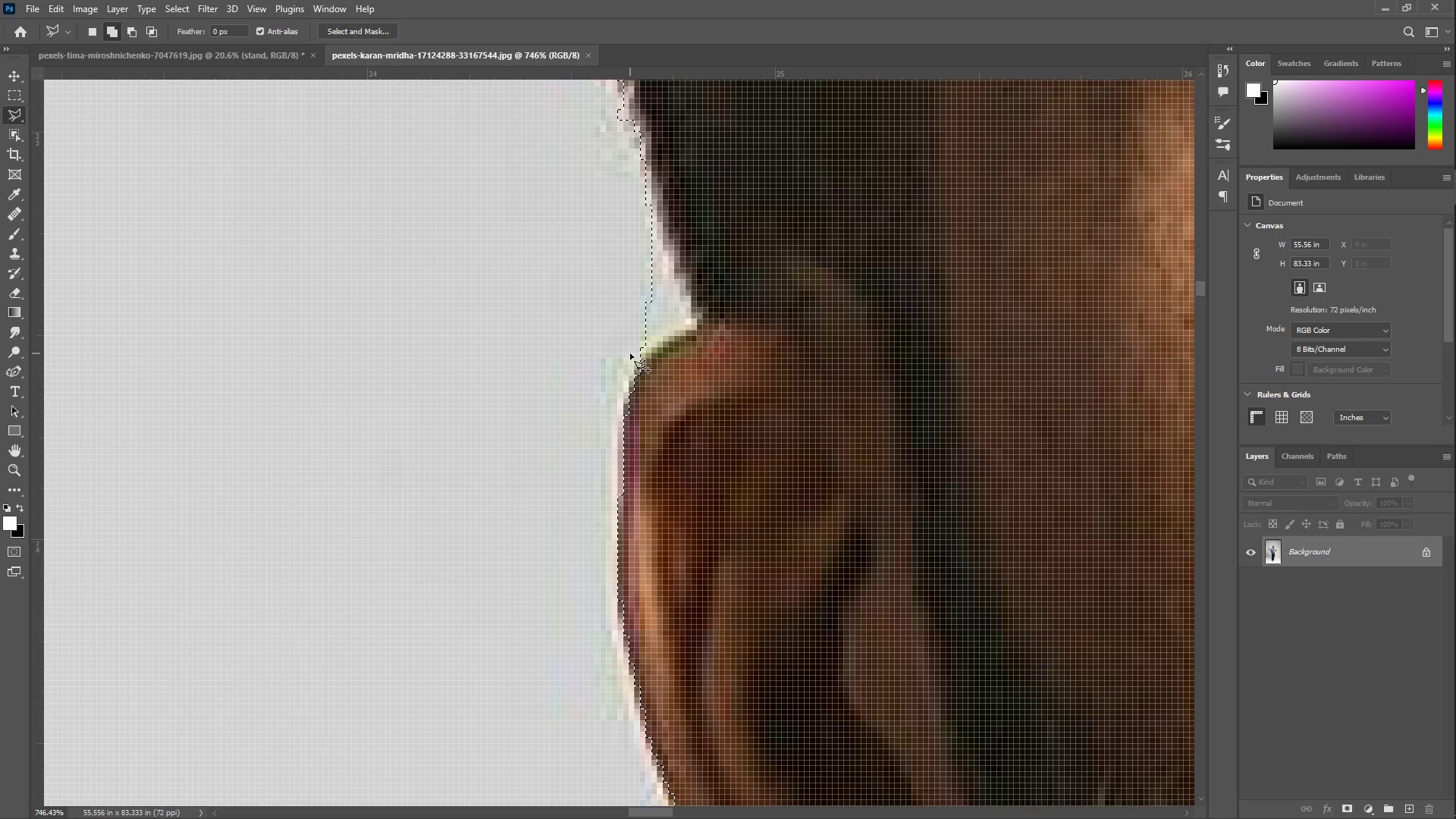 
left_click([132, 36])
 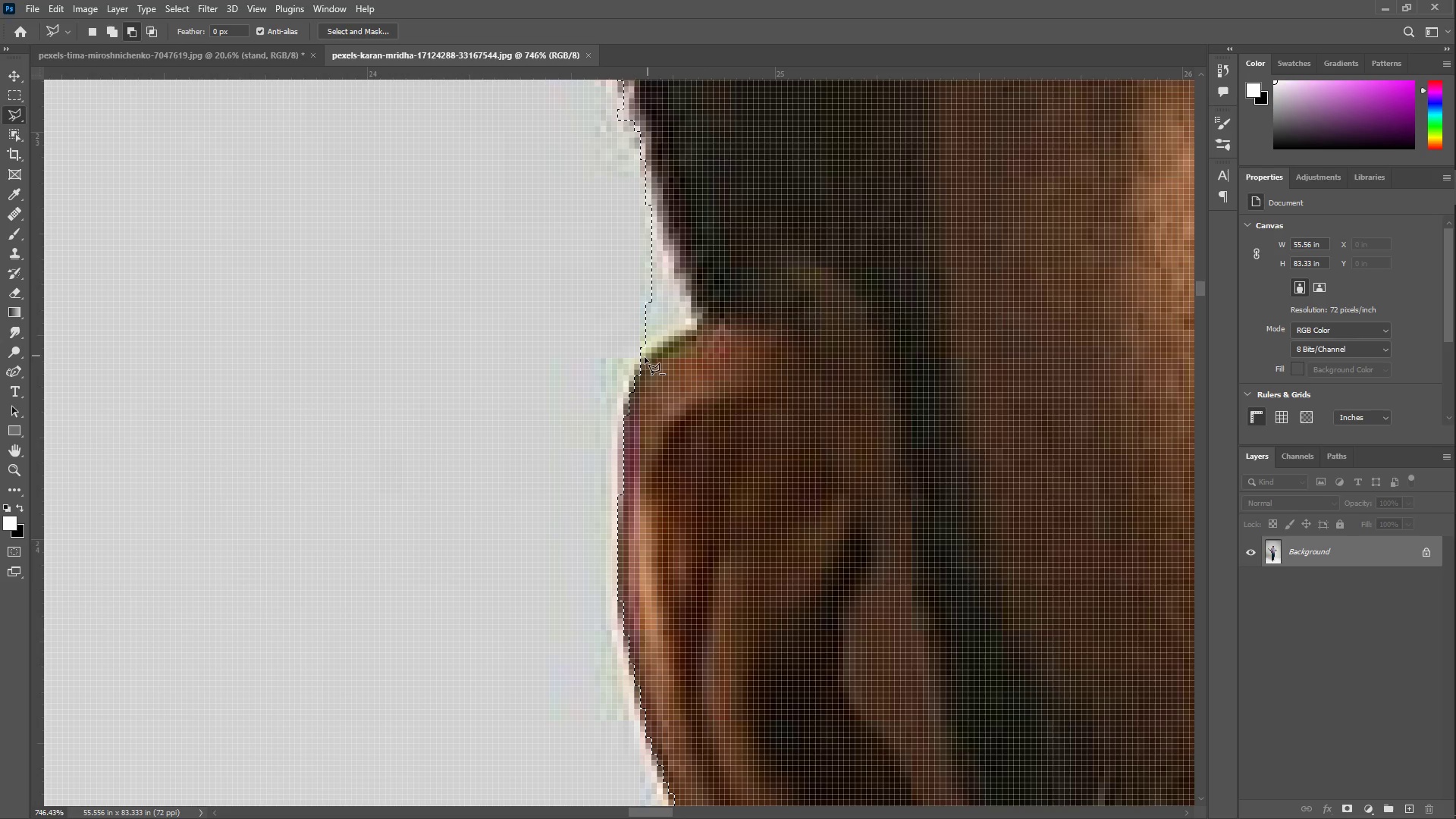 
left_click([639, 368])
 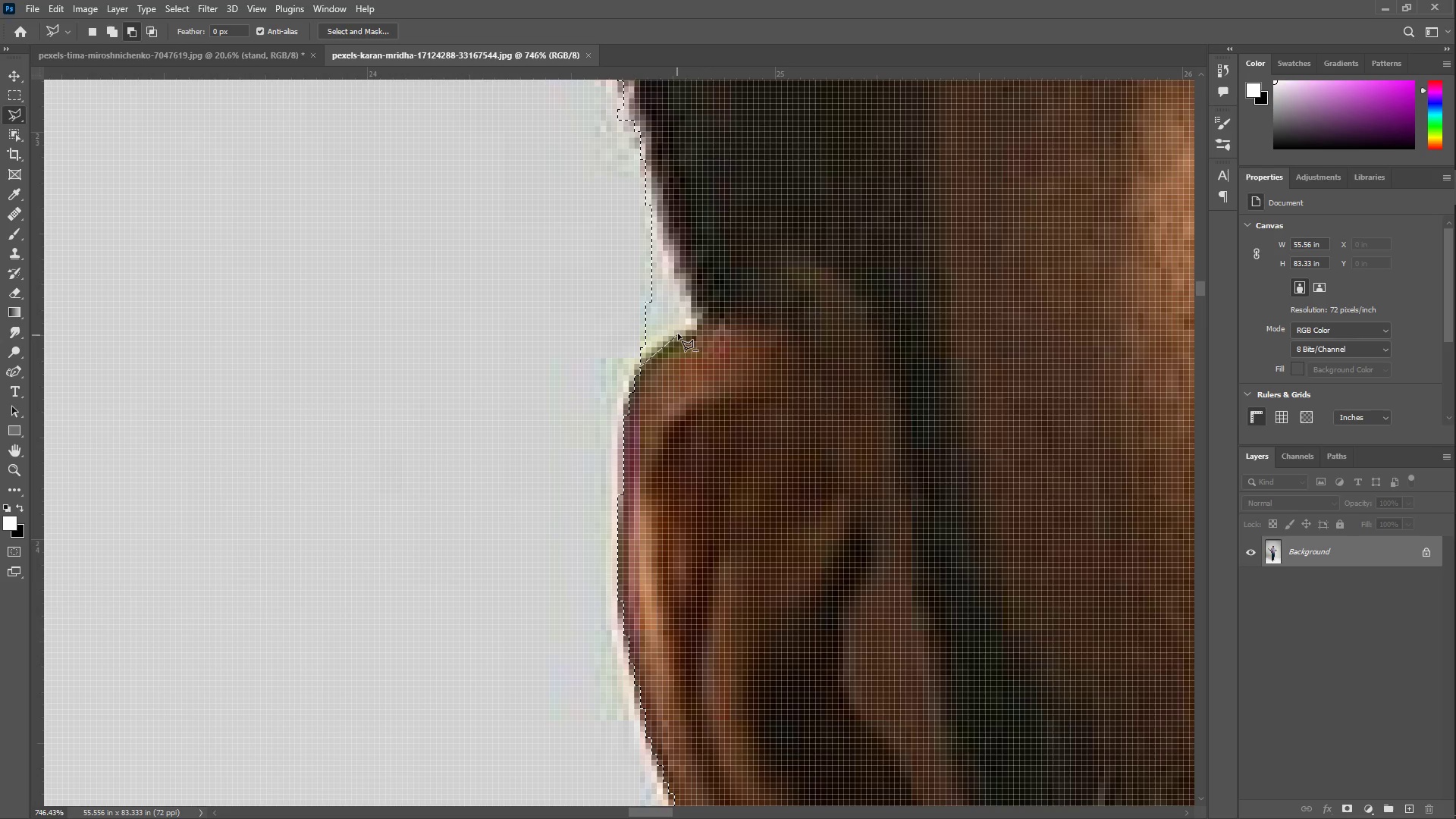 
double_click([704, 324])
 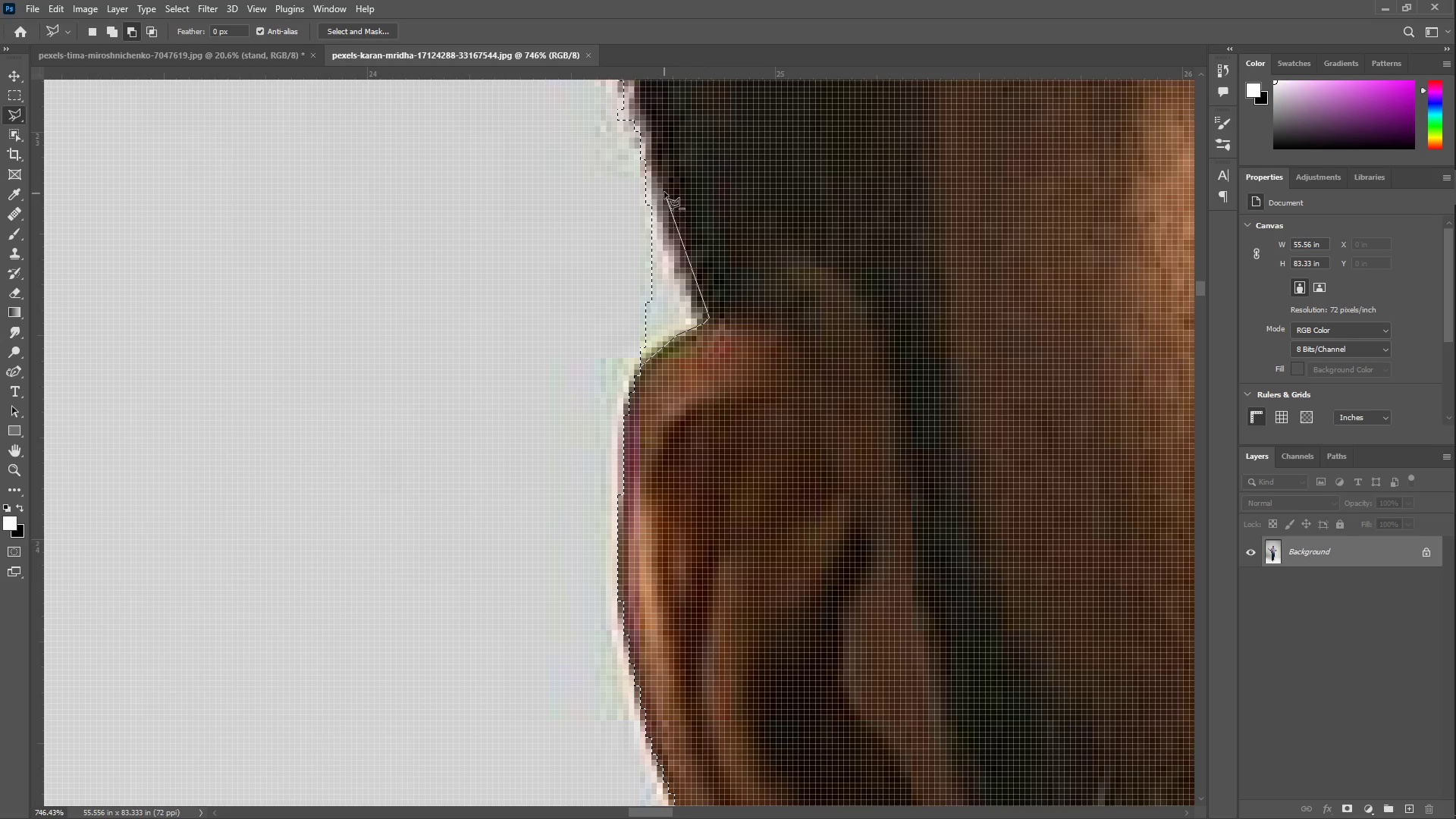 
double_click([642, 130])
 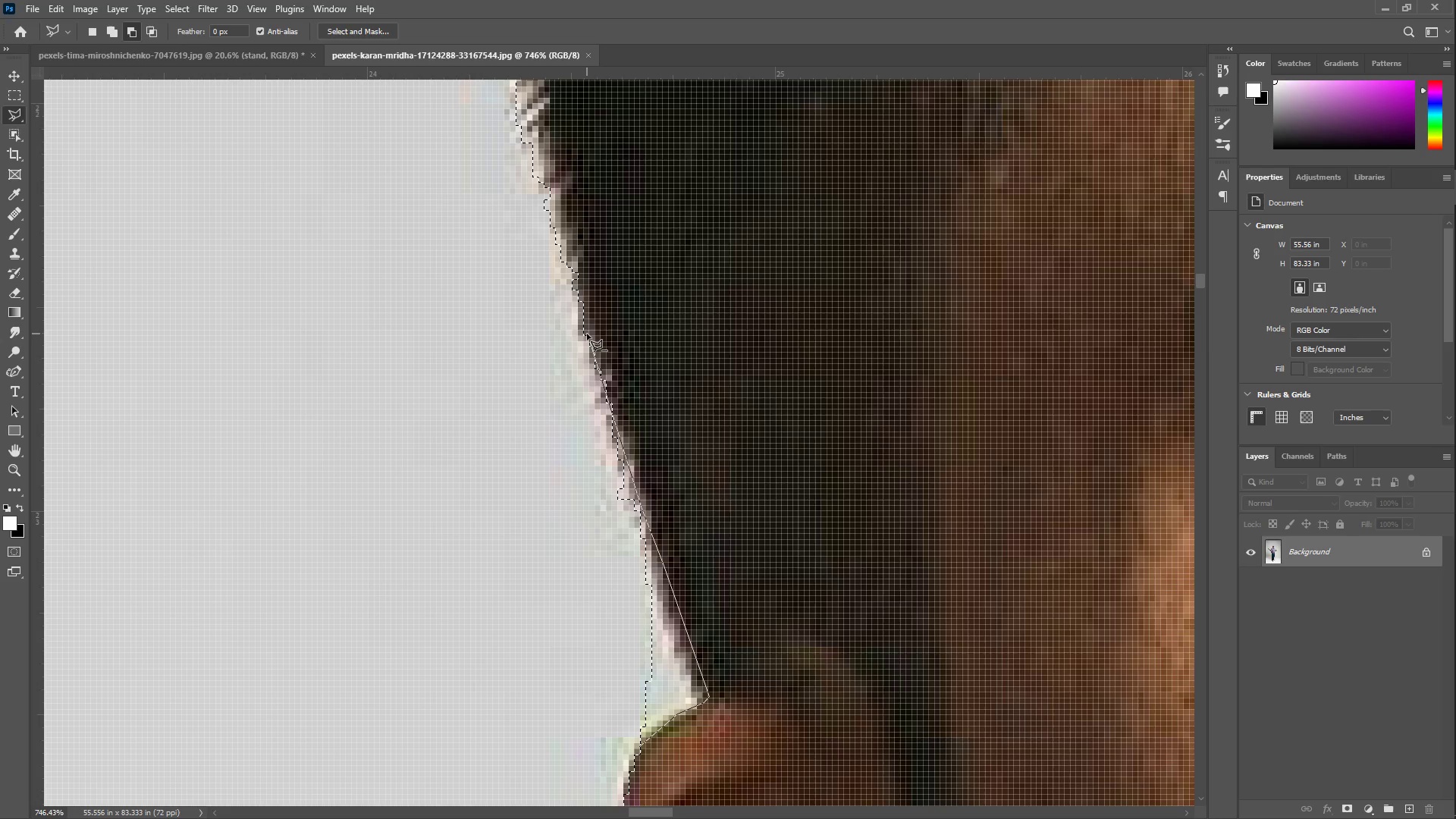 
left_click_drag(start_coordinate=[591, 331], to_coordinate=[588, 285])
 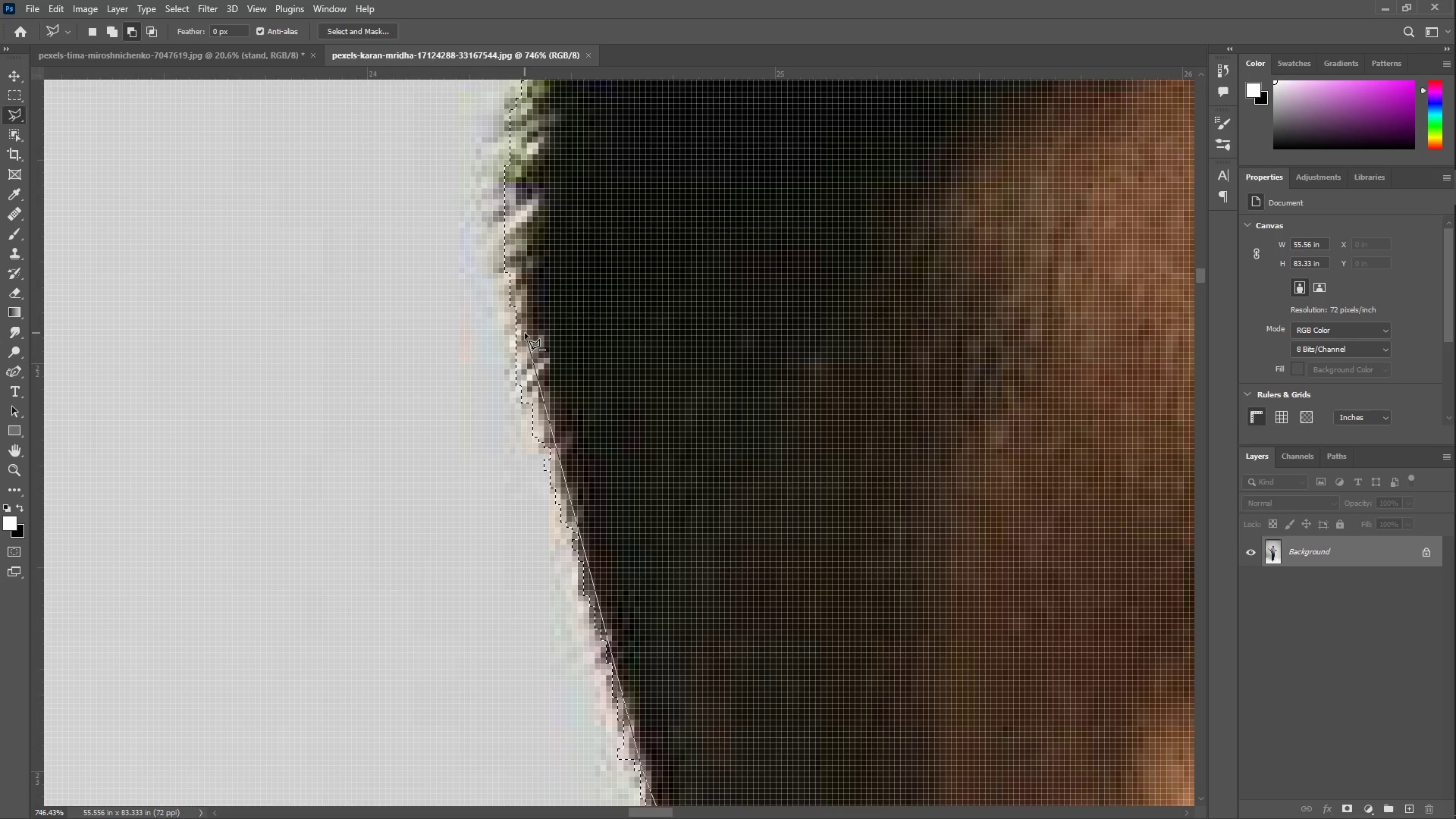 
double_click([461, 321])
 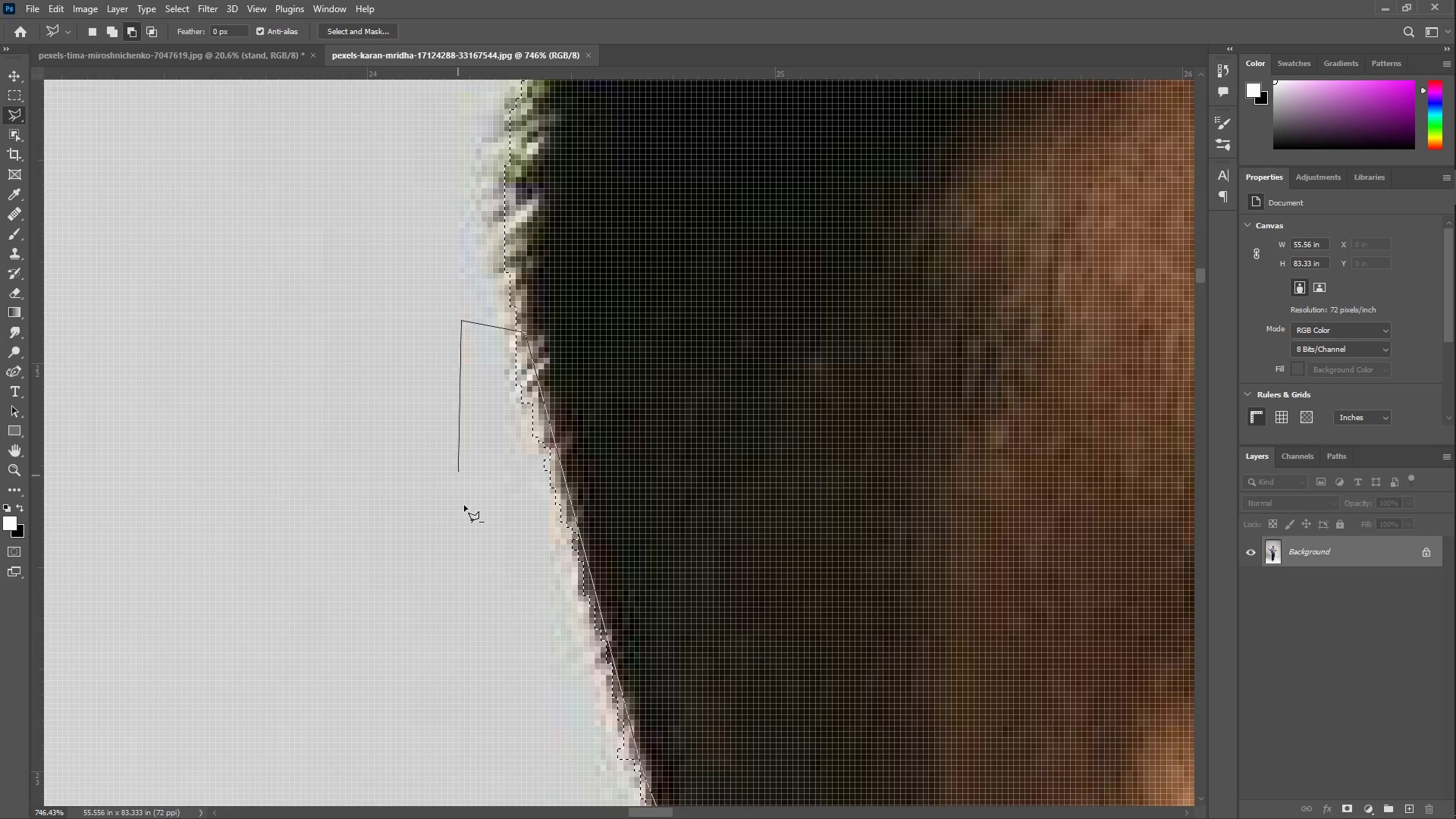 
hold_key(key=Space, duration=0.47)
 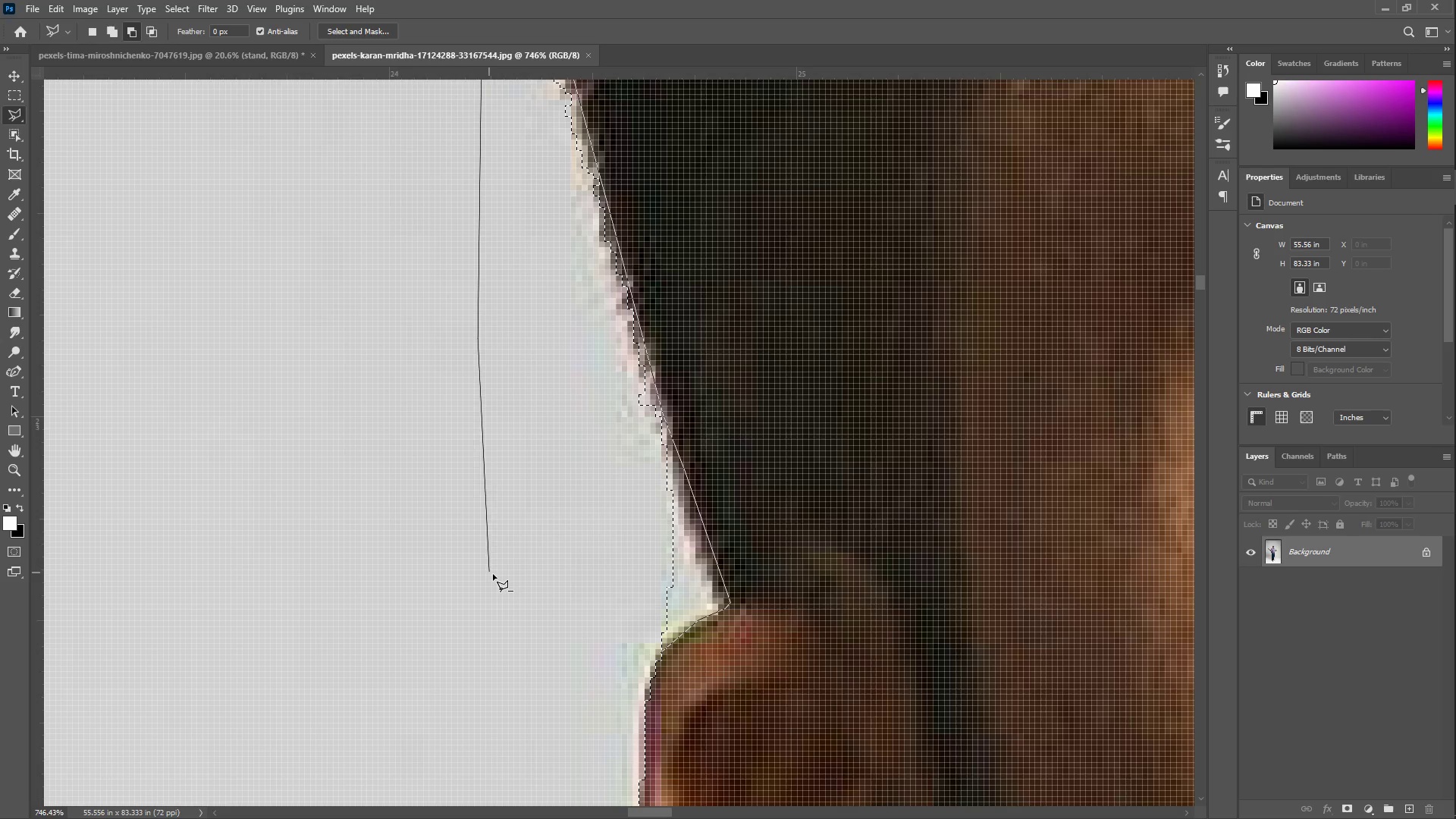 
left_click_drag(start_coordinate=[469, 538], to_coordinate=[486, 189])
 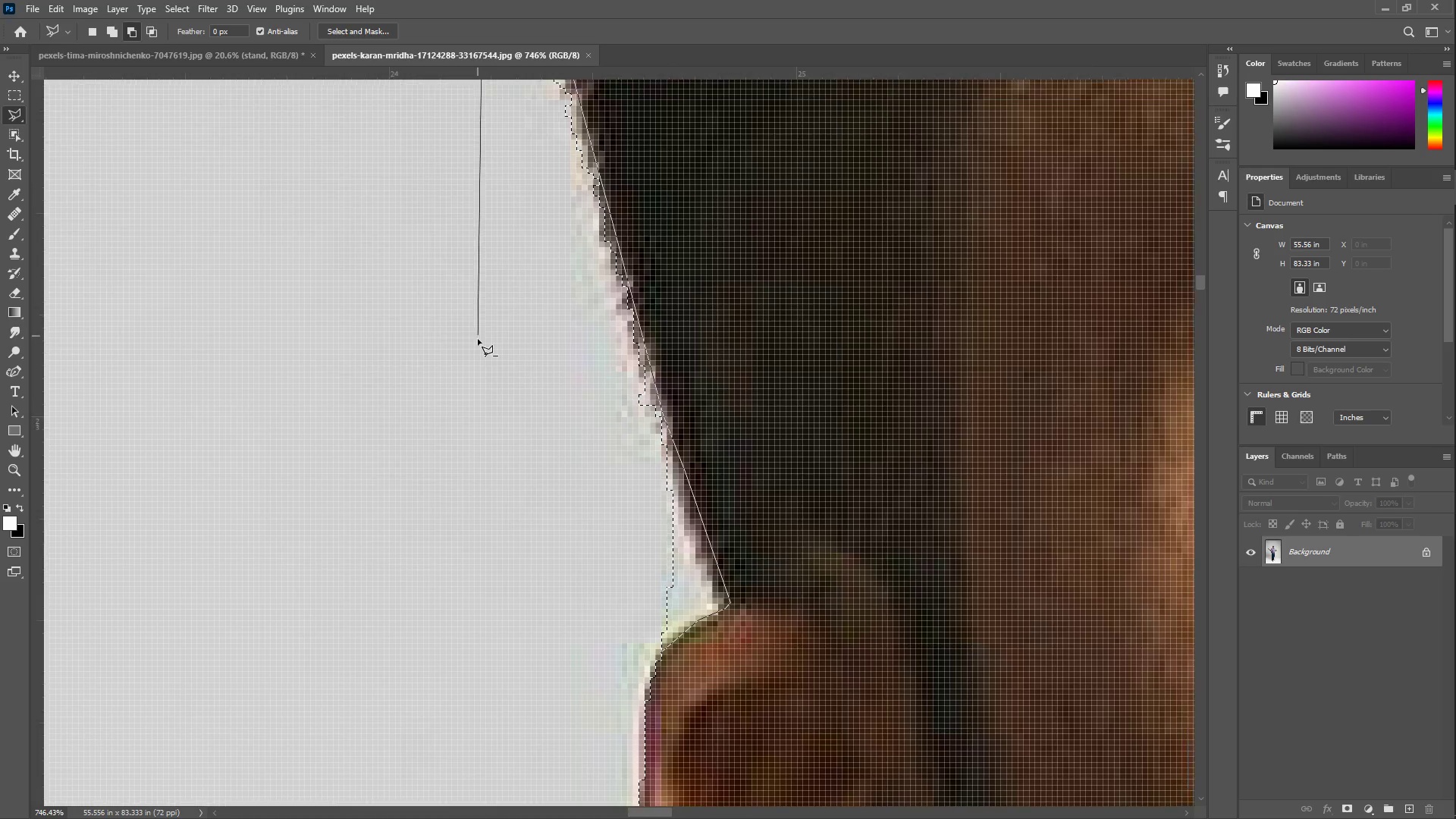 
triple_click([478, 339])
 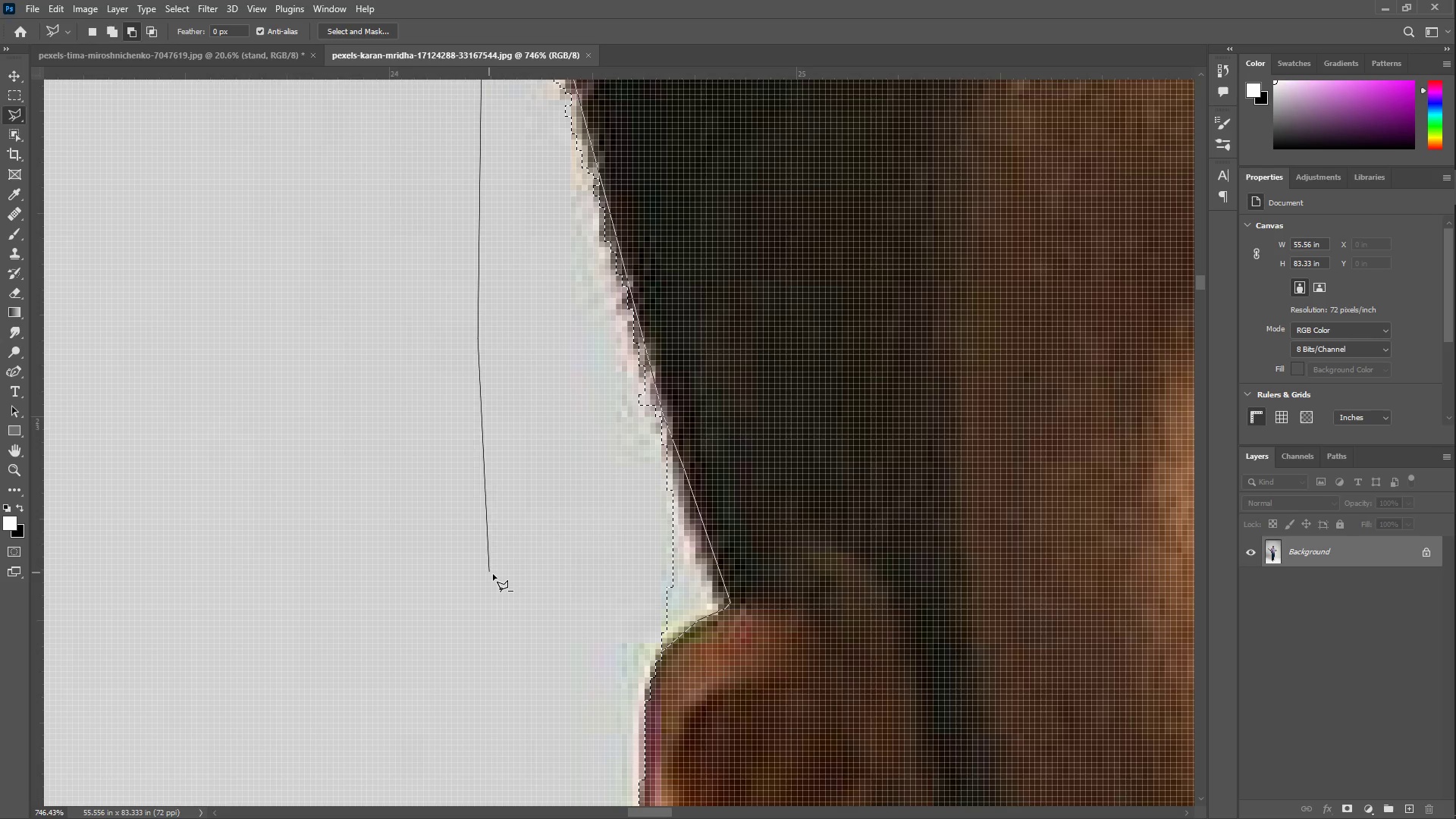 
triple_click([491, 574])
 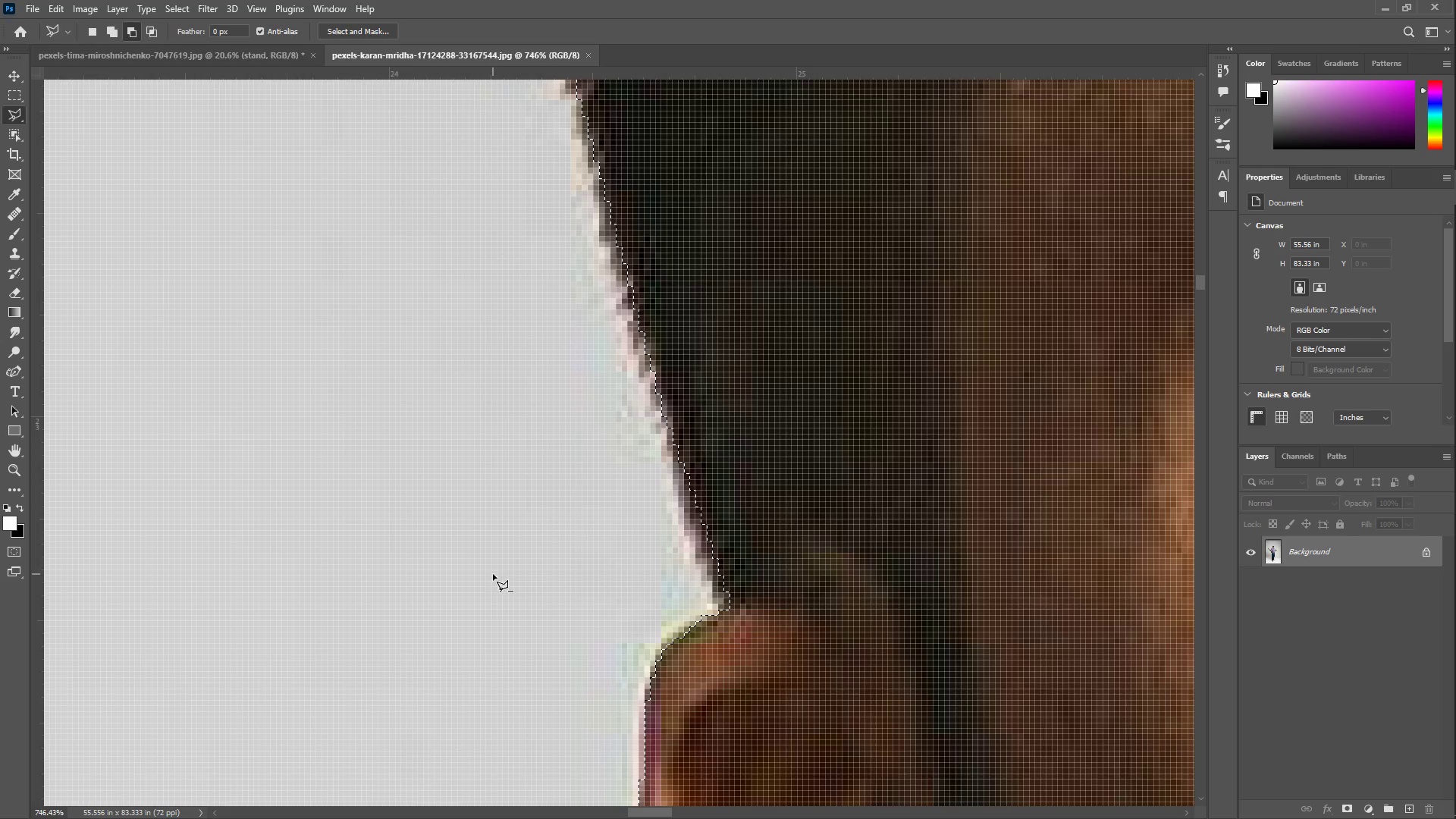 
key(Z)
 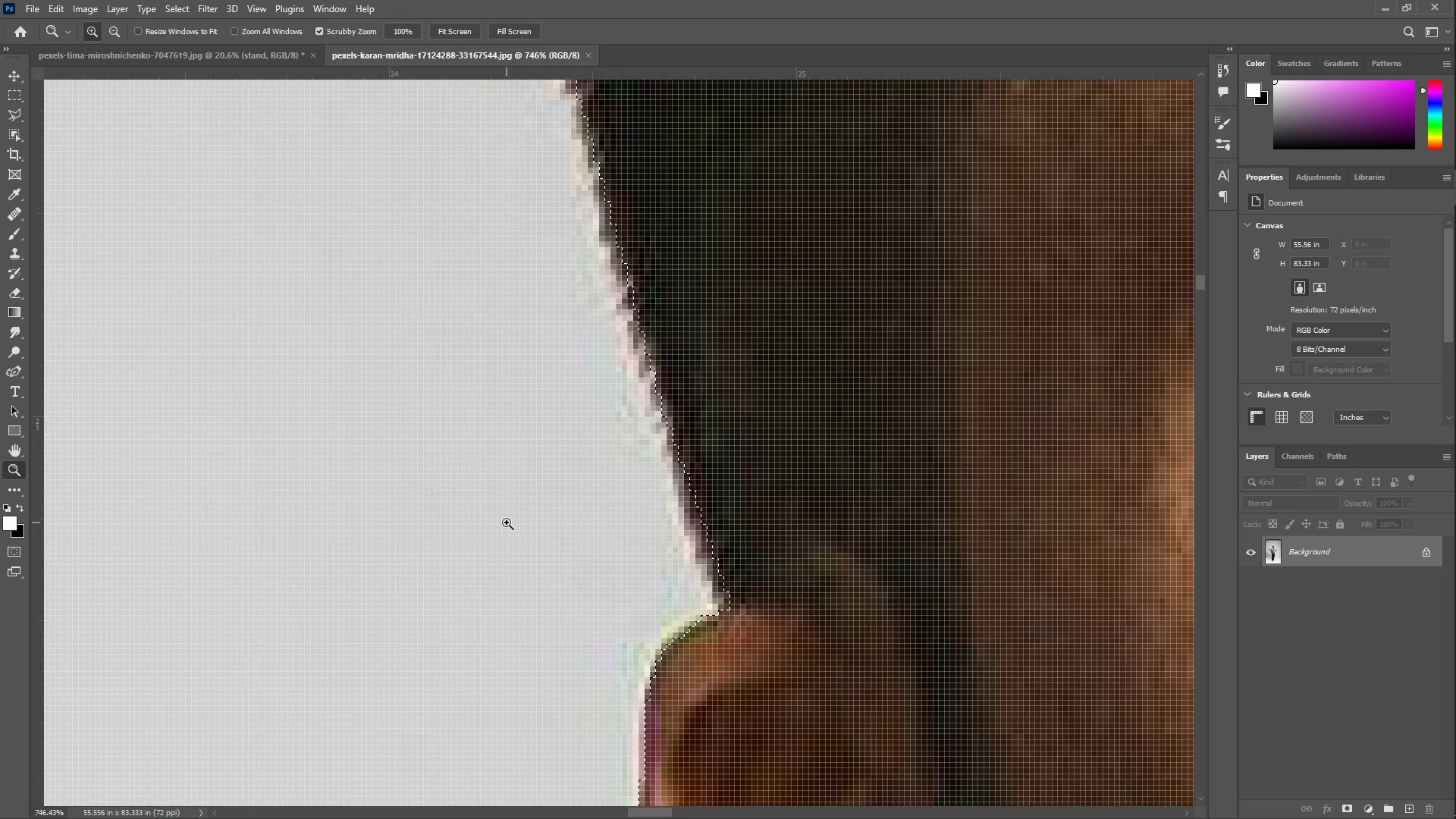 
left_click_drag(start_coordinate=[507, 521], to_coordinate=[428, 514])
 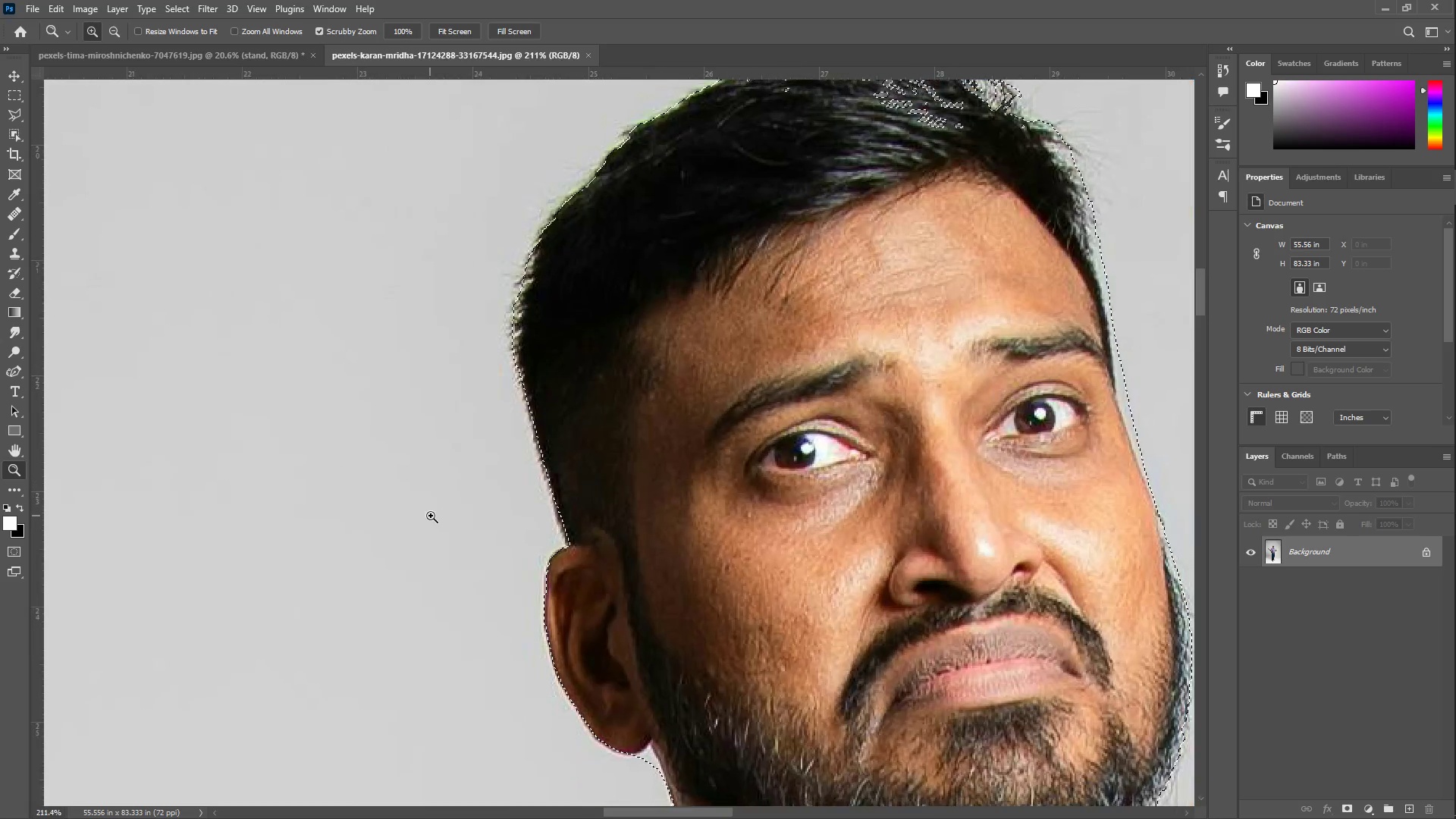 
hold_key(key=Space, duration=1.5)
 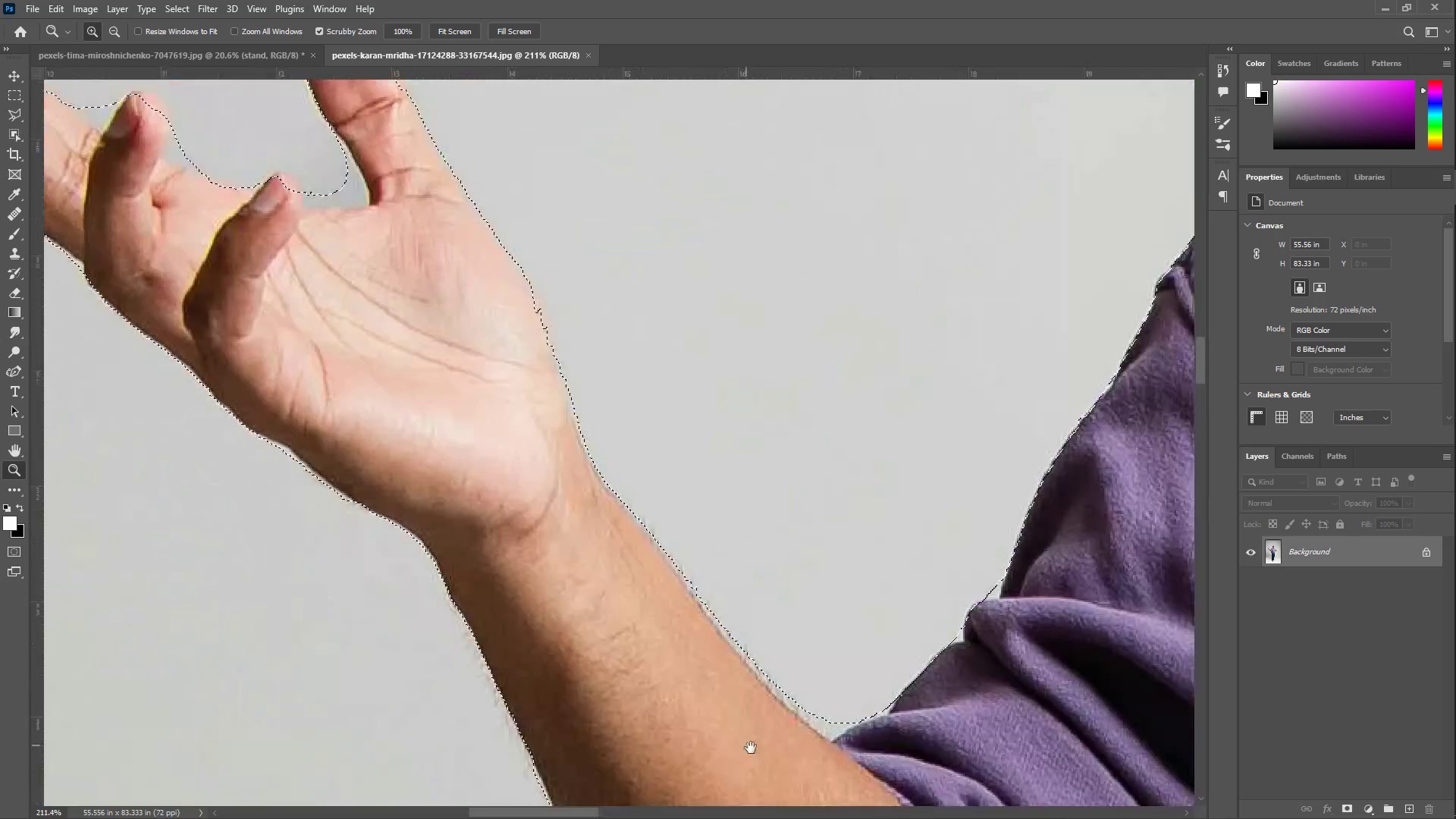 
left_click_drag(start_coordinate=[438, 532], to_coordinate=[841, 292])
 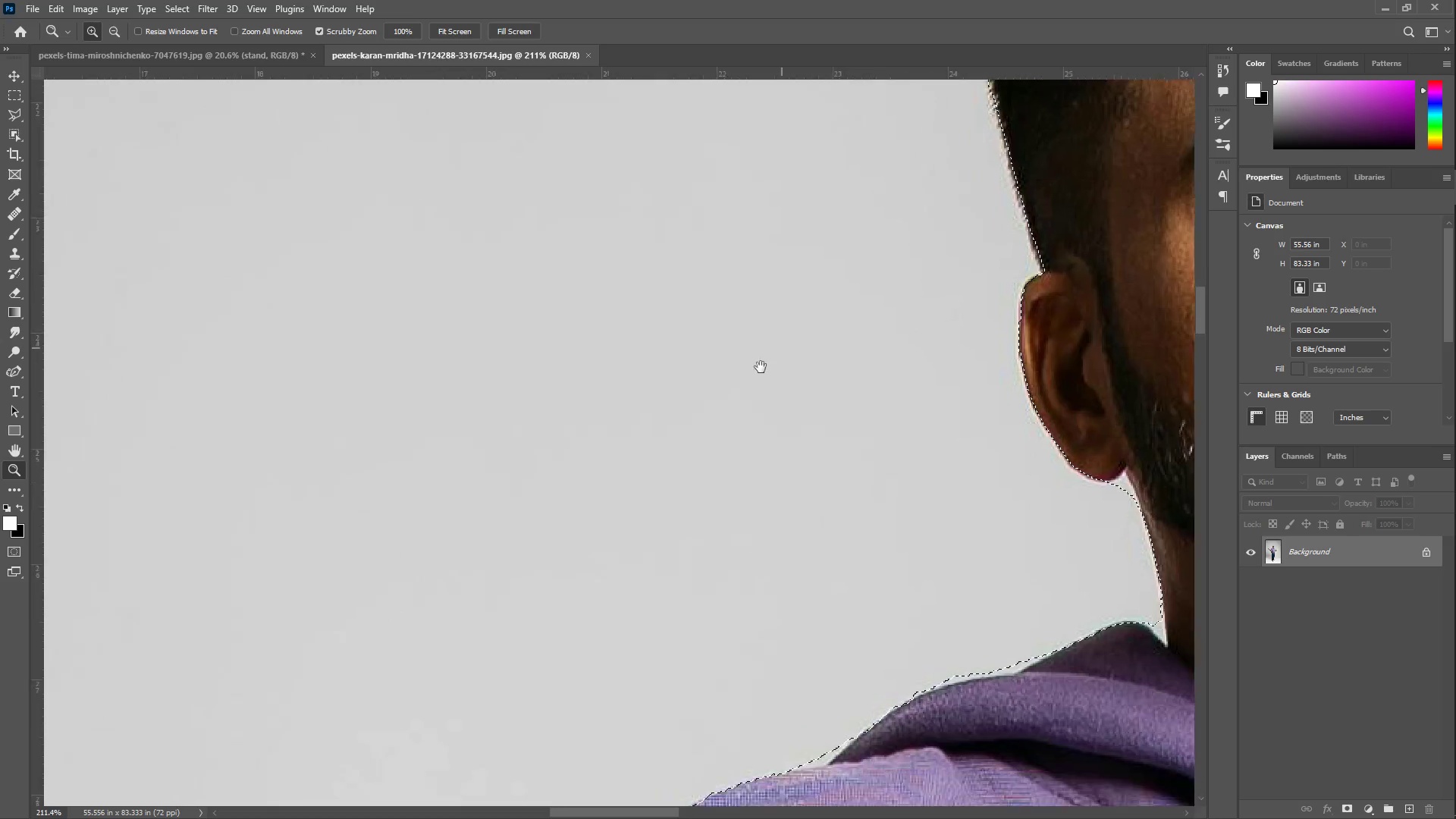 
left_click_drag(start_coordinate=[596, 538], to_coordinate=[742, 331])
 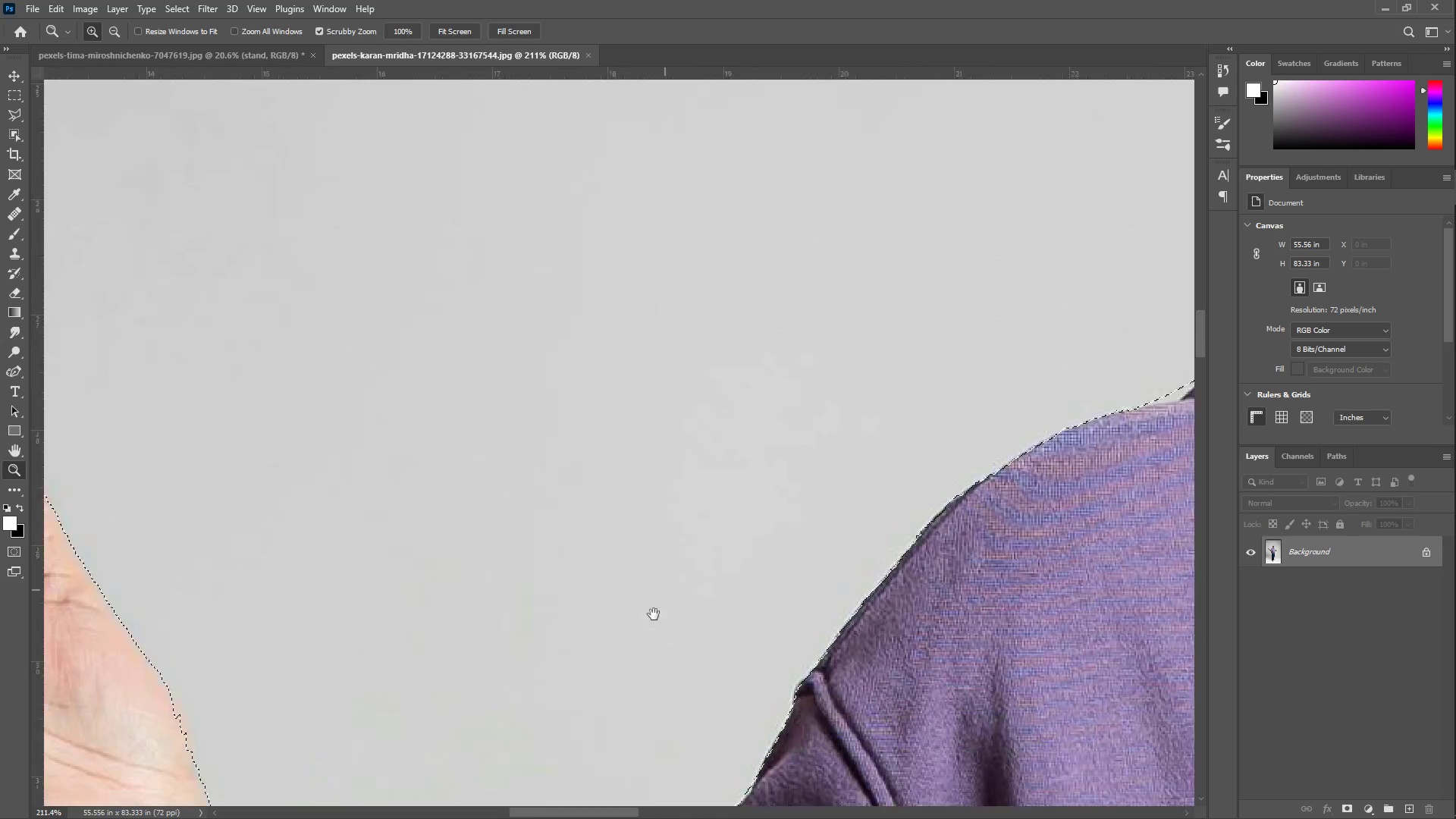 
left_click_drag(start_coordinate=[645, 644], to_coordinate=[738, 397])
 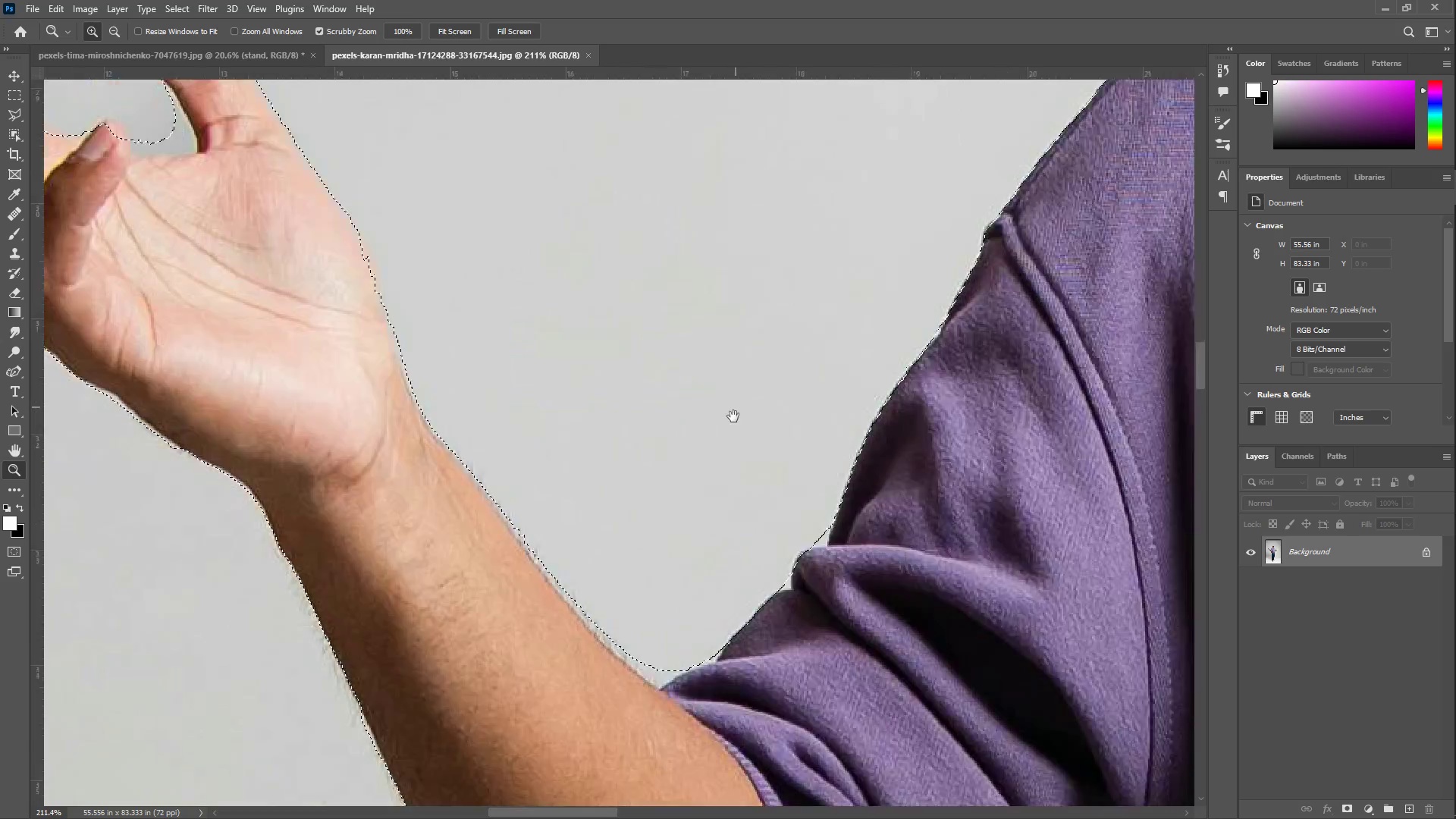 
left_click_drag(start_coordinate=[637, 493], to_coordinate=[760, 663])
 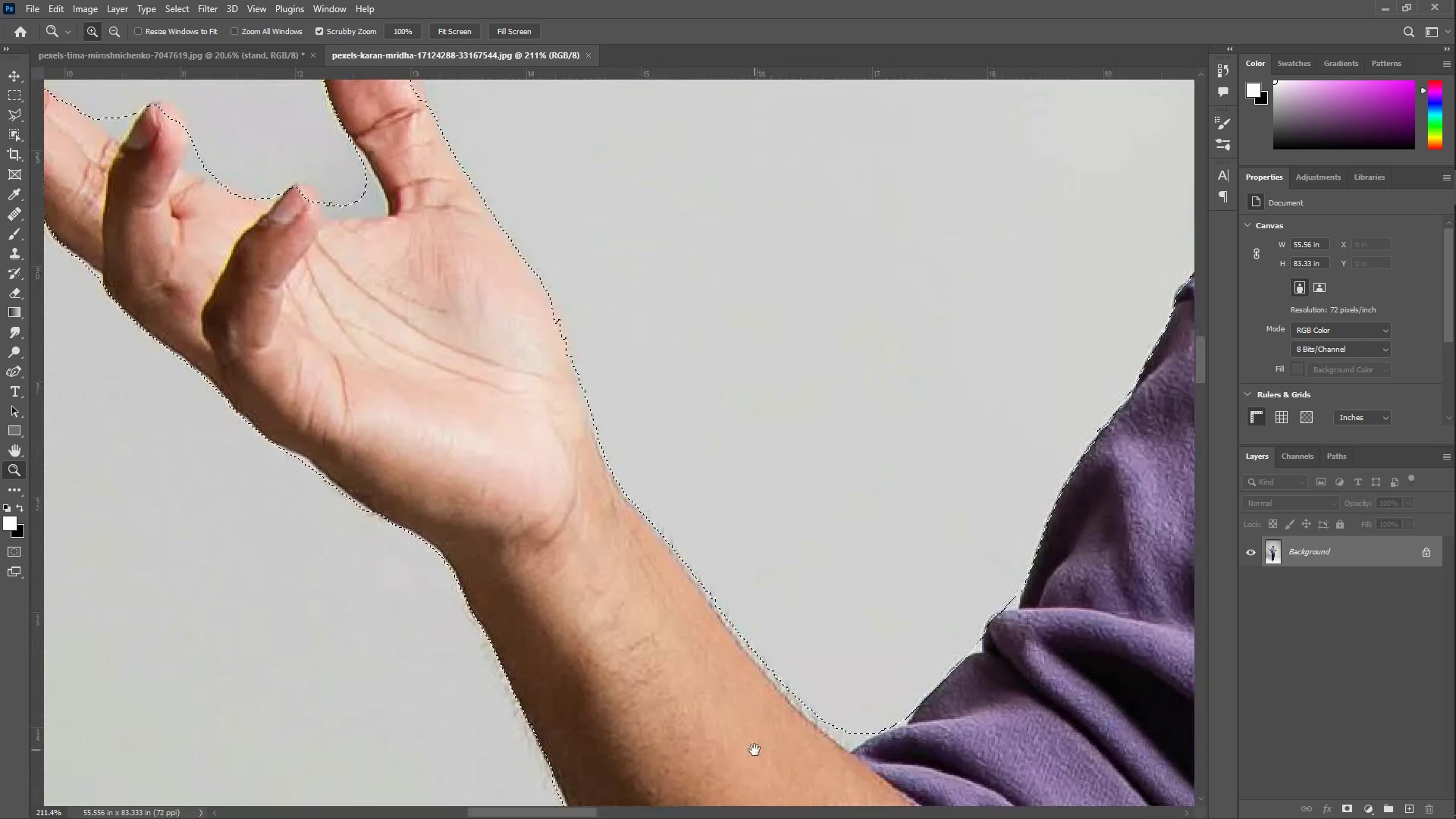 
hold_key(key=Space, duration=1.52)
 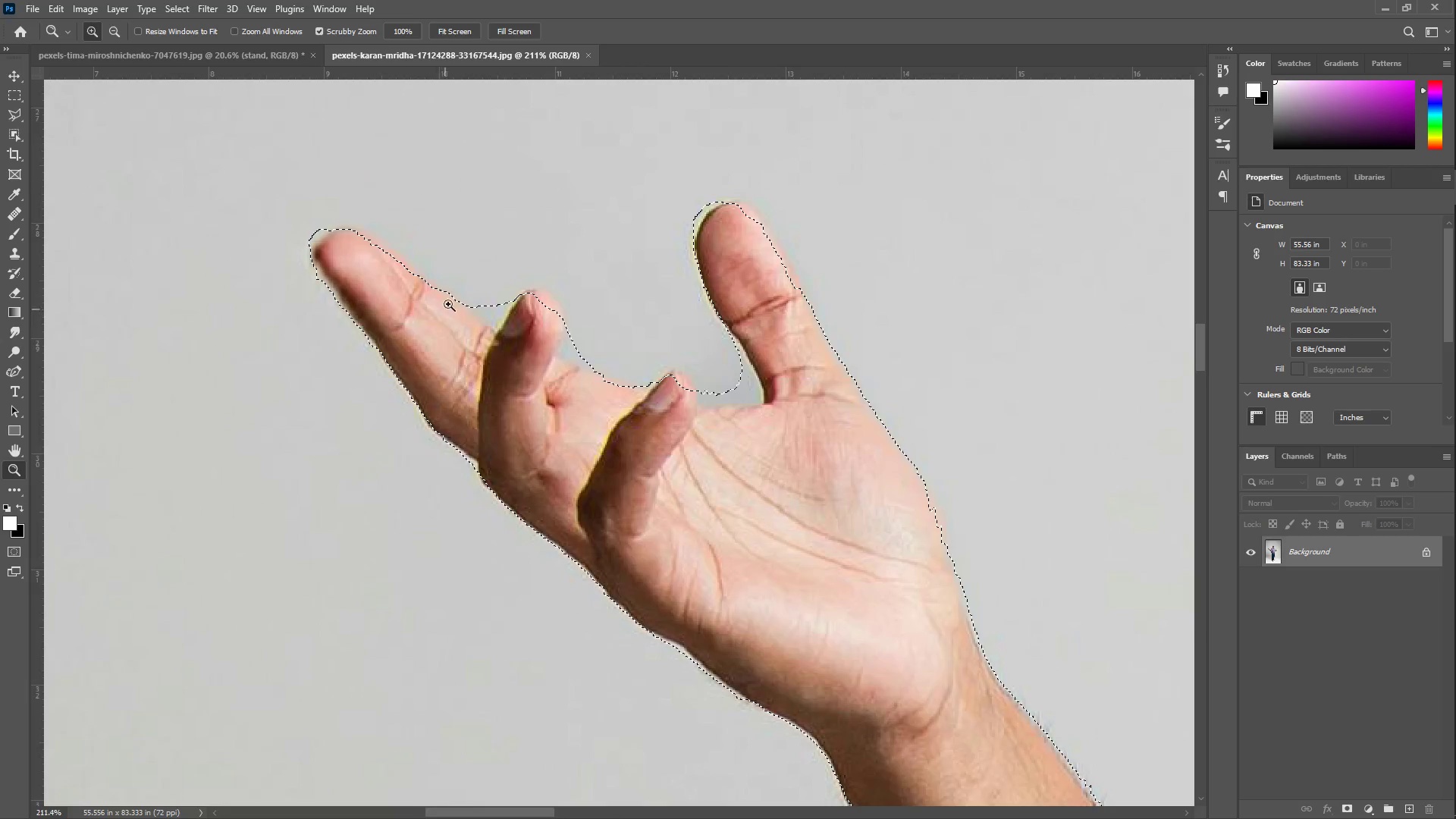 
left_click_drag(start_coordinate=[538, 428], to_coordinate=[755, 750])
 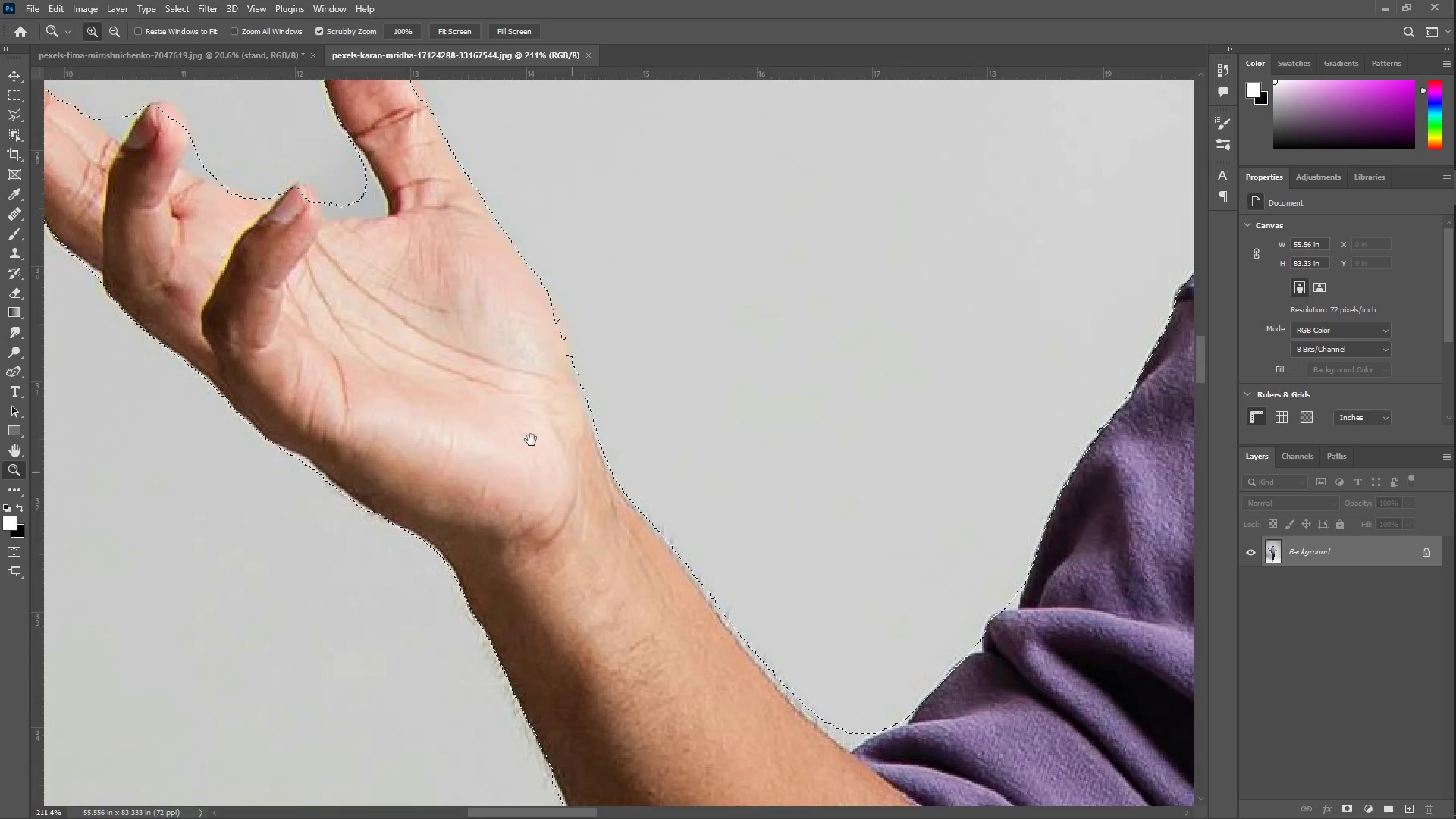 
left_click_drag(start_coordinate=[444, 364], to_coordinate=[804, 546])
 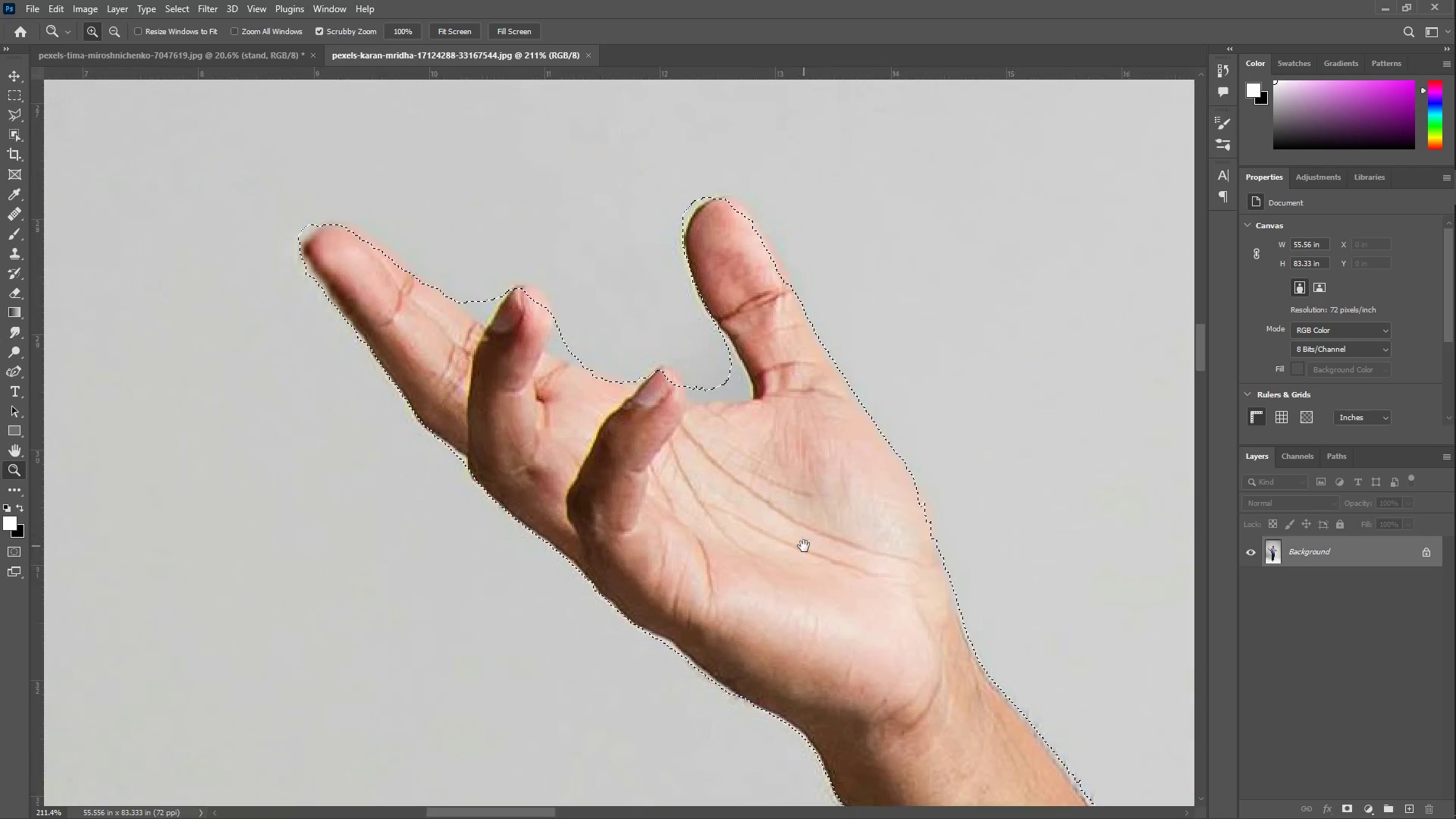 
key(Space)
 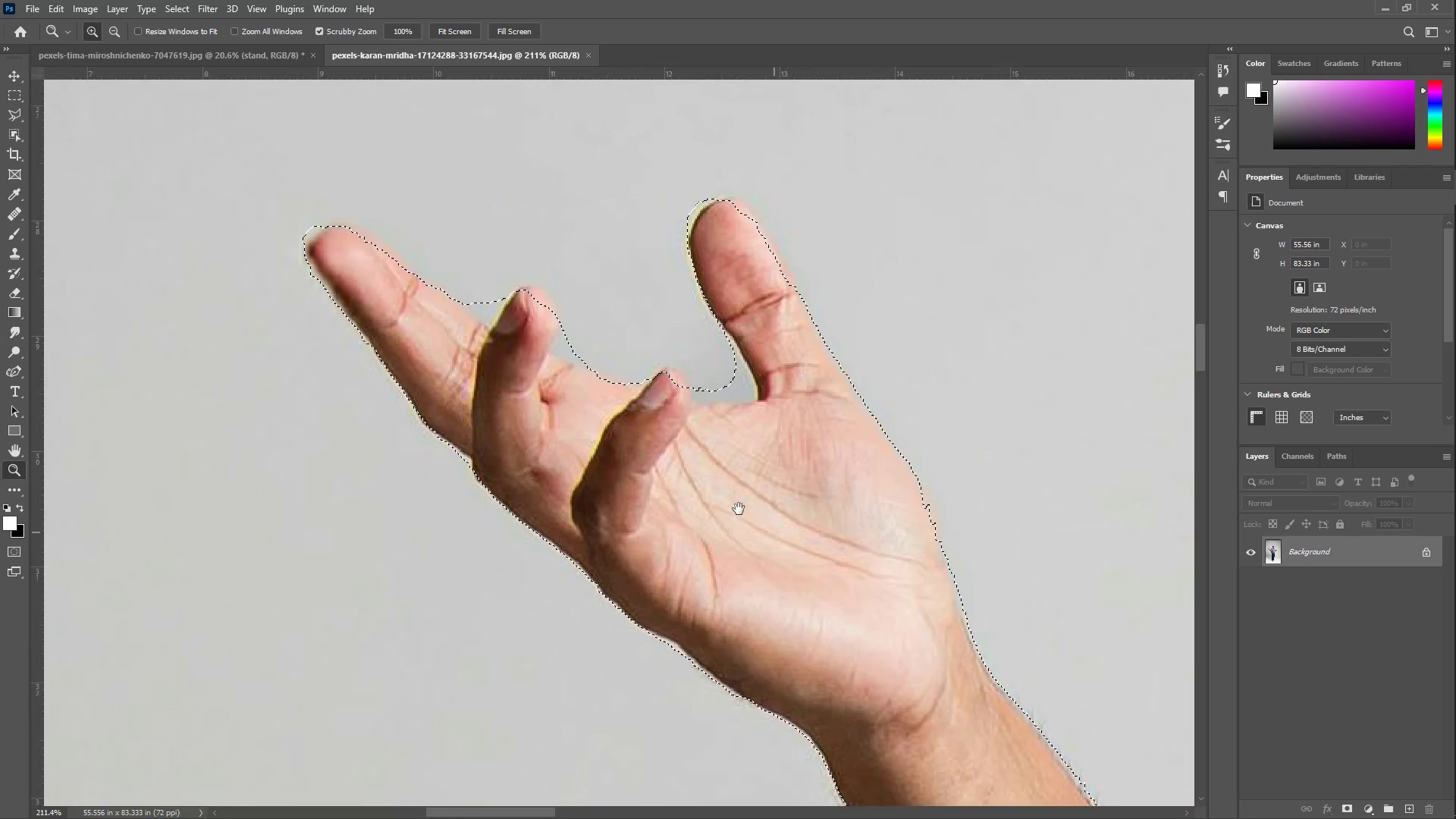 
key(Space)
 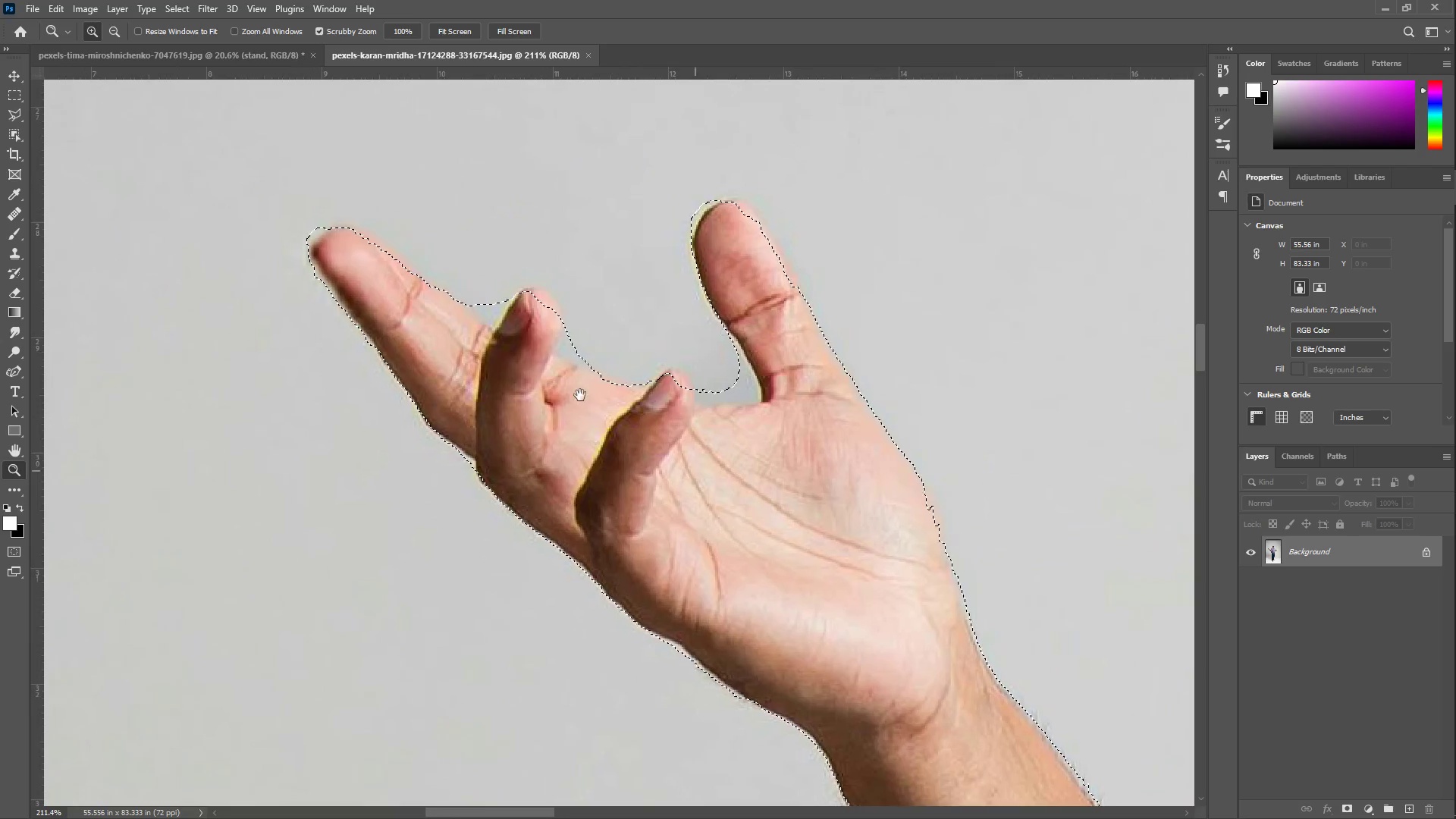 
key(Space)
 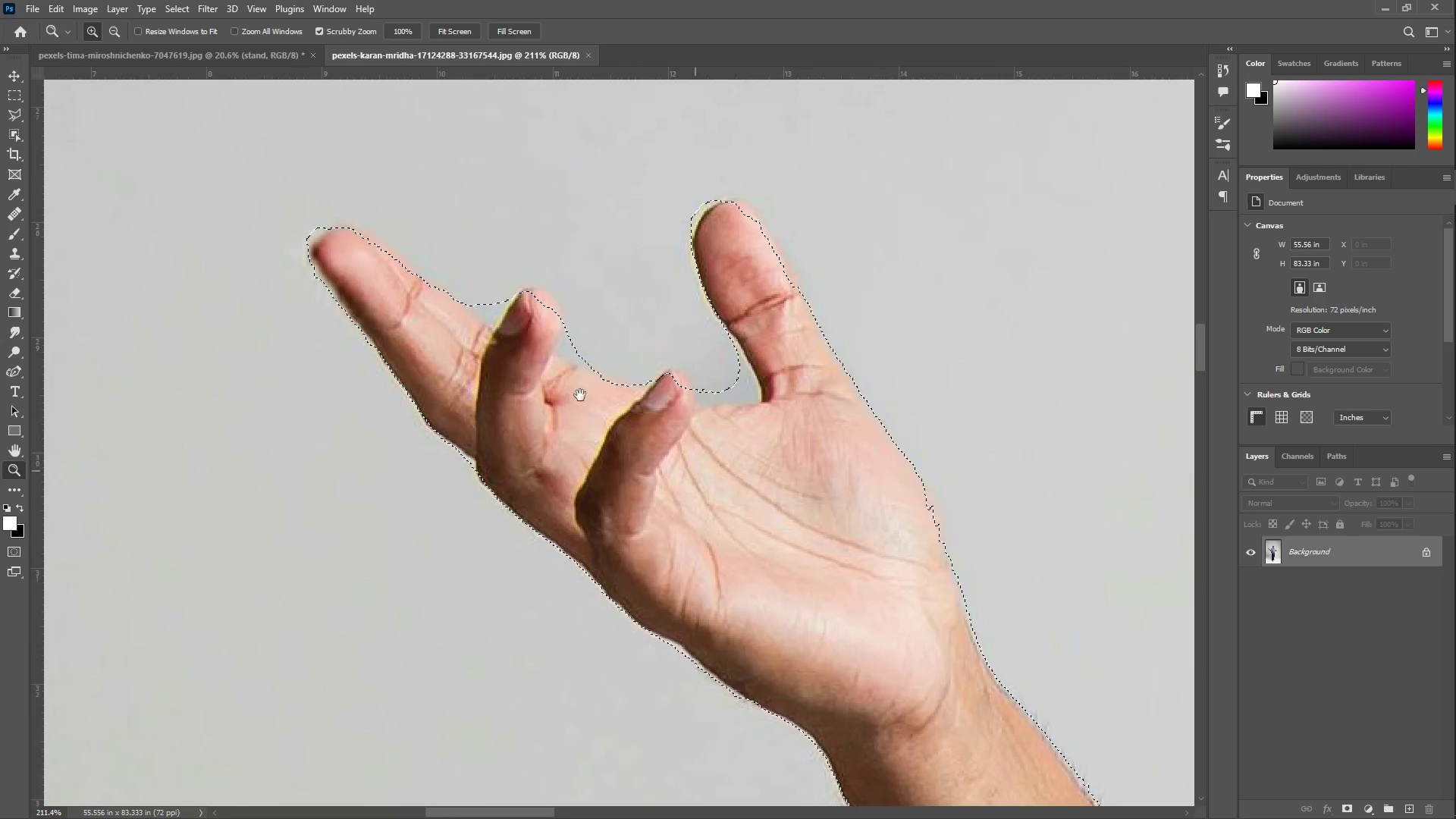 
key(Space)
 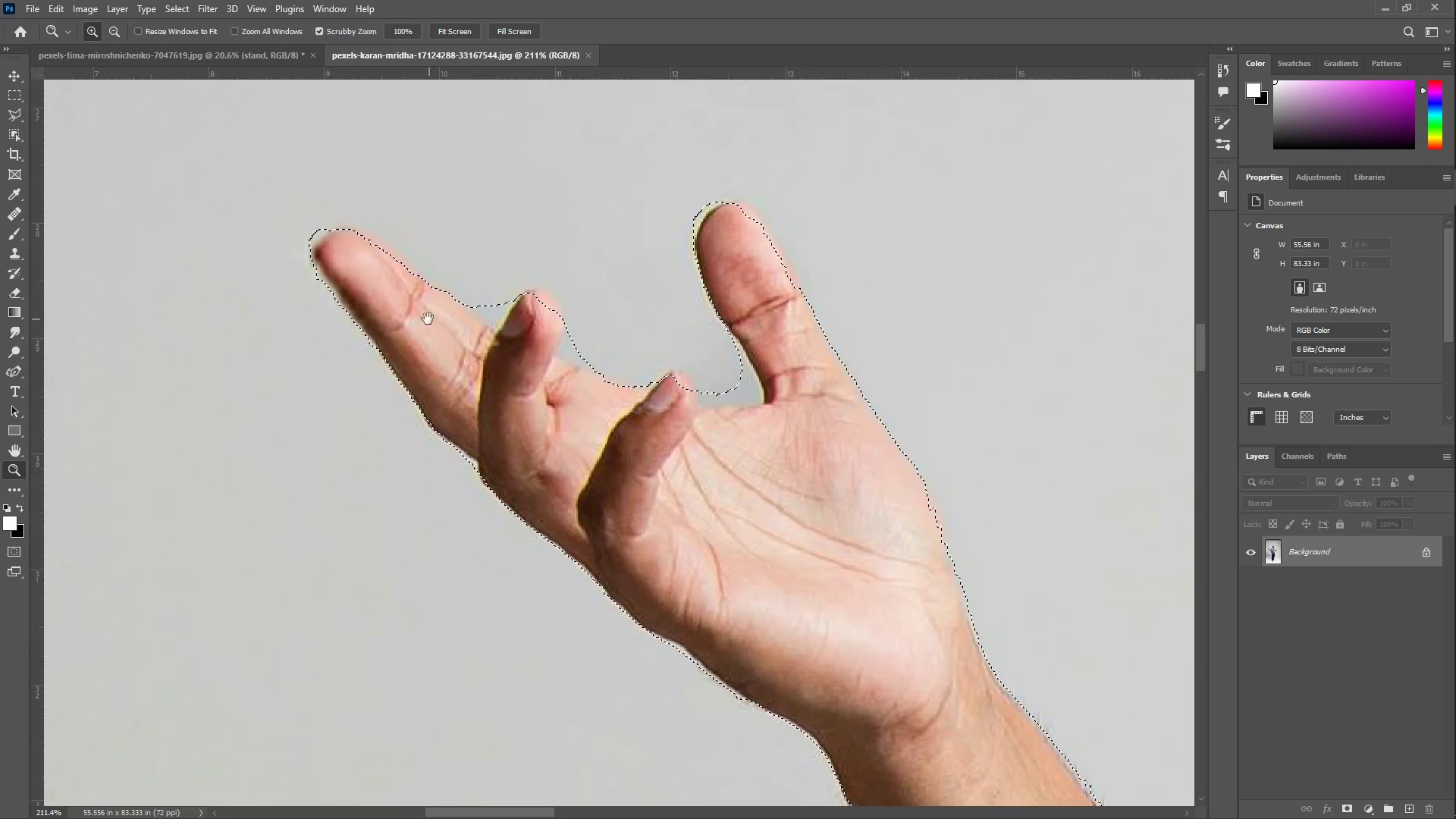 
key(Space)
 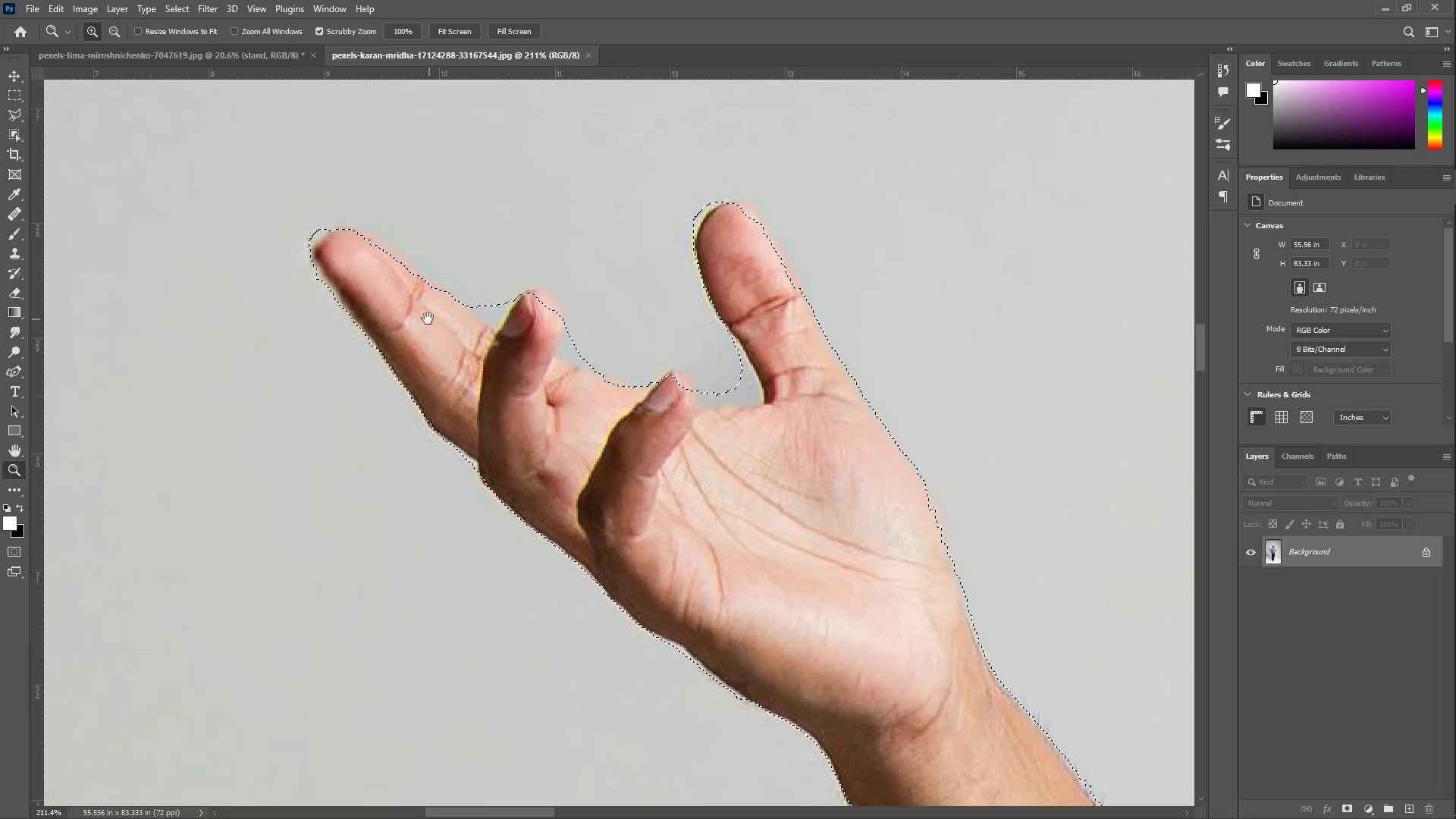 
key(Space)
 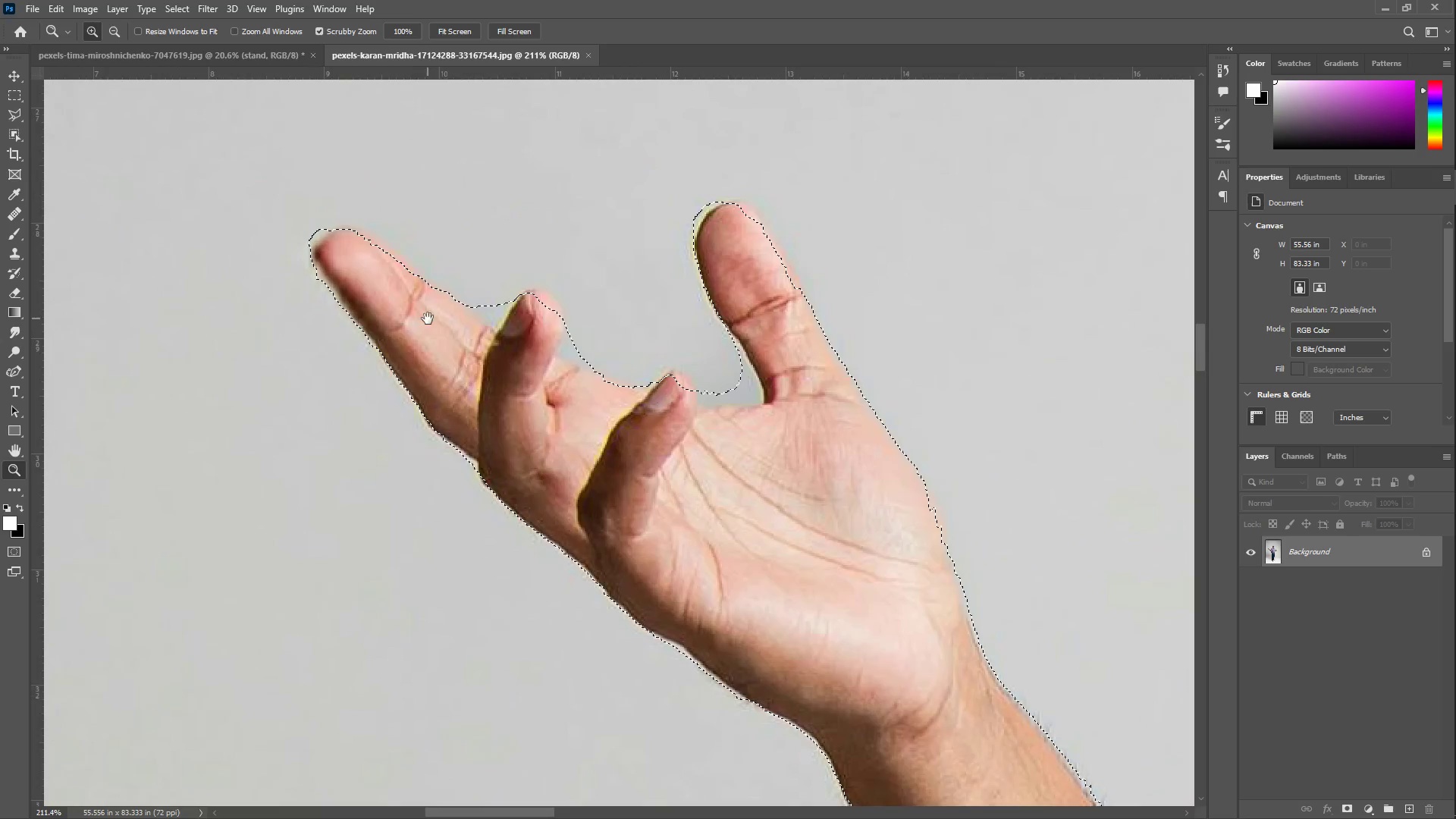 
key(Space)
 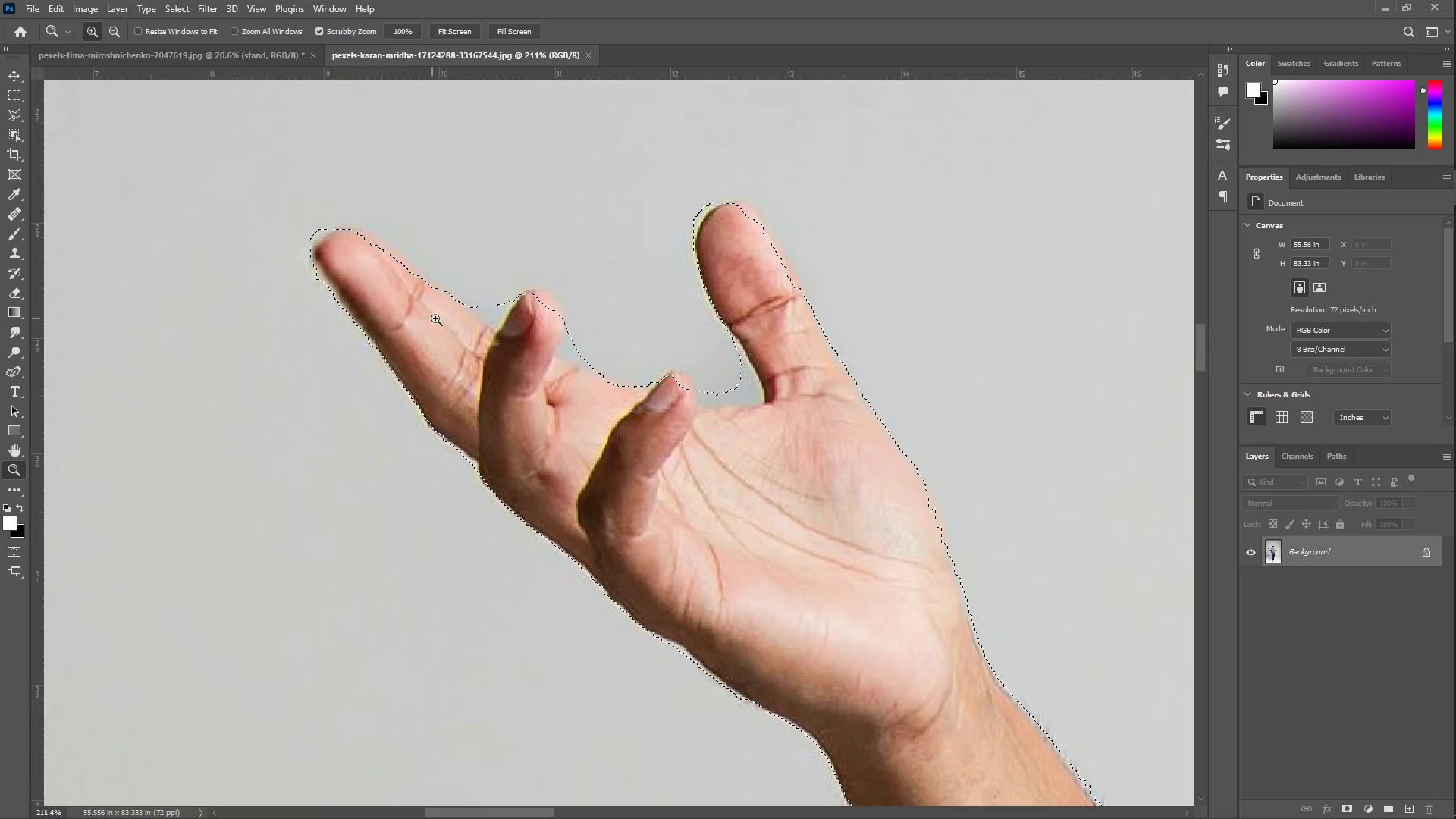 
key(Z)
 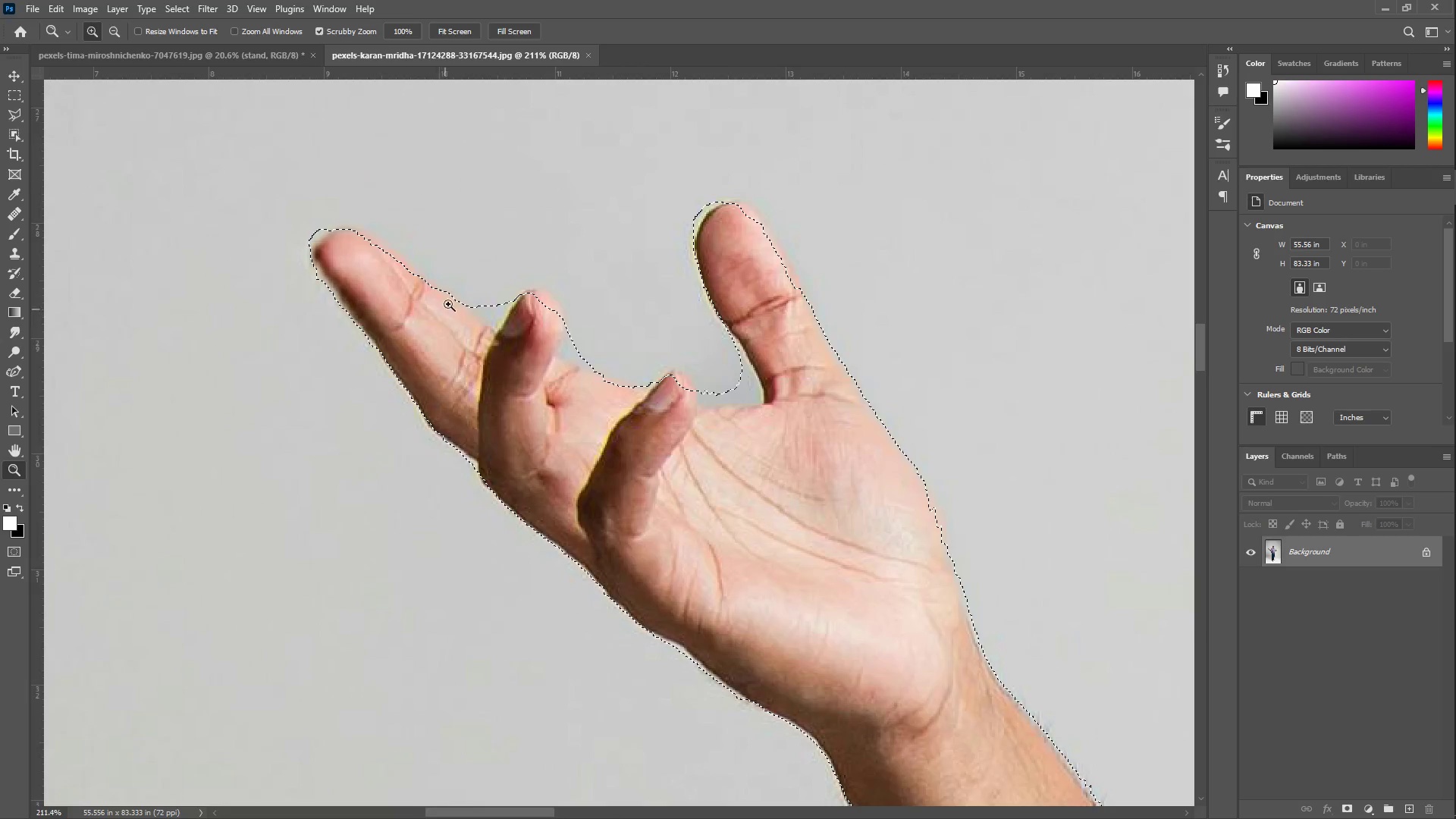 
left_click_drag(start_coordinate=[472, 297], to_coordinate=[513, 293])
 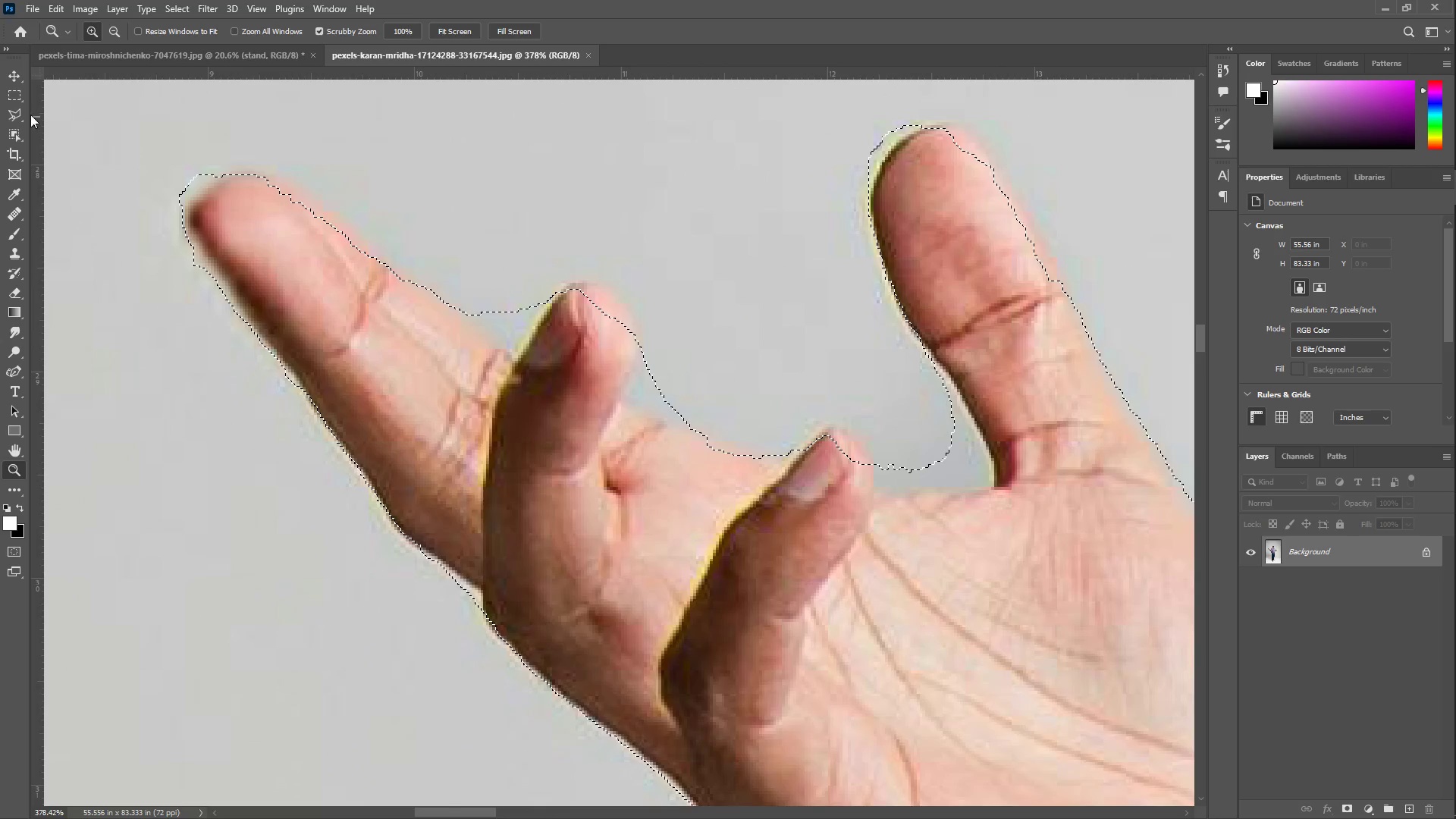 
left_click([17, 114])
 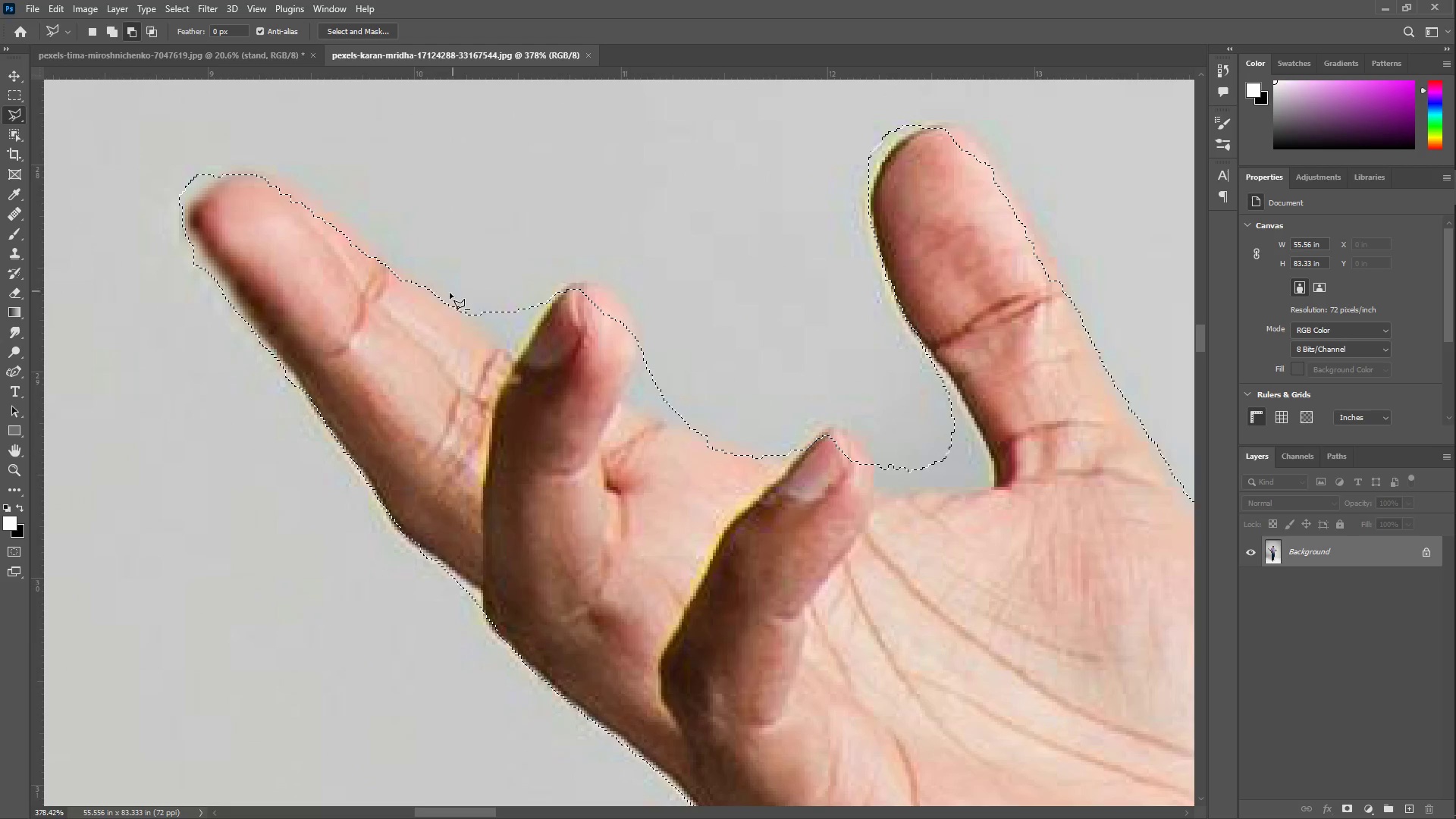 
left_click([428, 300])
 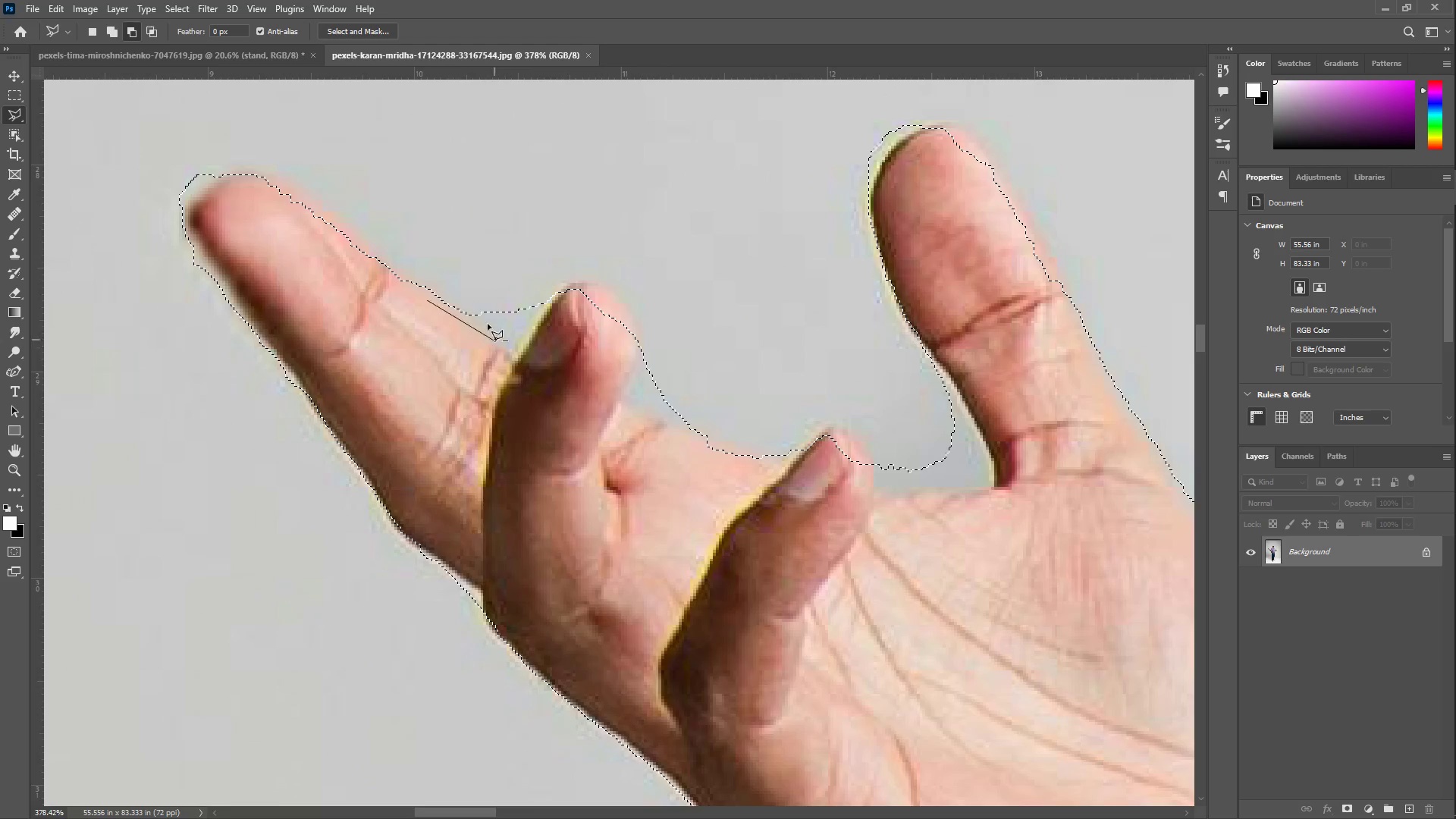 
double_click([457, 256])
 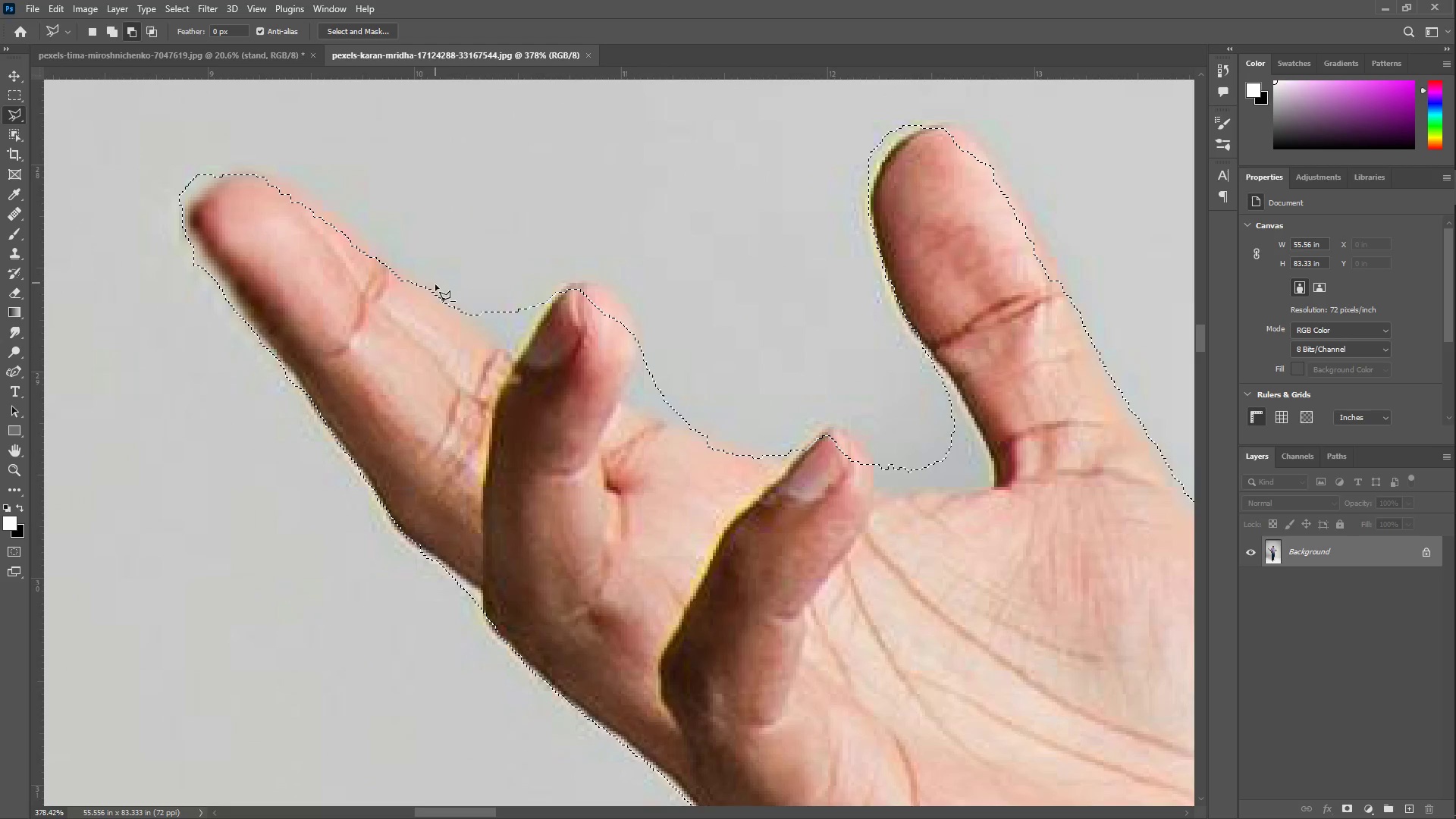 
left_click_drag(start_coordinate=[437, 285], to_coordinate=[440, 290])
 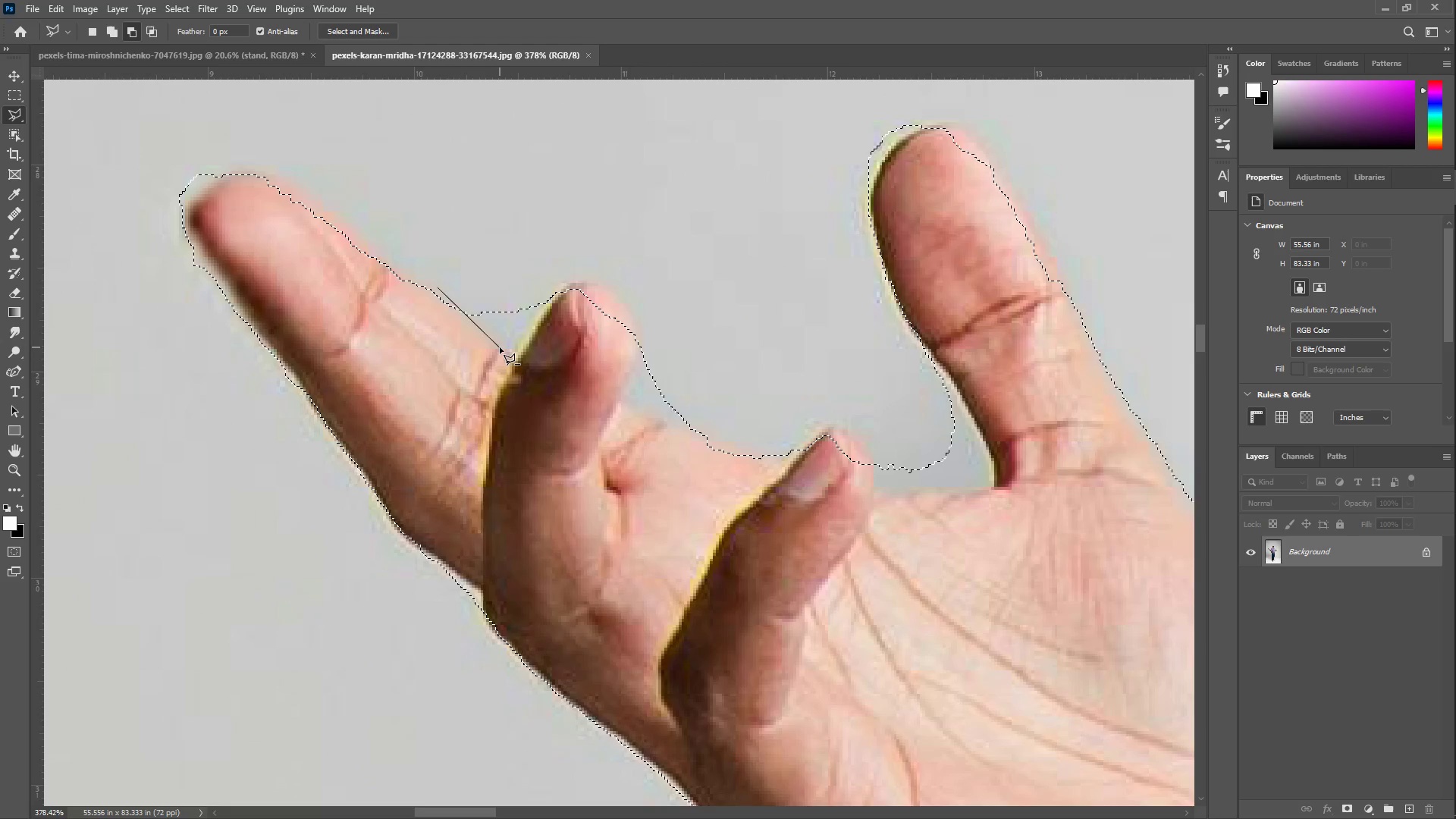 
left_click([500, 347])
 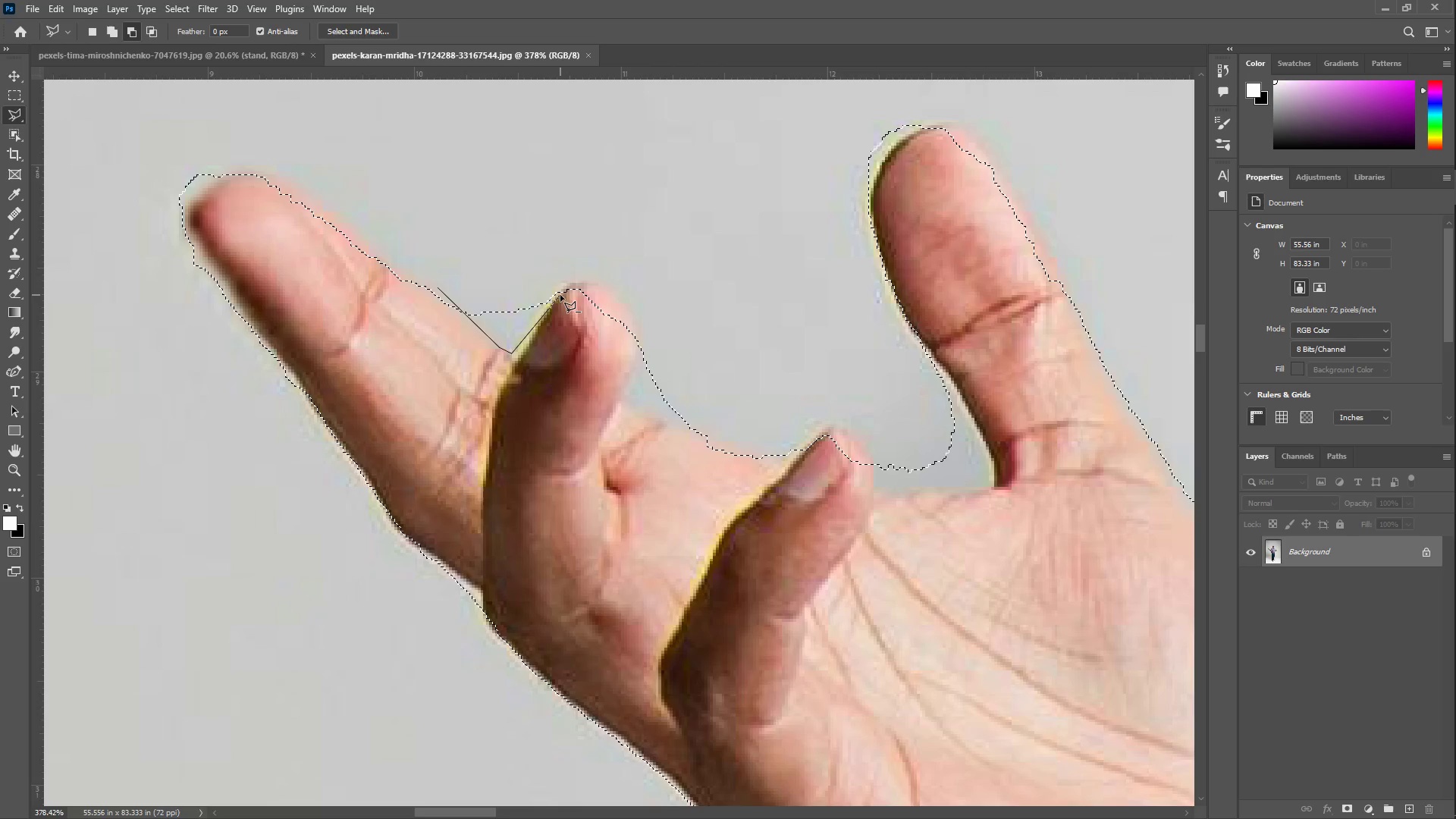 
left_click([563, 284])
 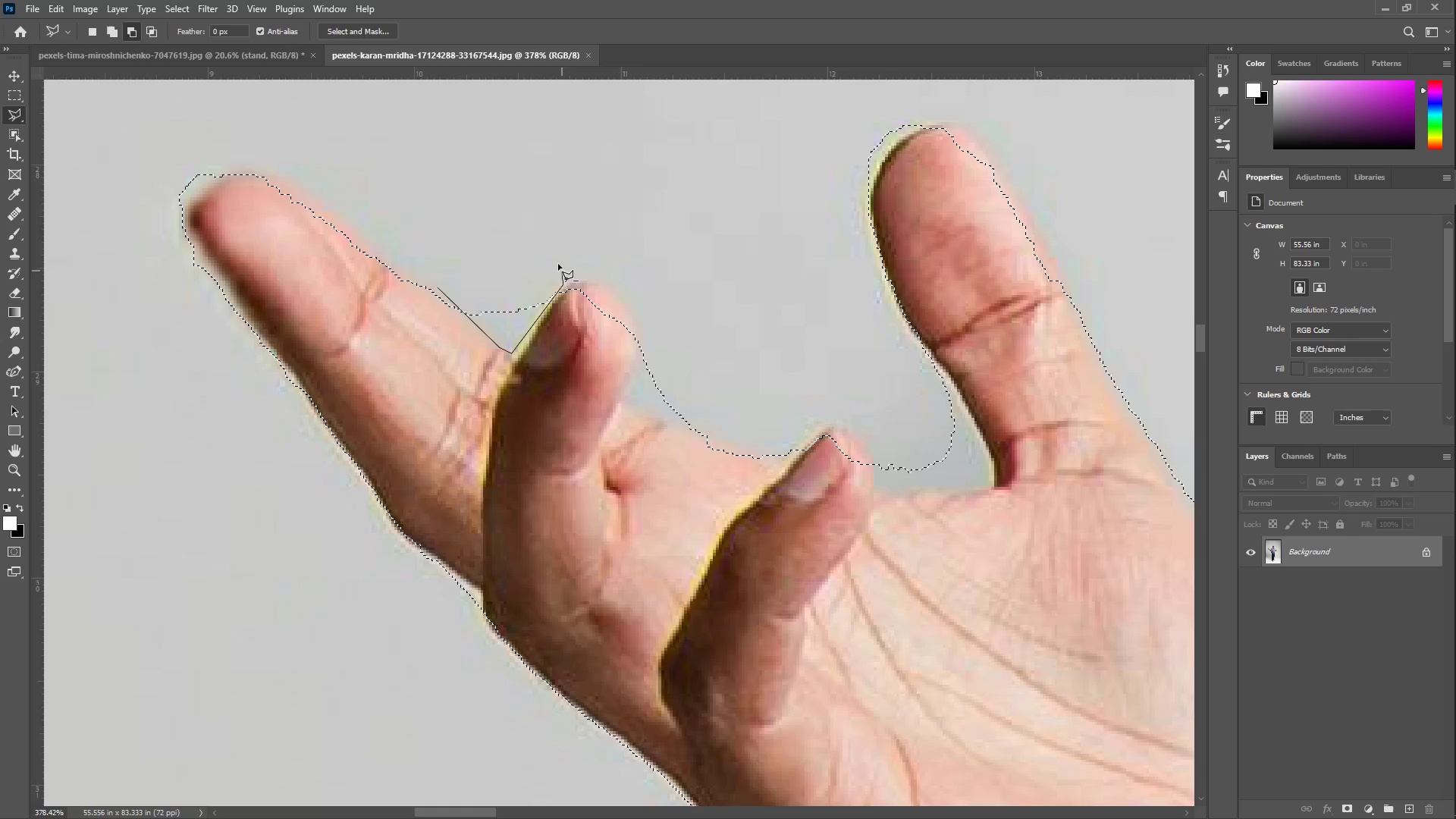 
double_click([541, 243])
 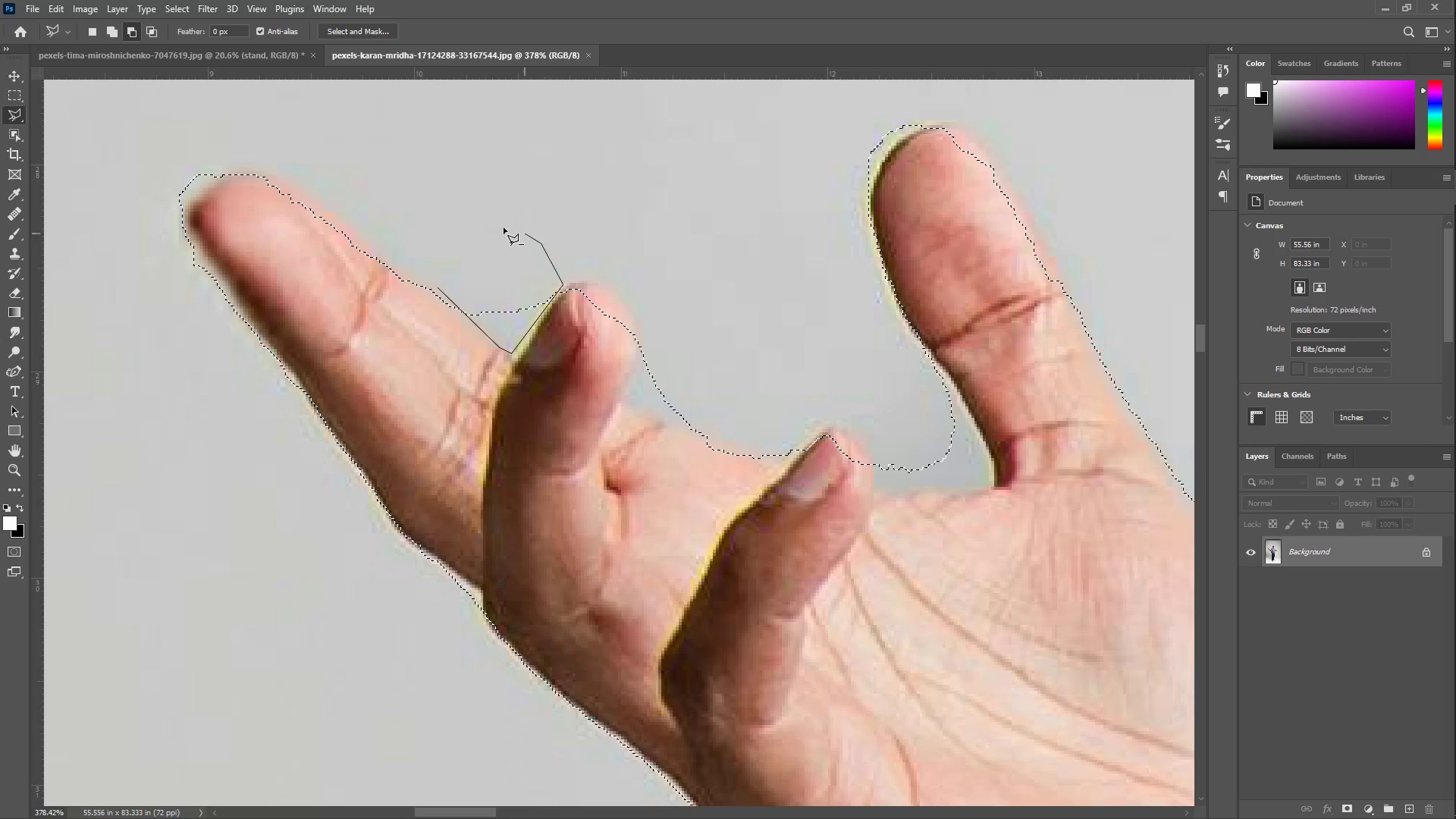 
triple_click([461, 229])
 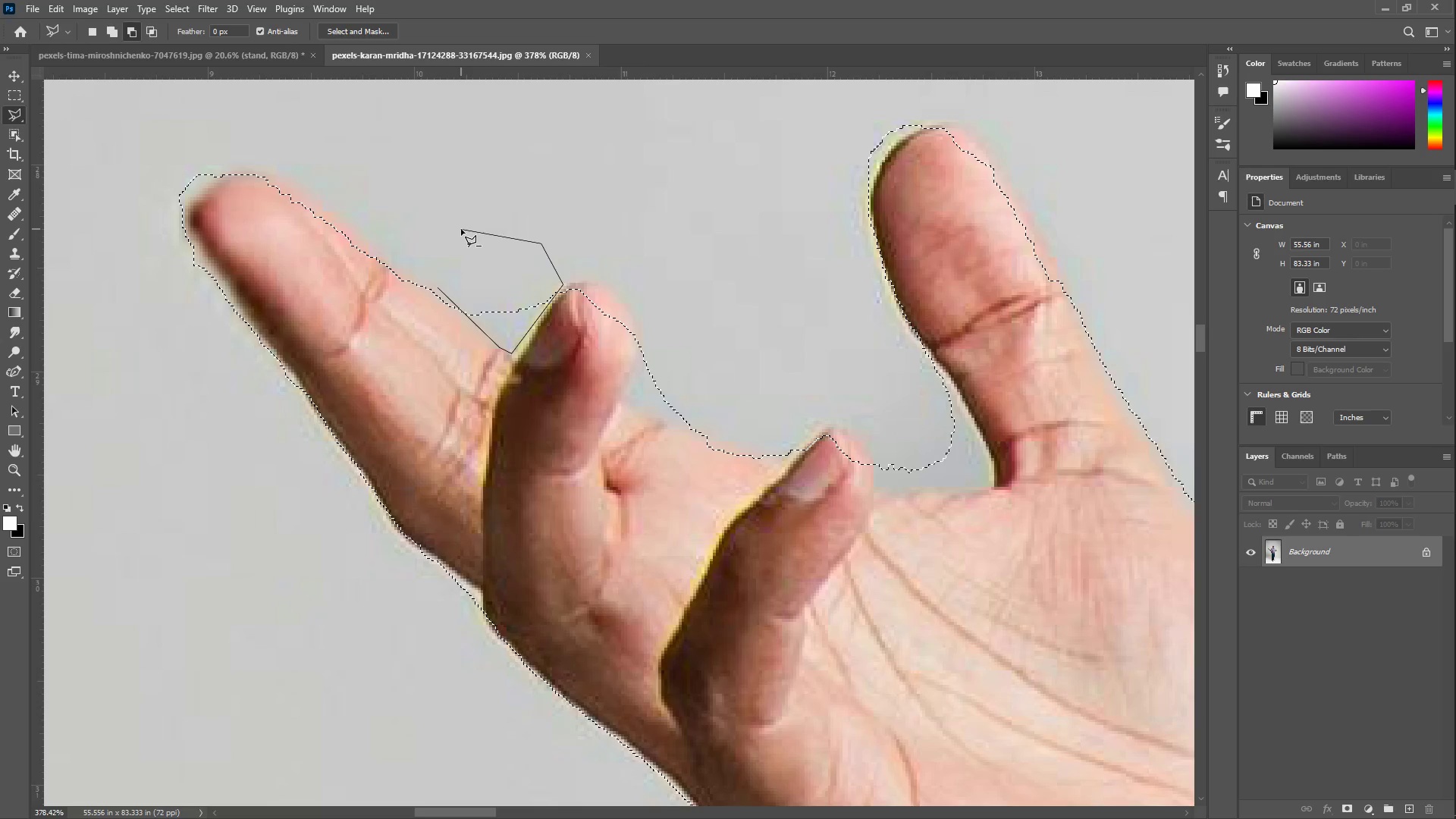 
triple_click([461, 229])
 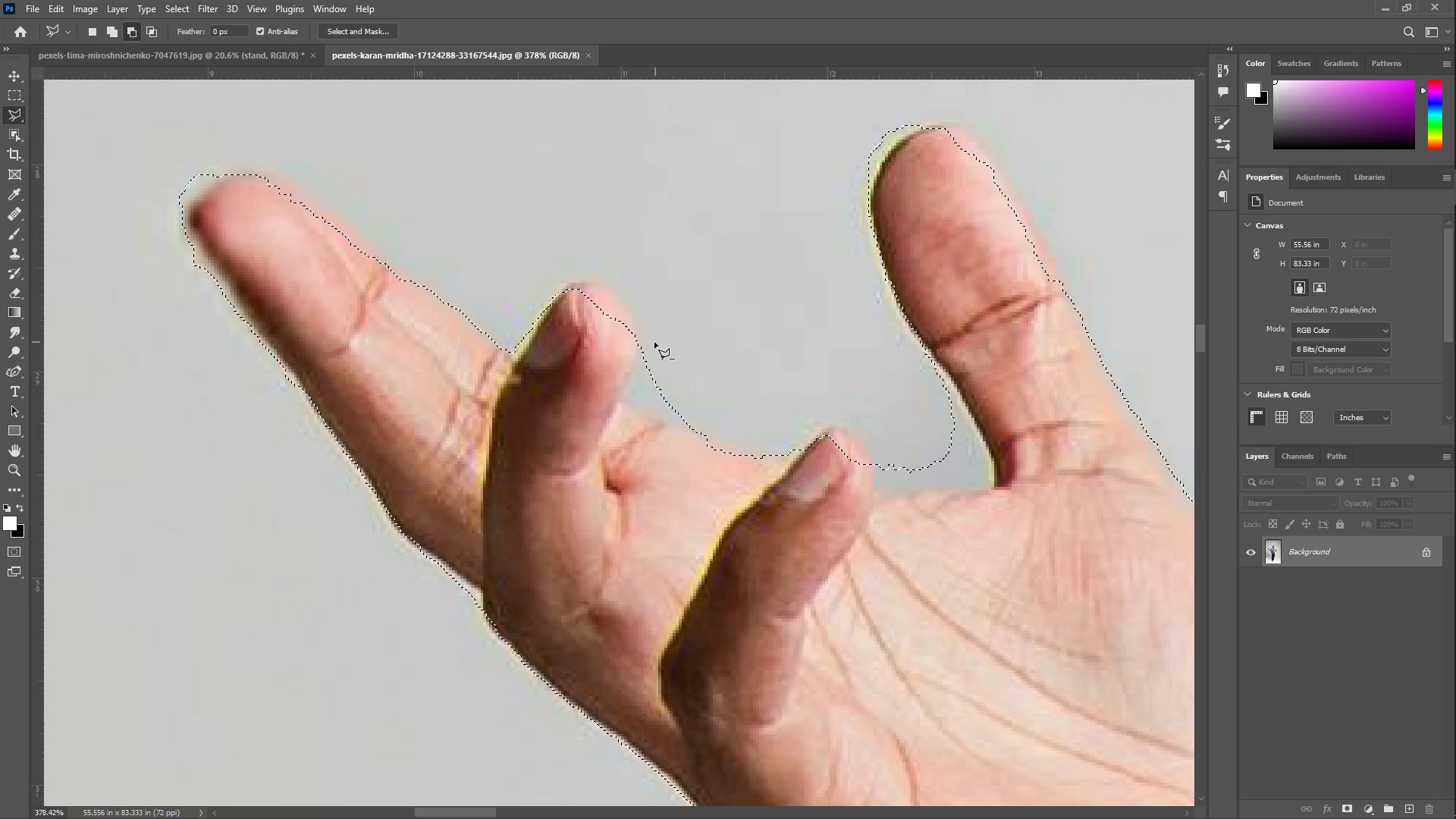 
left_click_drag(start_coordinate=[651, 341], to_coordinate=[648, 347])
 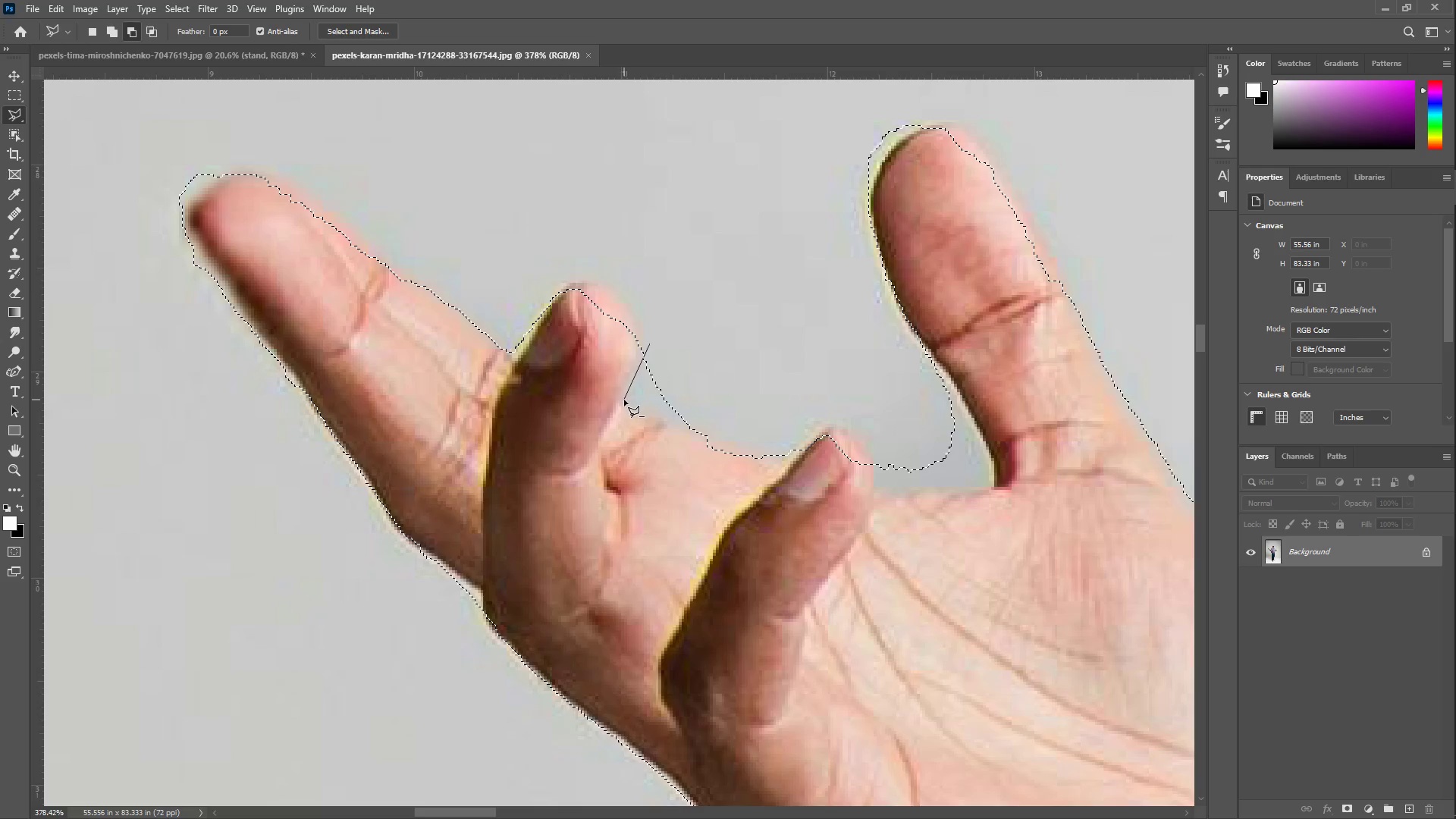 
left_click([622, 400])
 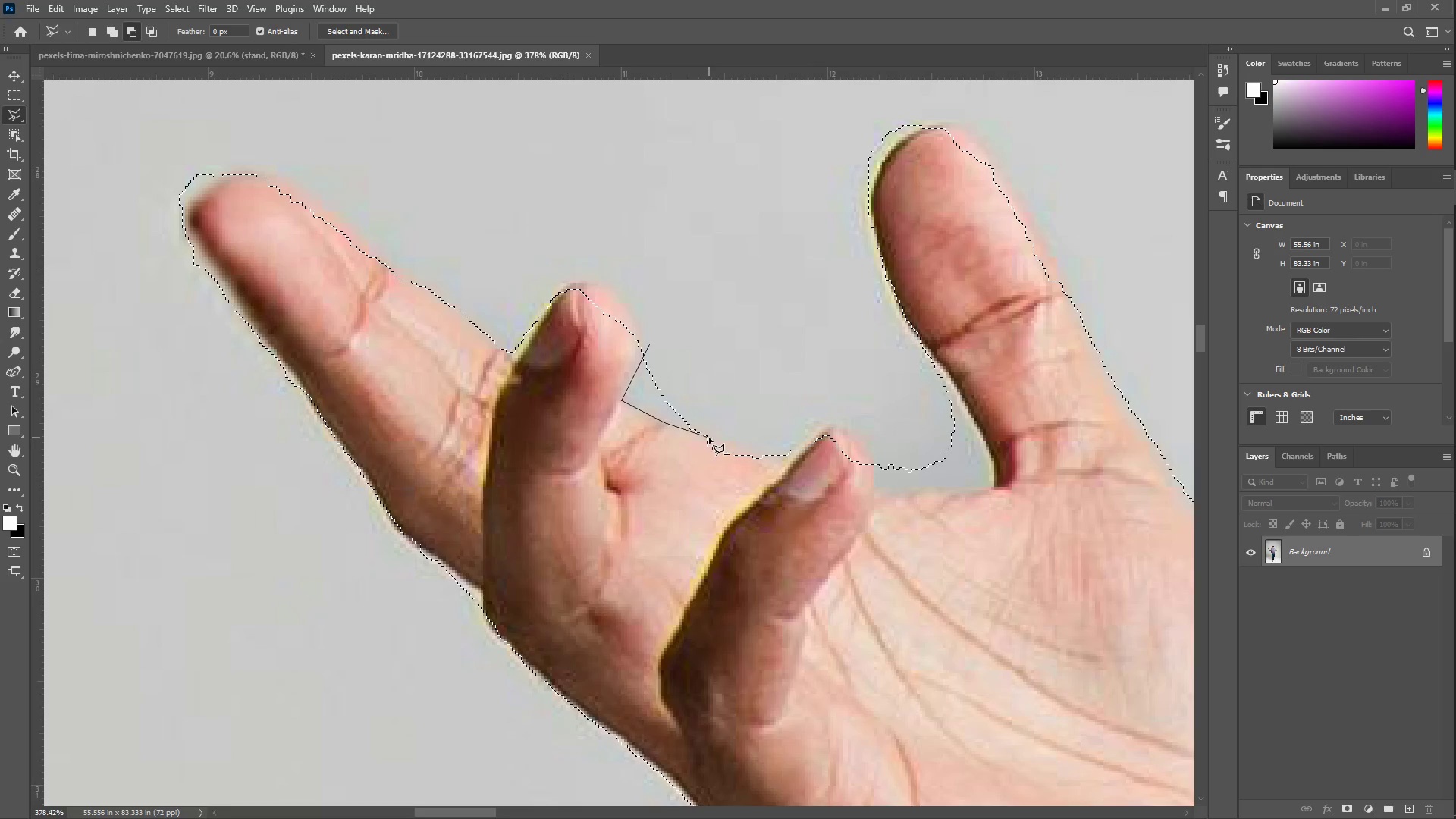 
left_click([711, 438])
 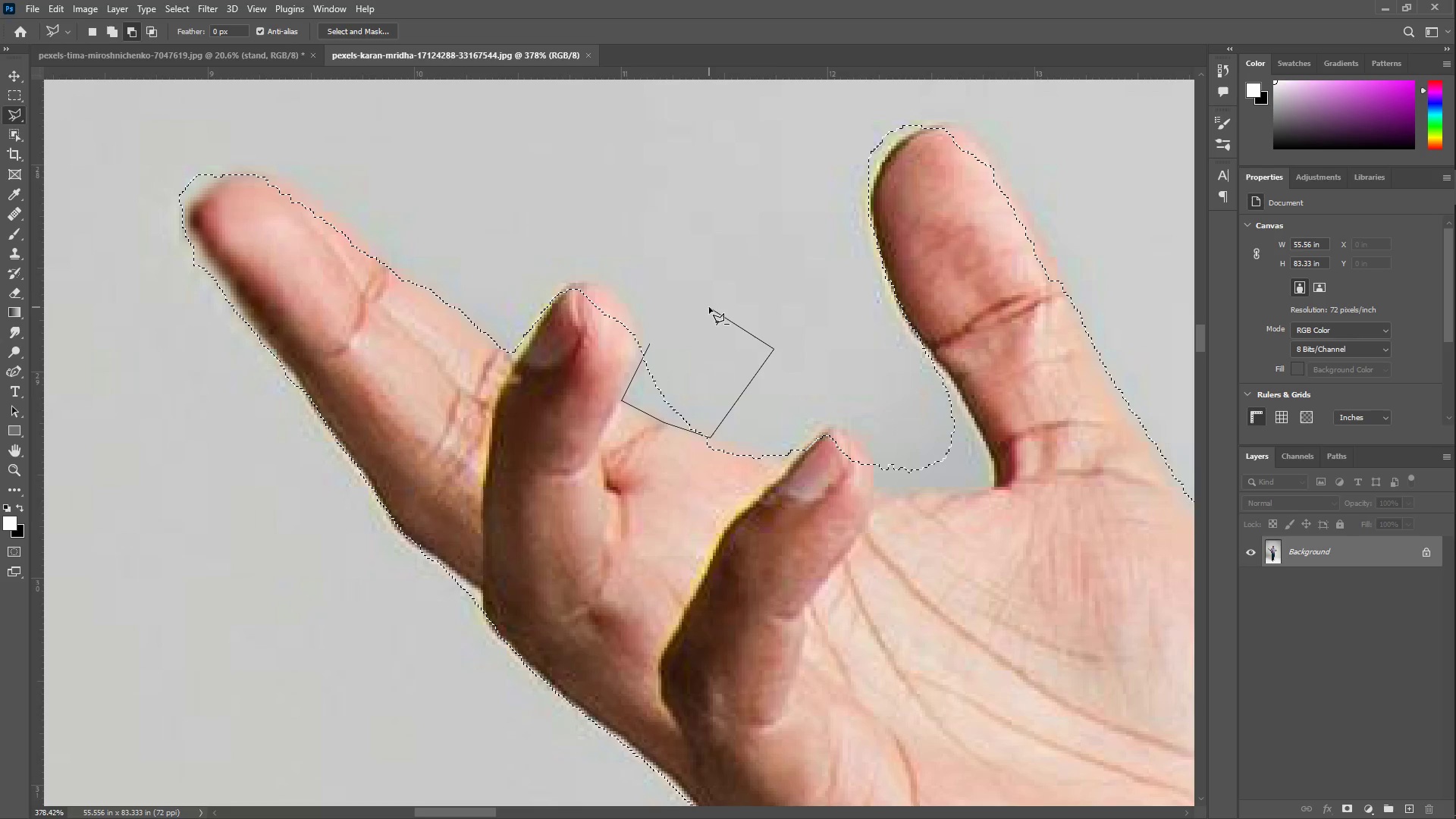 
triple_click([689, 315])
 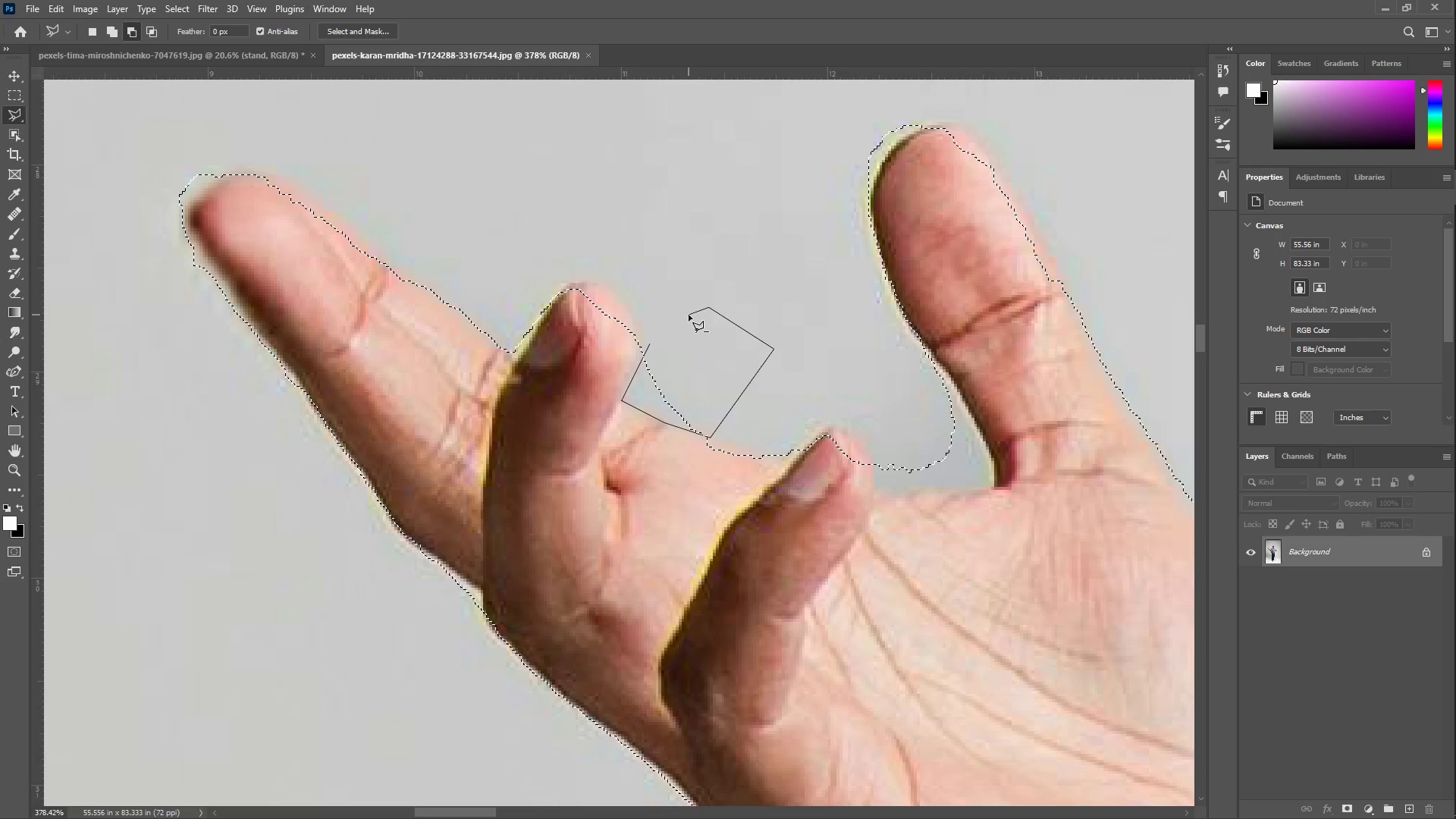 
triple_click([689, 315])
 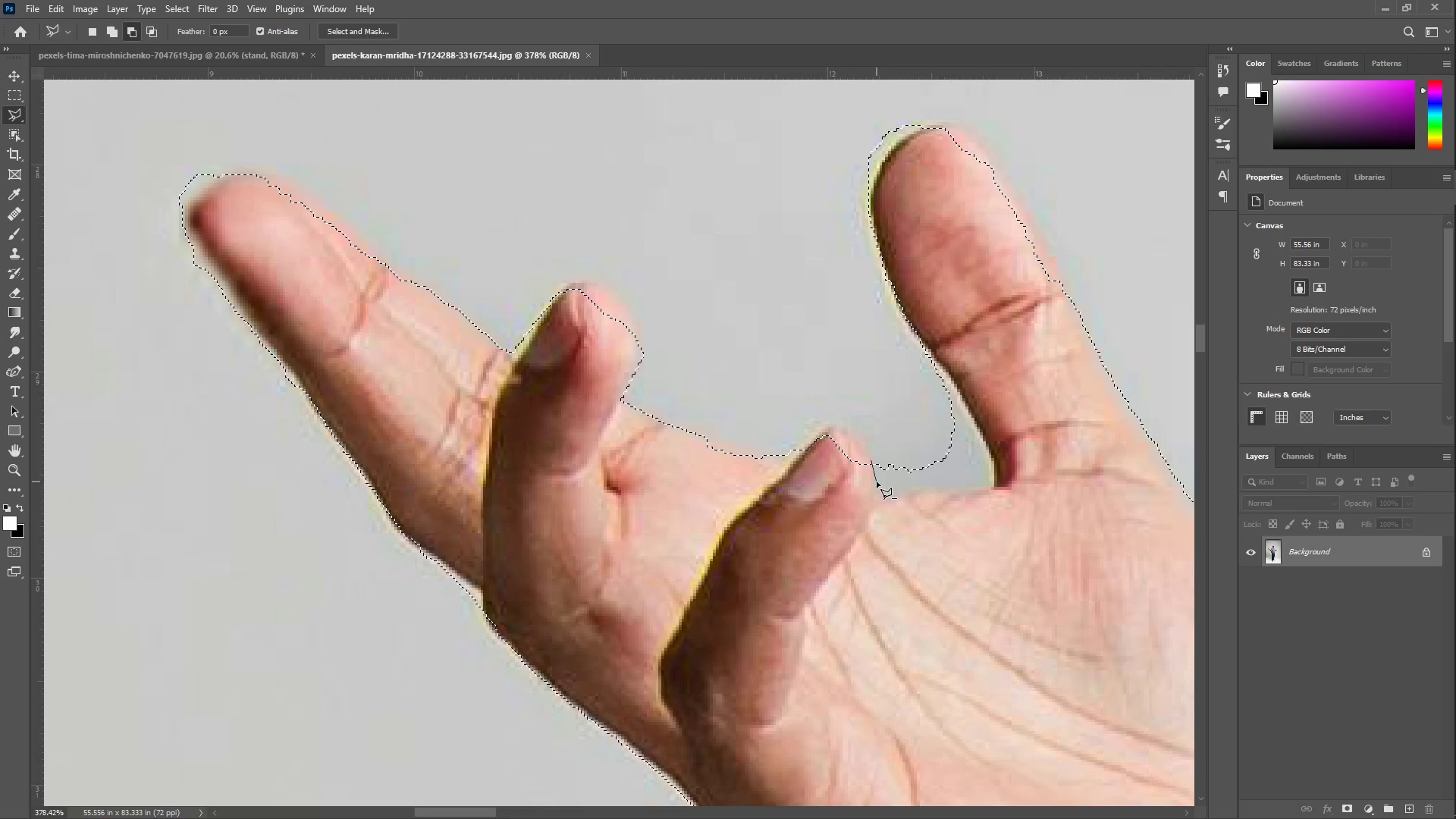 
left_click([874, 492])
 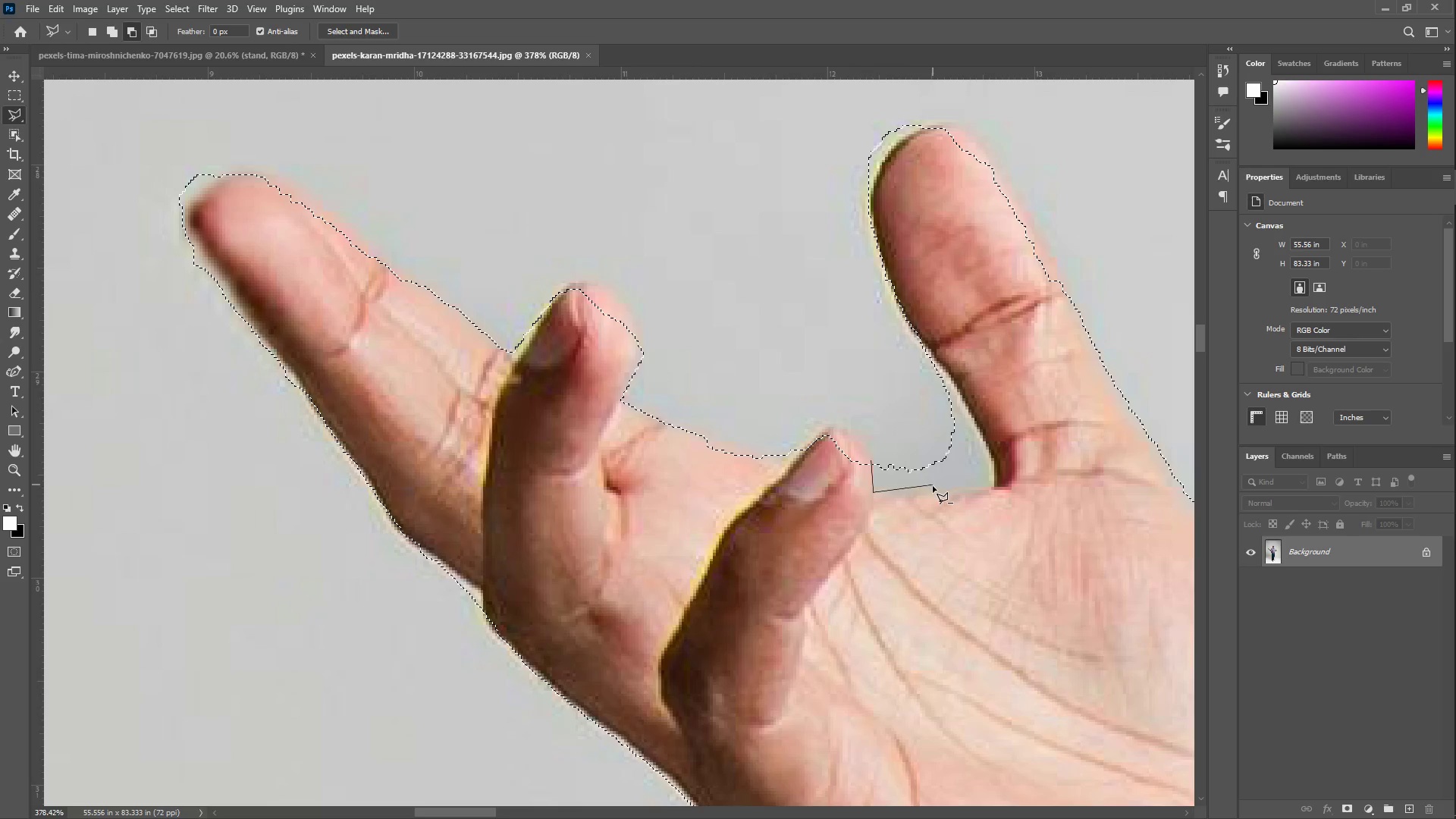 
left_click([935, 488])
 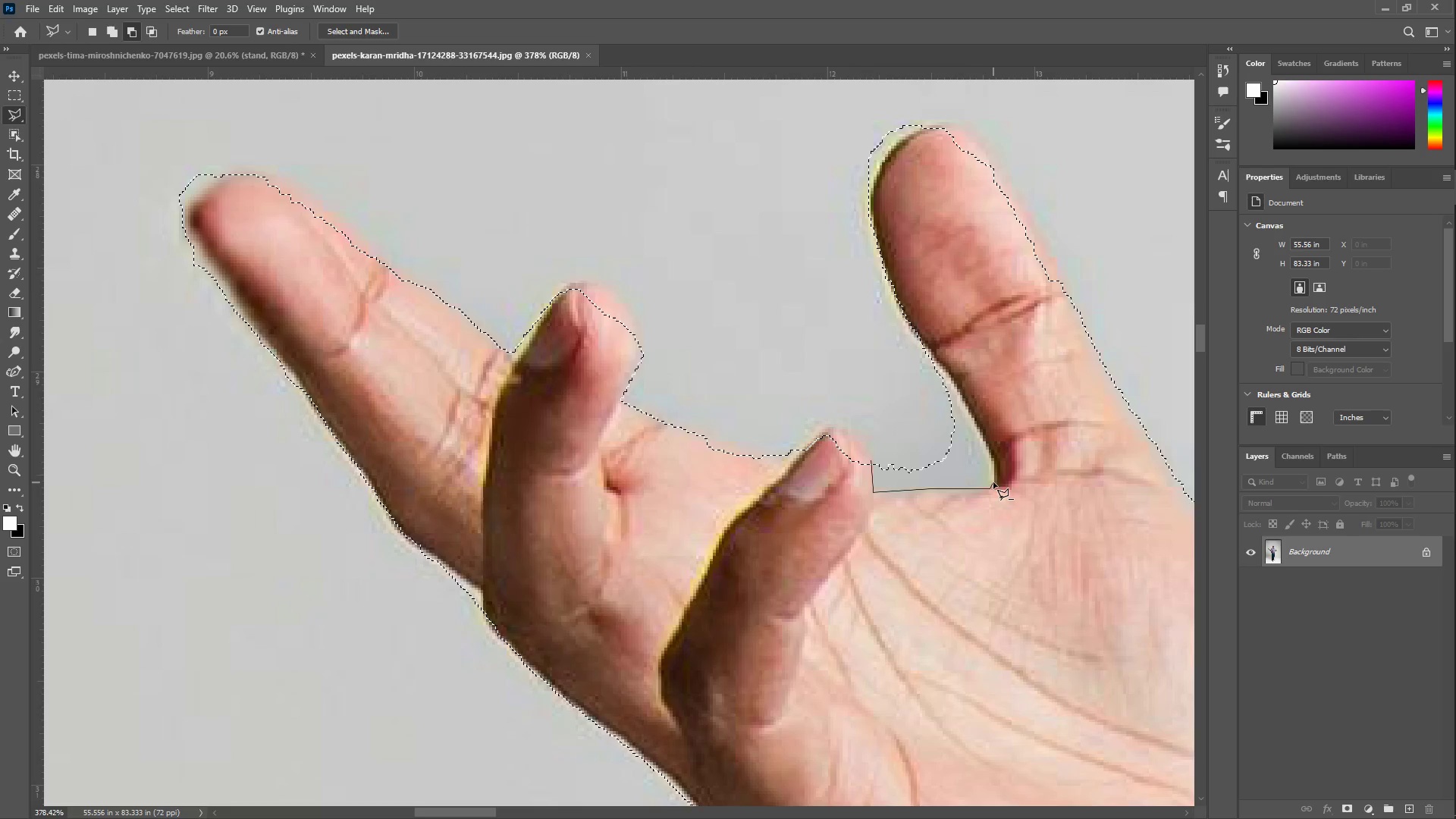 
triple_click([994, 466])
 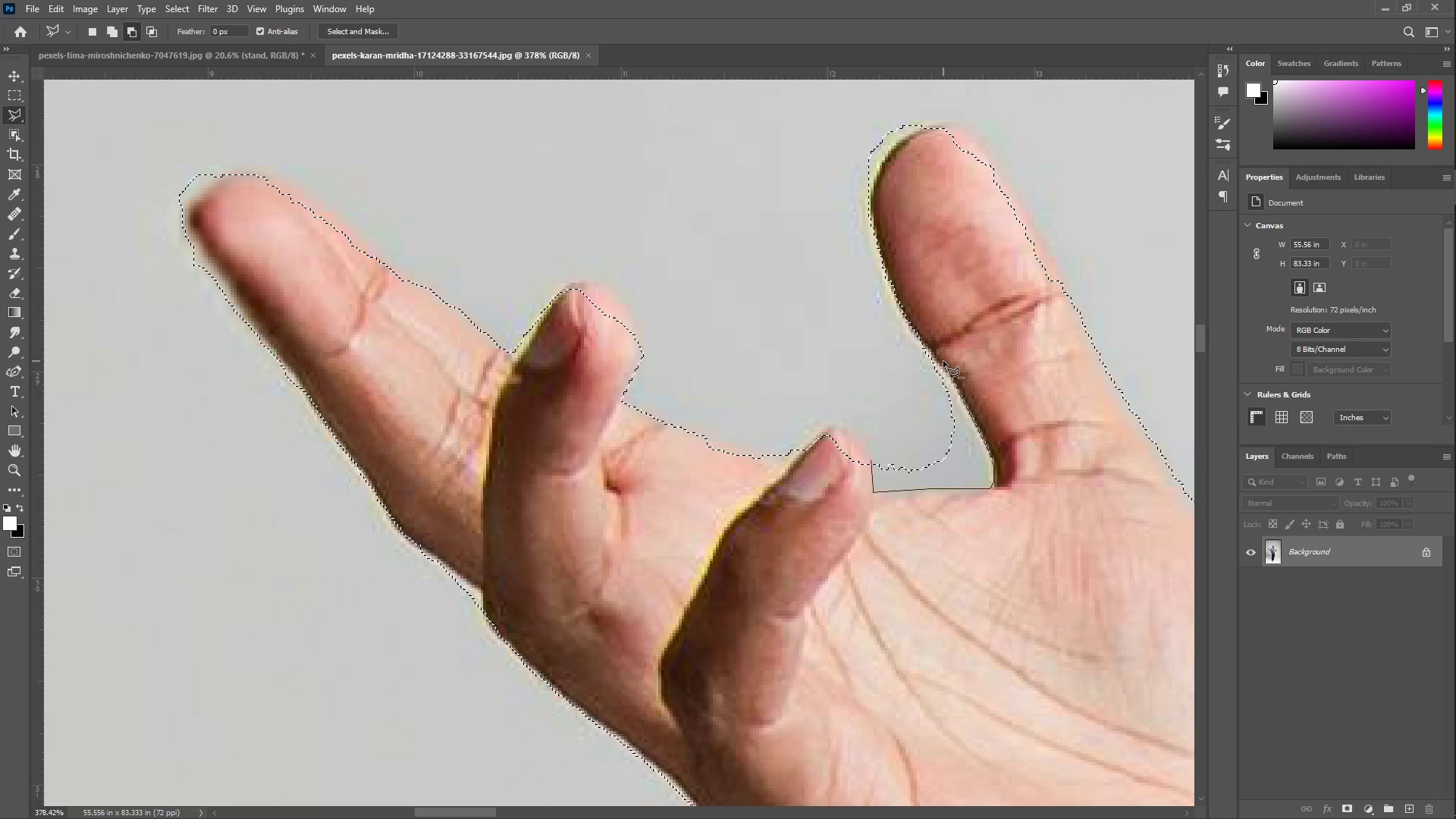 
double_click([905, 328])
 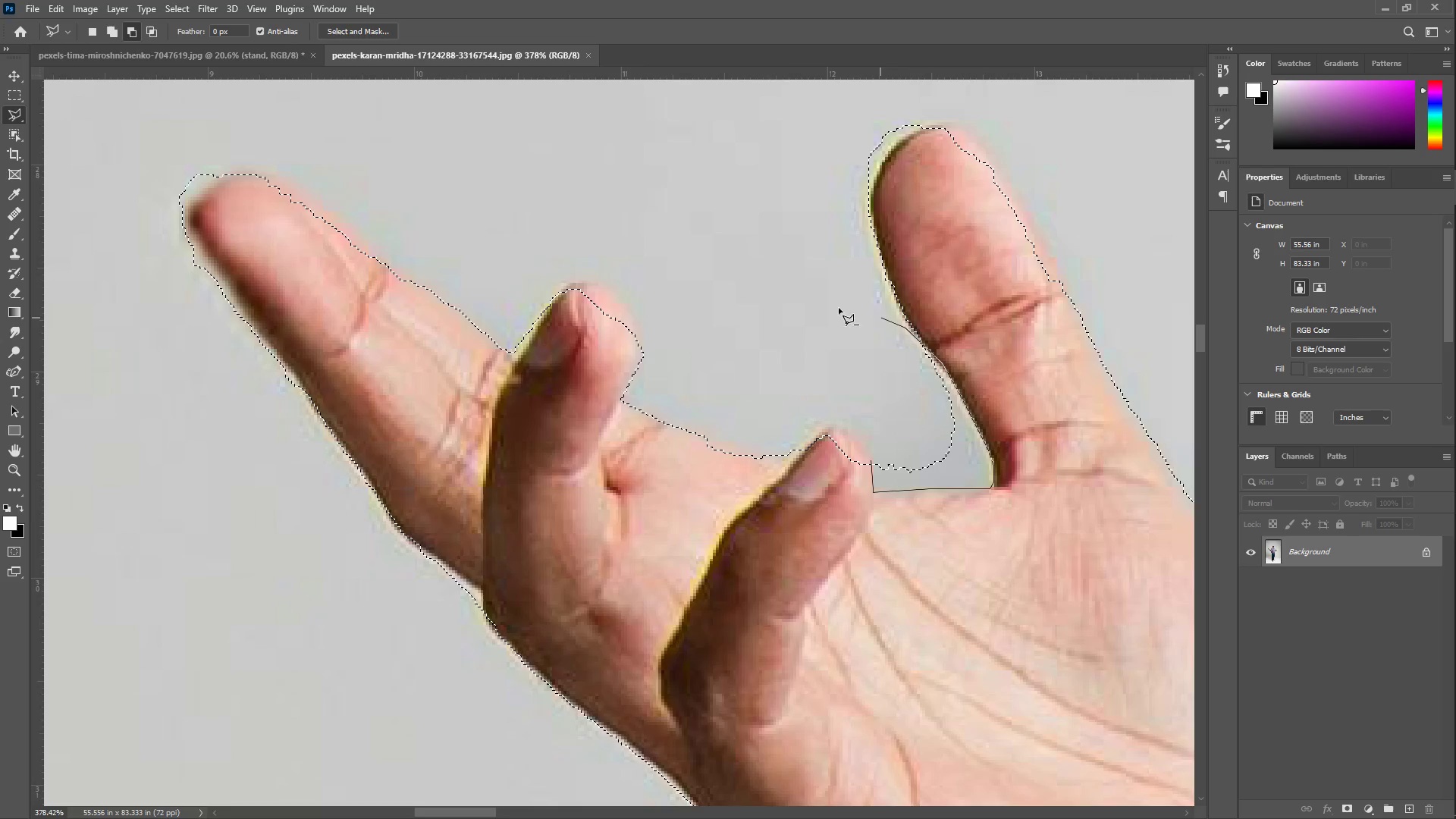 
triple_click([759, 289])
 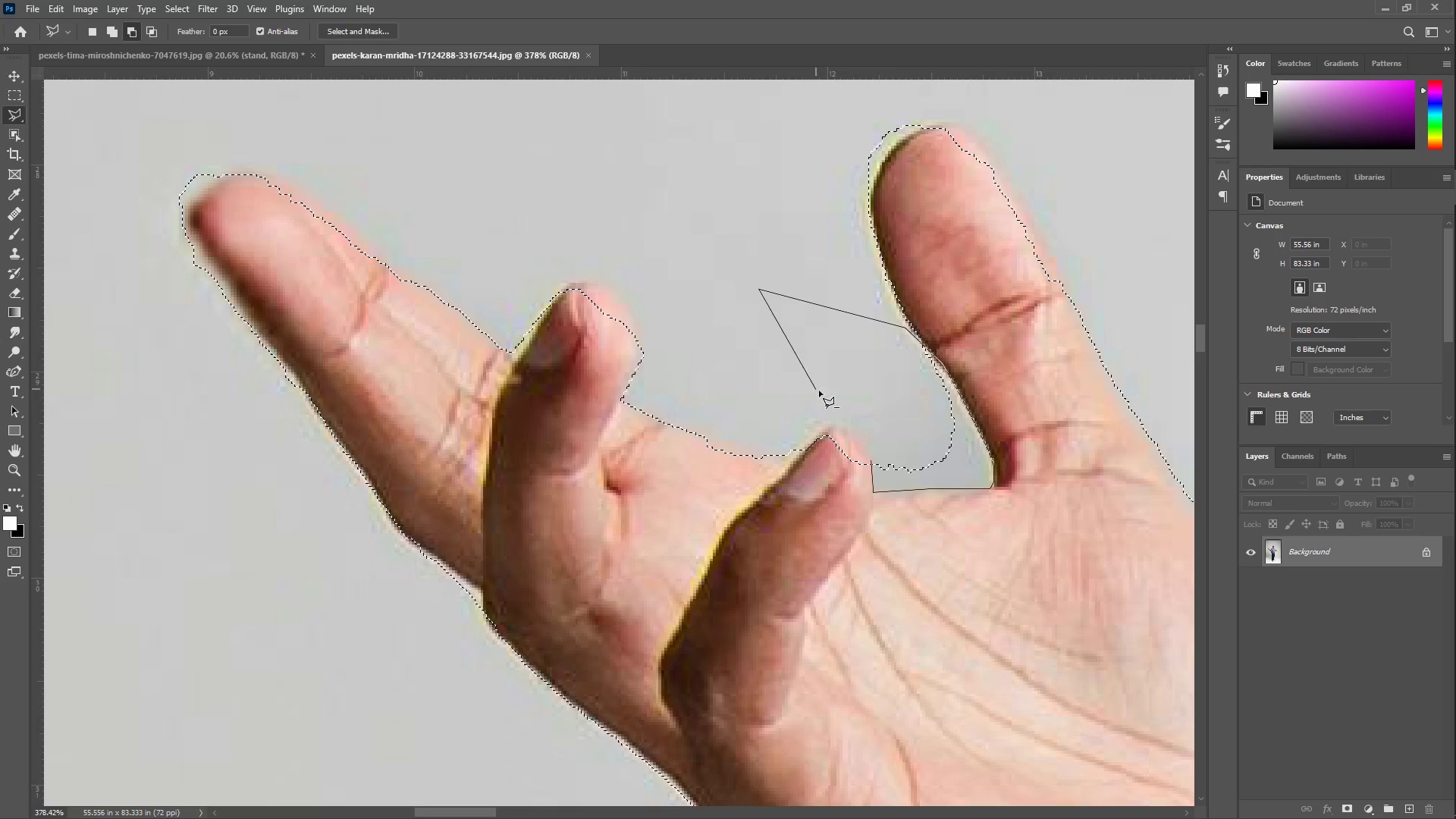 
double_click([835, 401])
 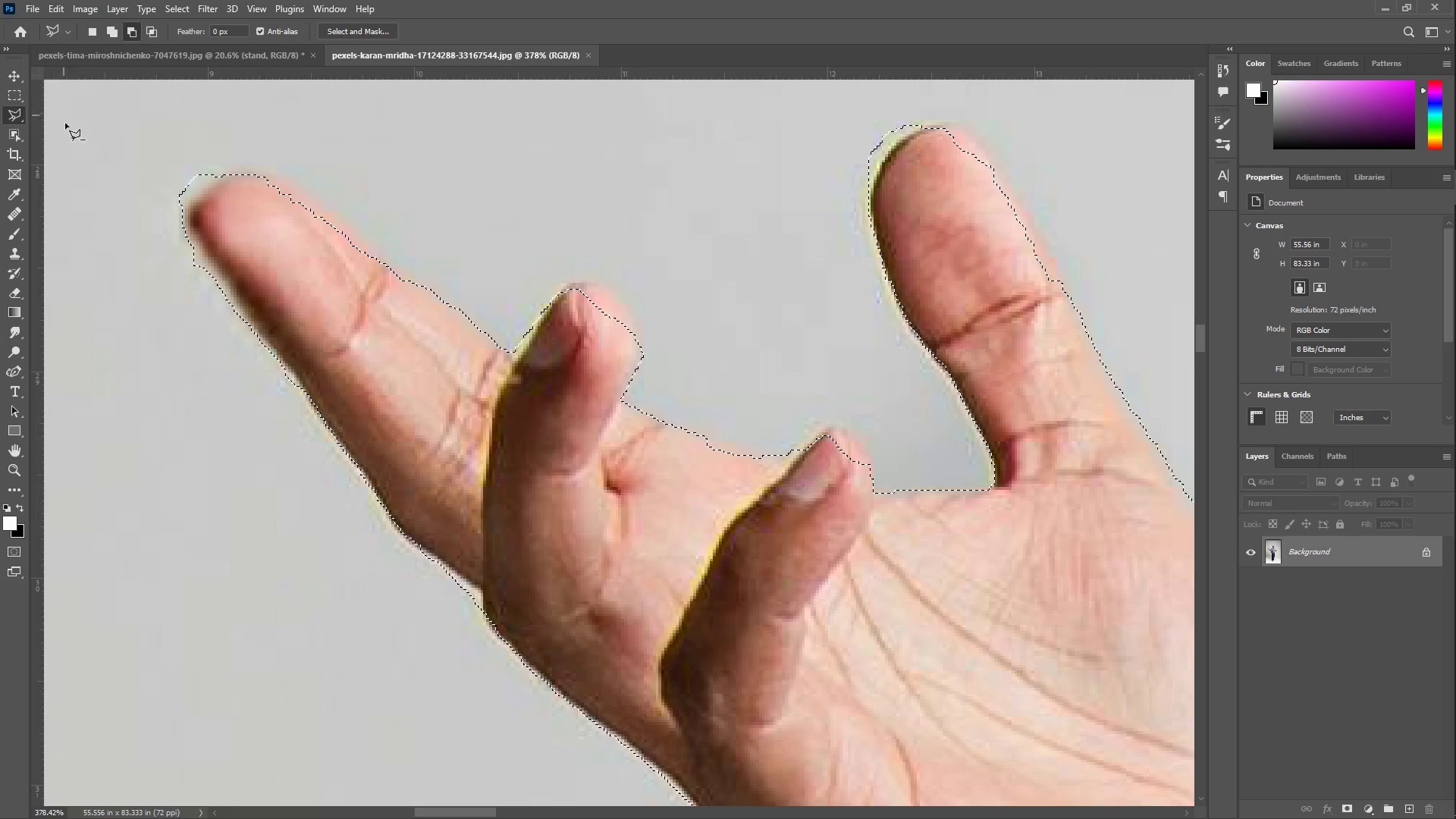 
left_click([19, 111])
 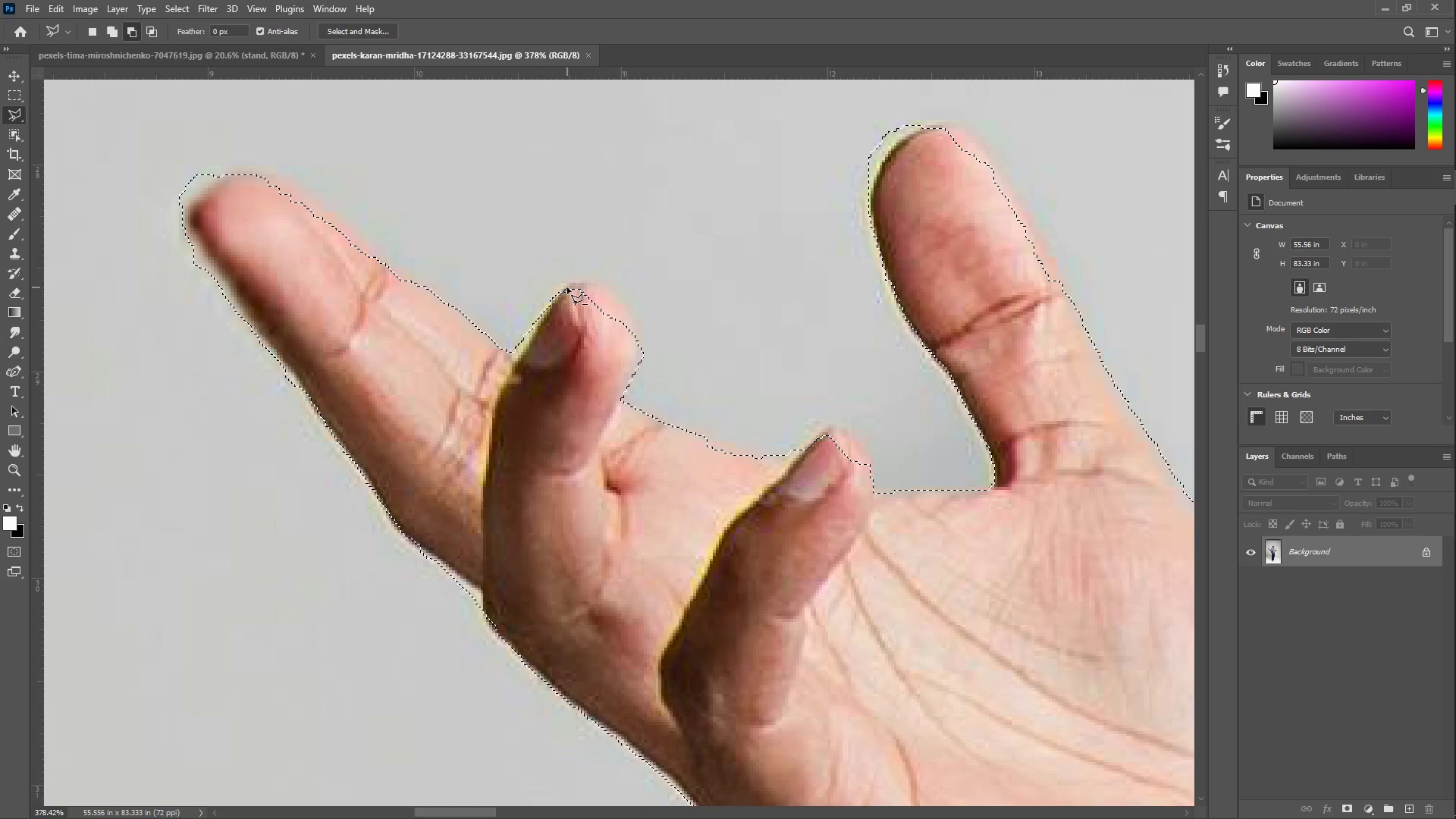 
double_click([567, 284])
 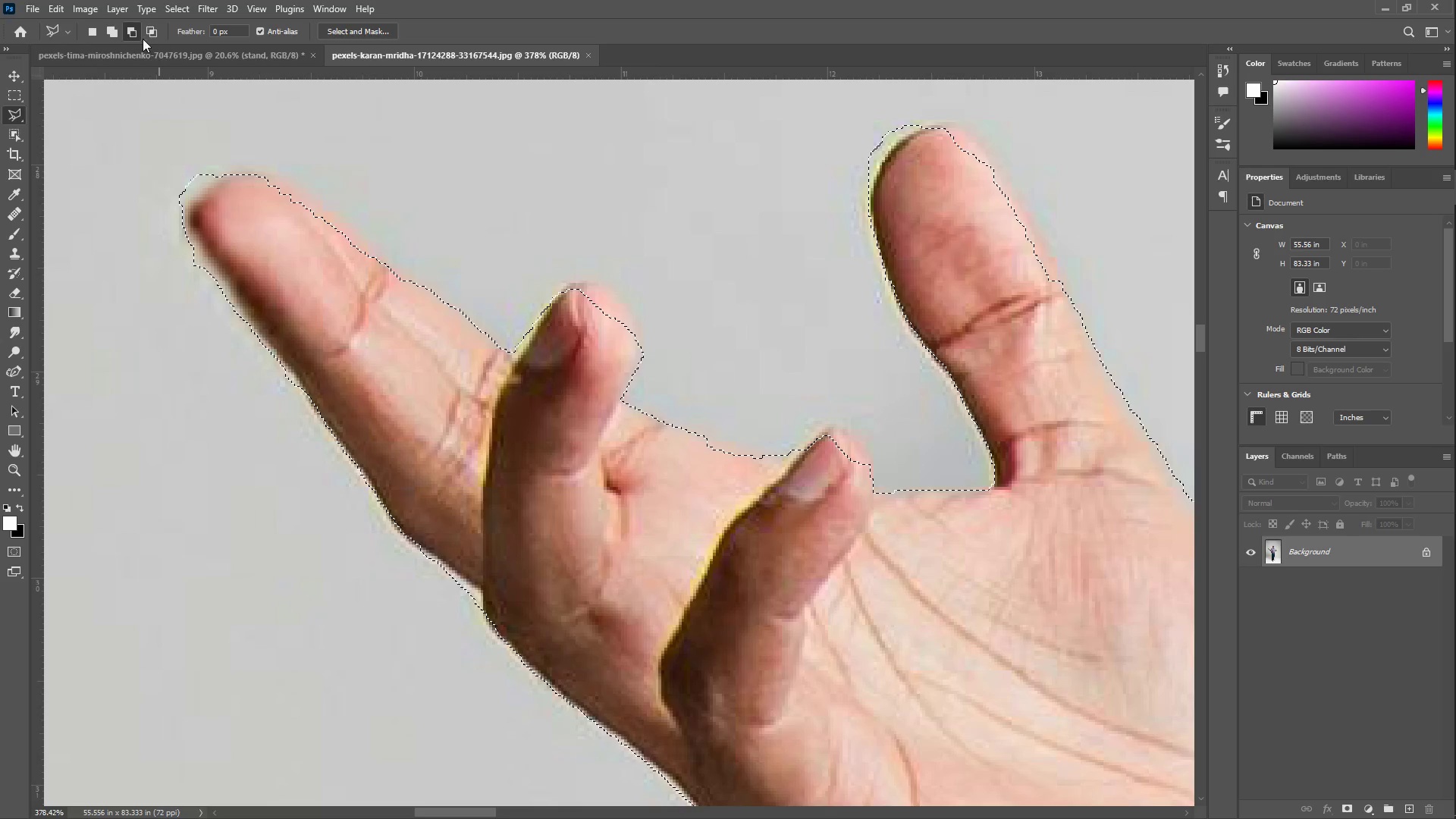 
left_click([112, 34])
 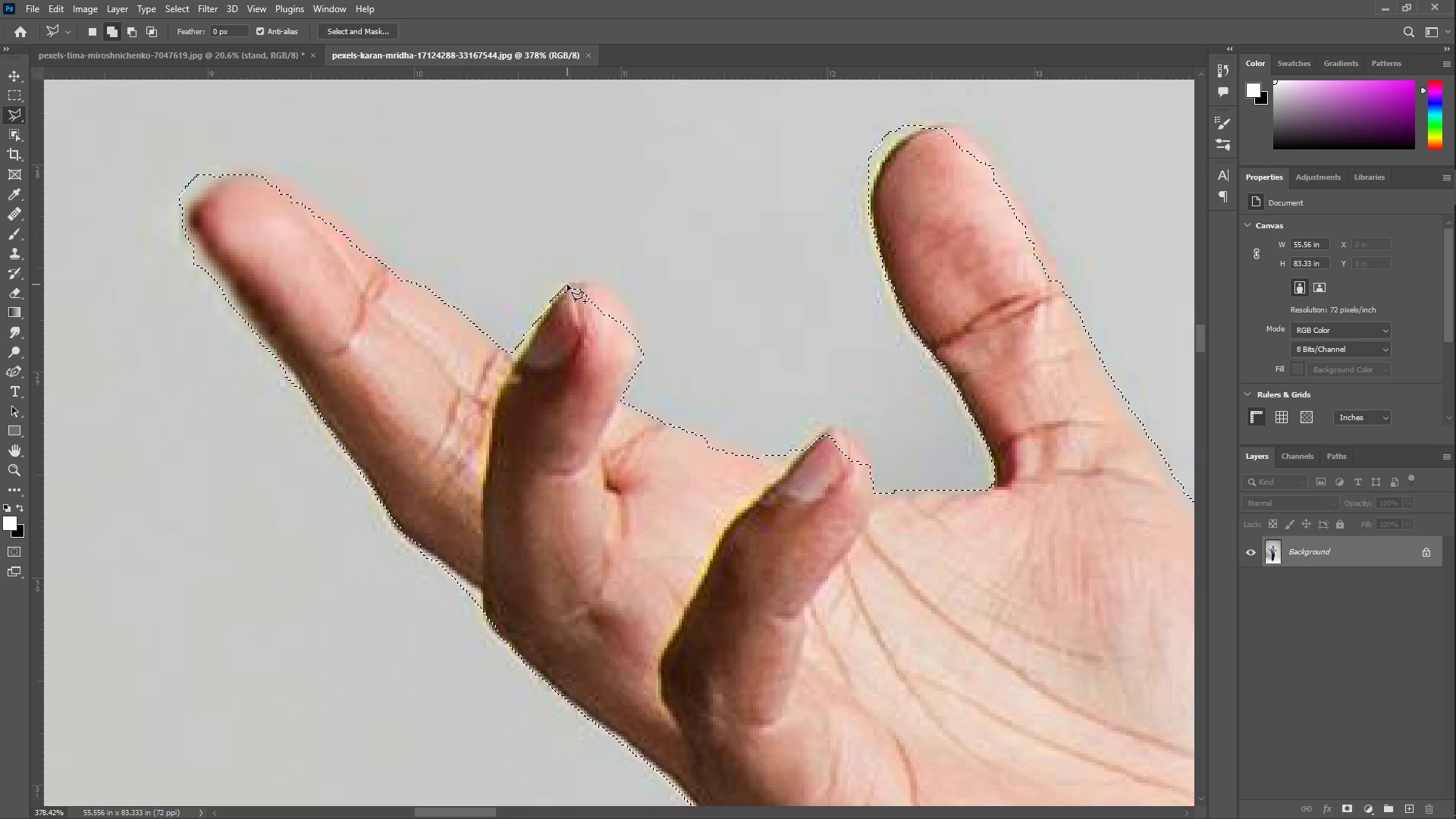 
double_click([587, 281])
 